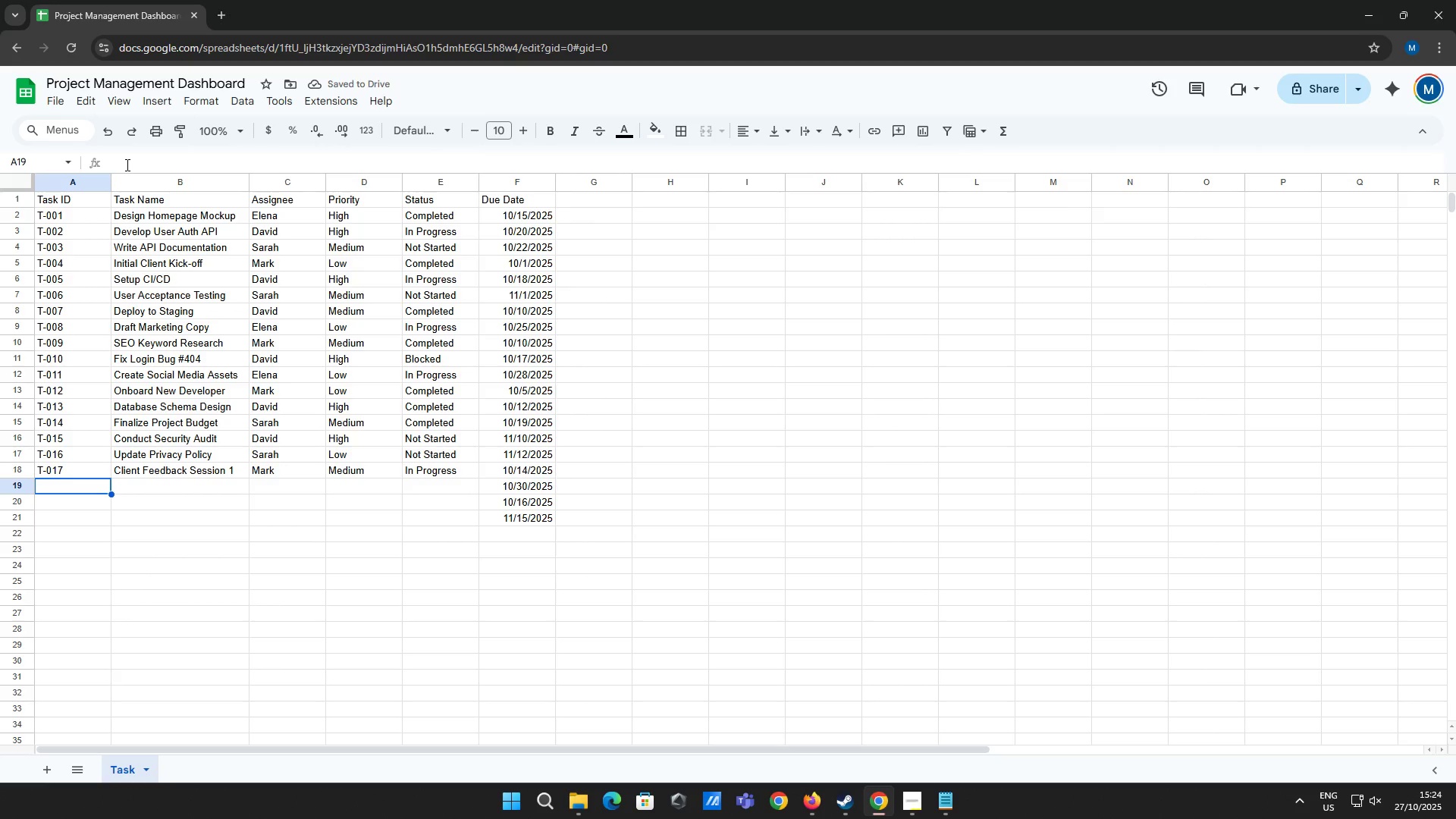 
type(T-018)
 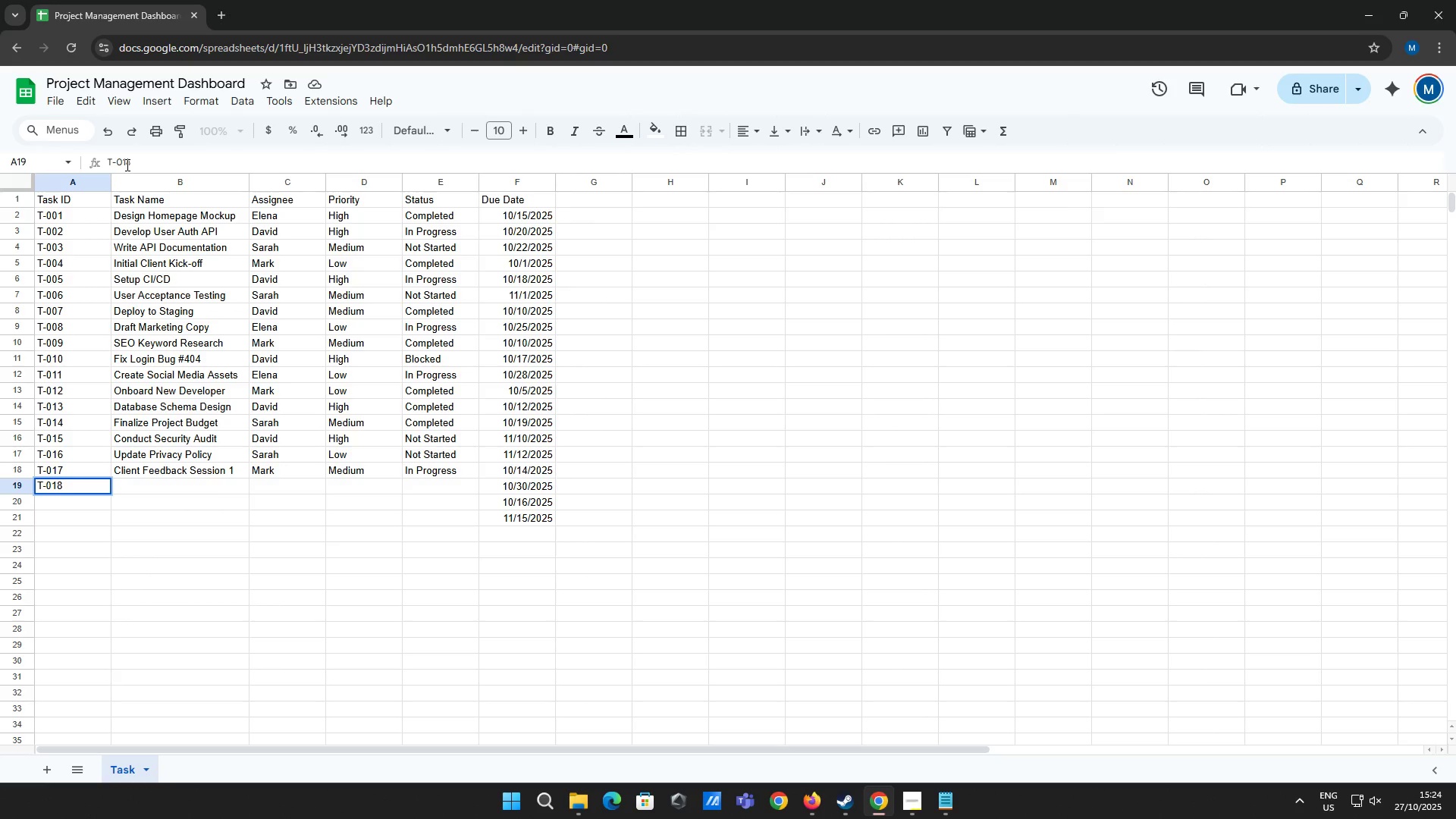 
key(Enter)
 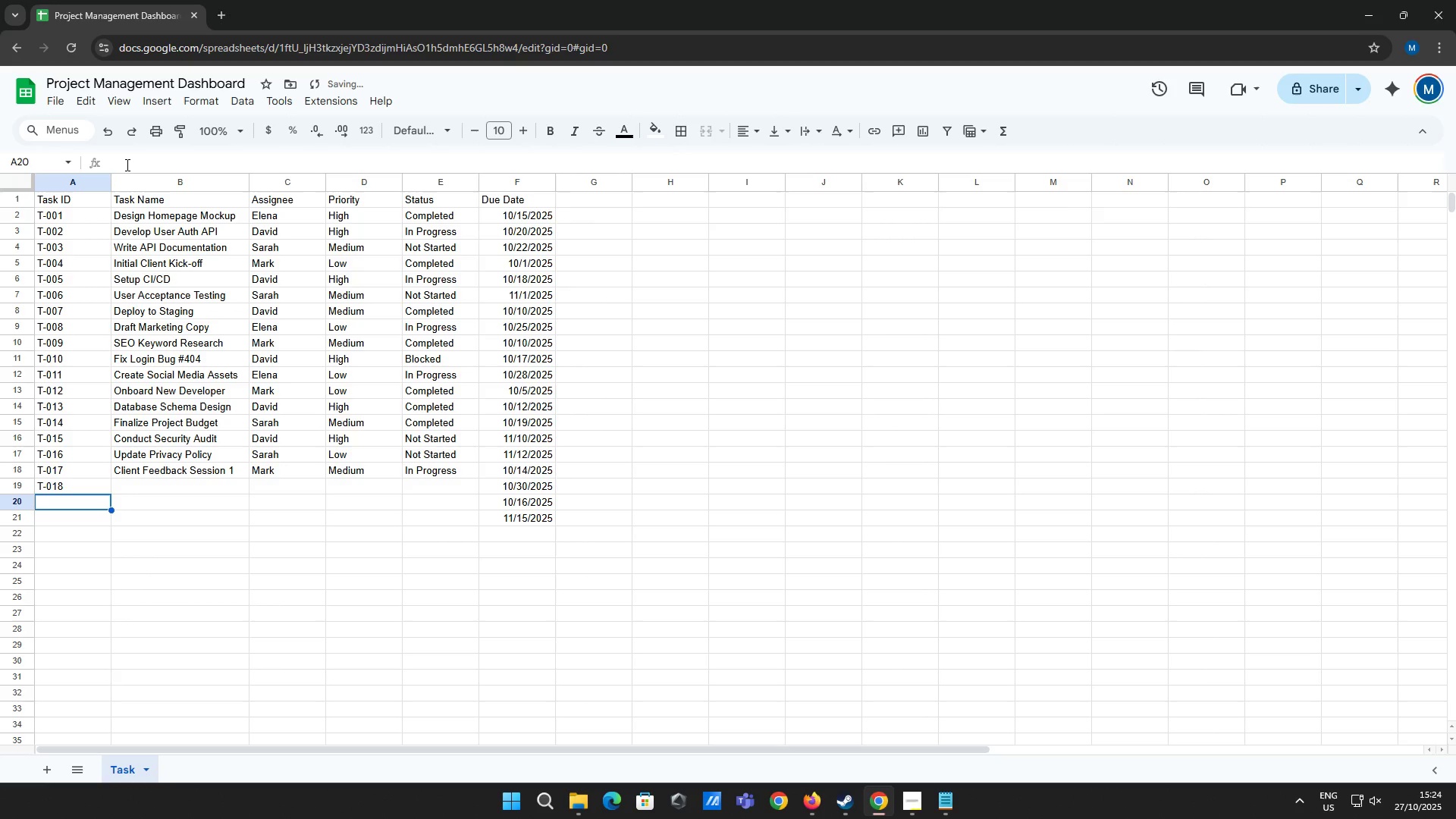 
type(T-019)
 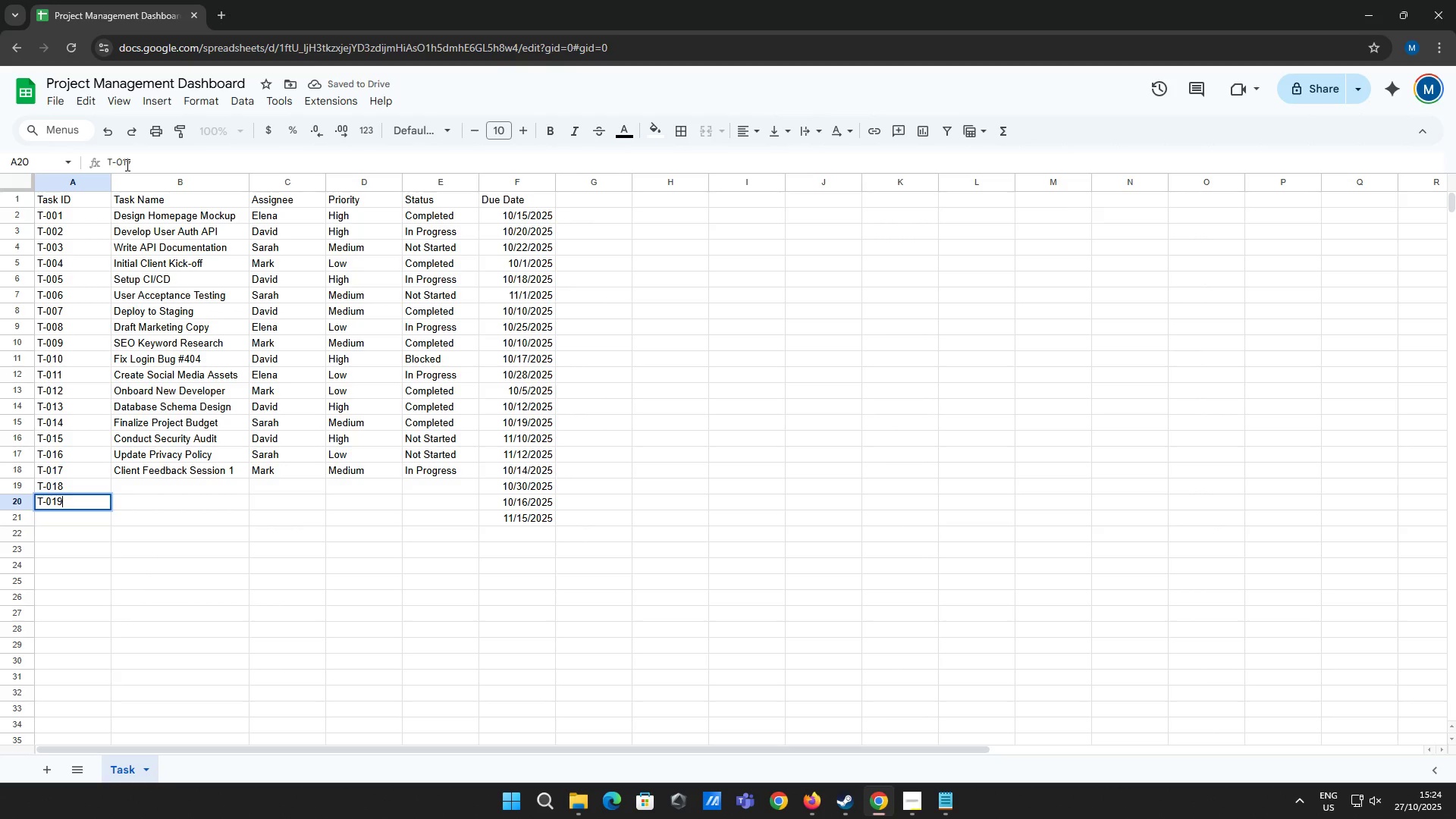 
key(Enter)
 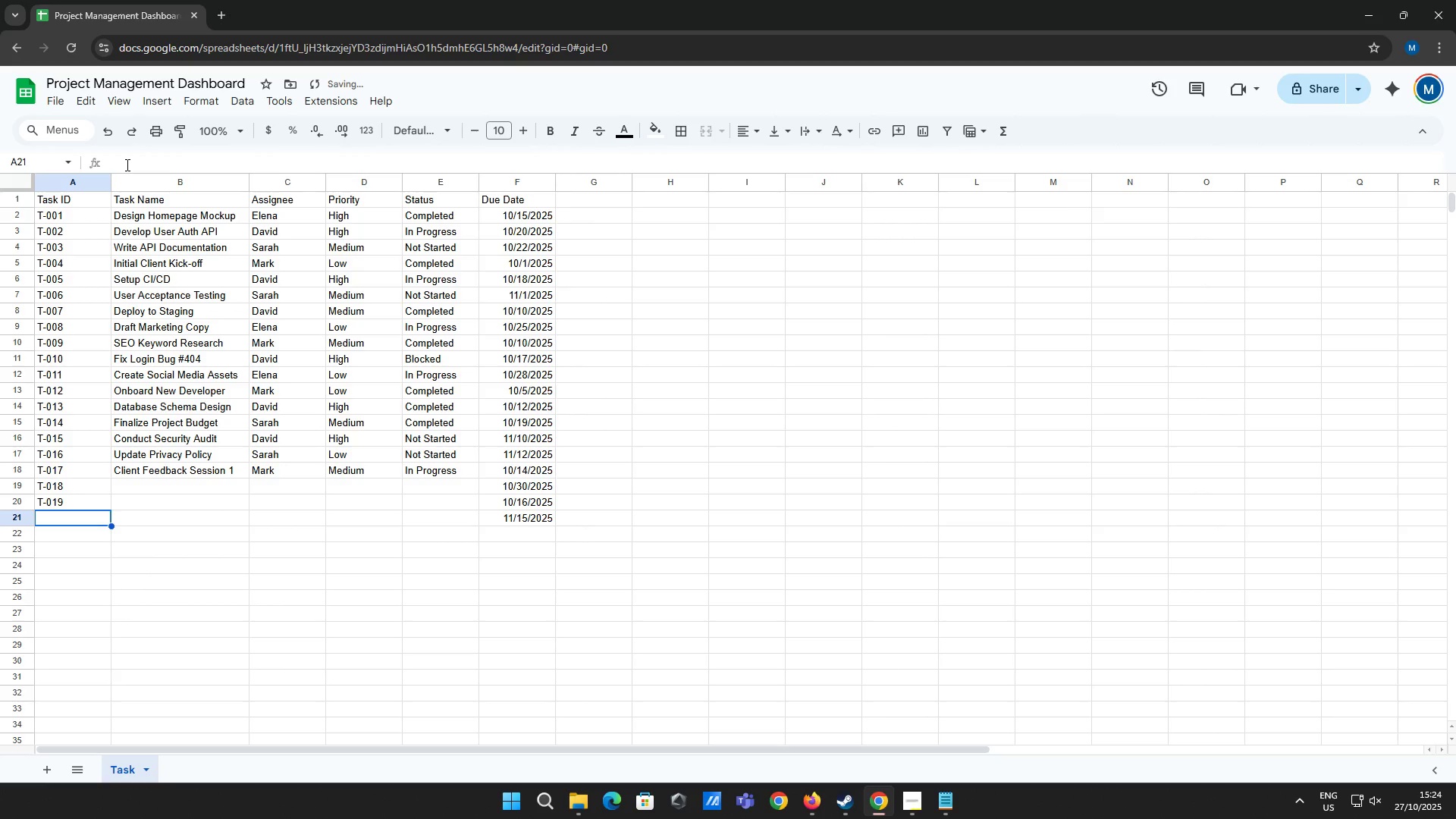 
type(T-20)
 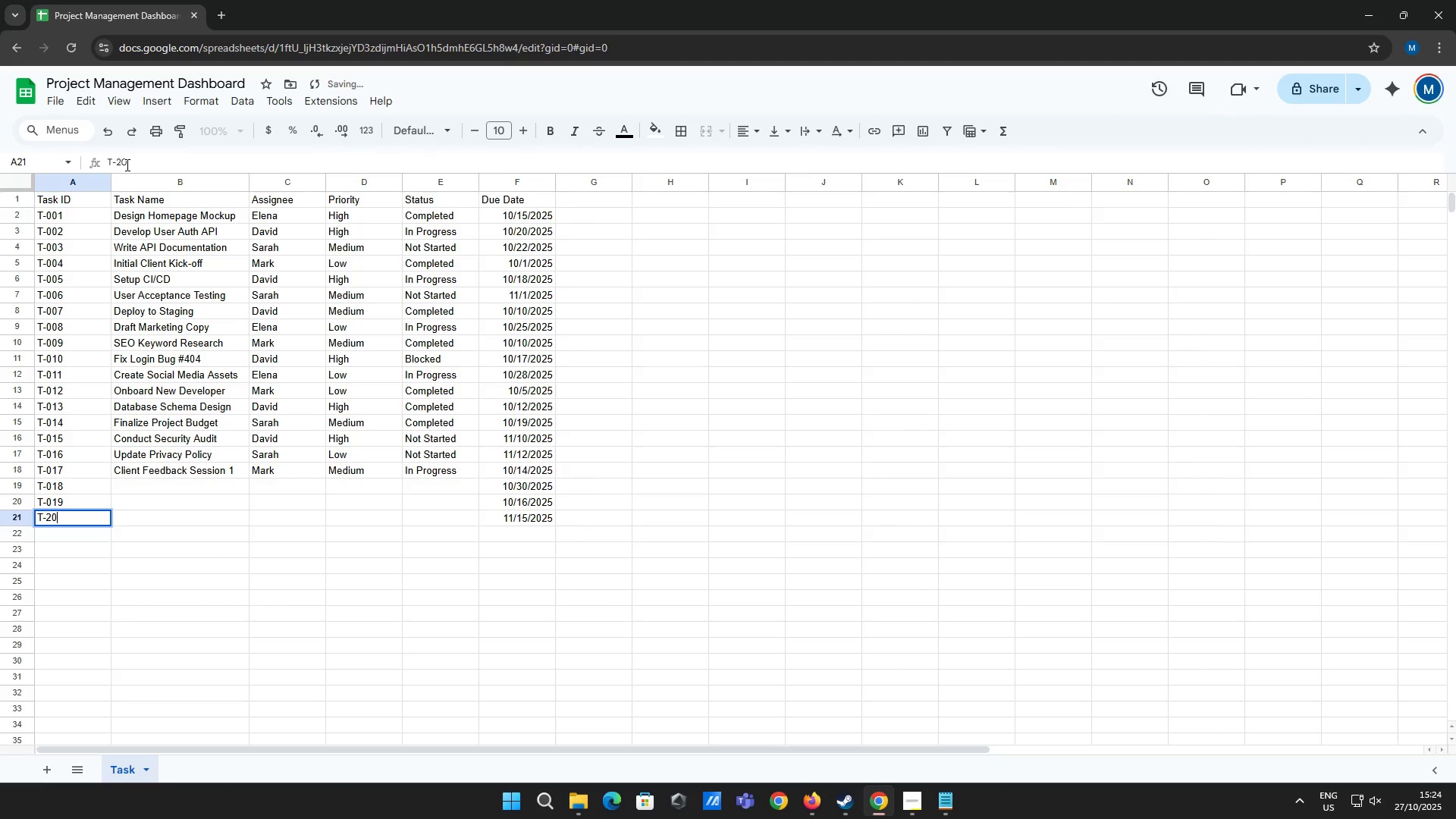 
key(Enter)
 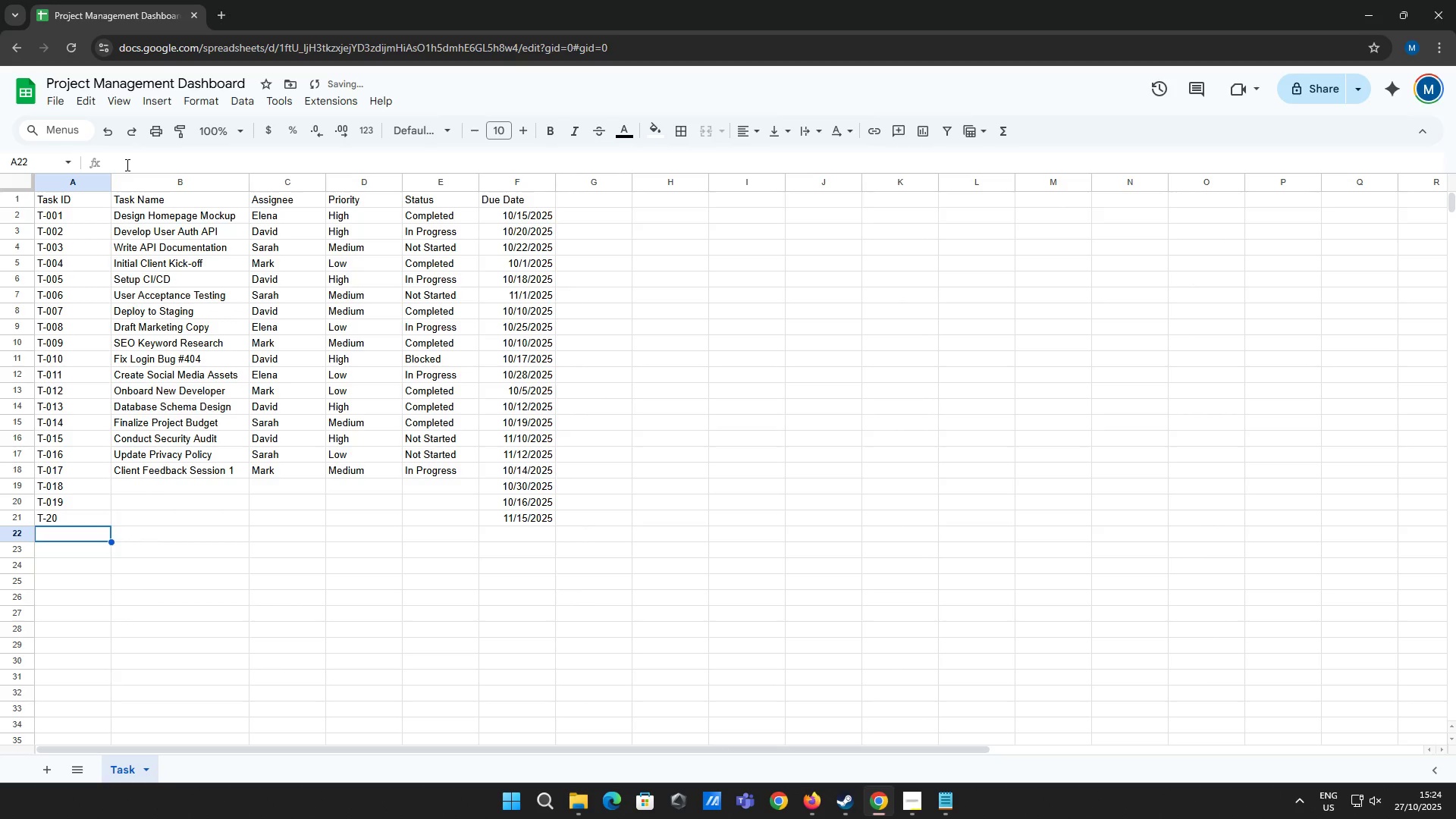 
key(ArrowUp)
 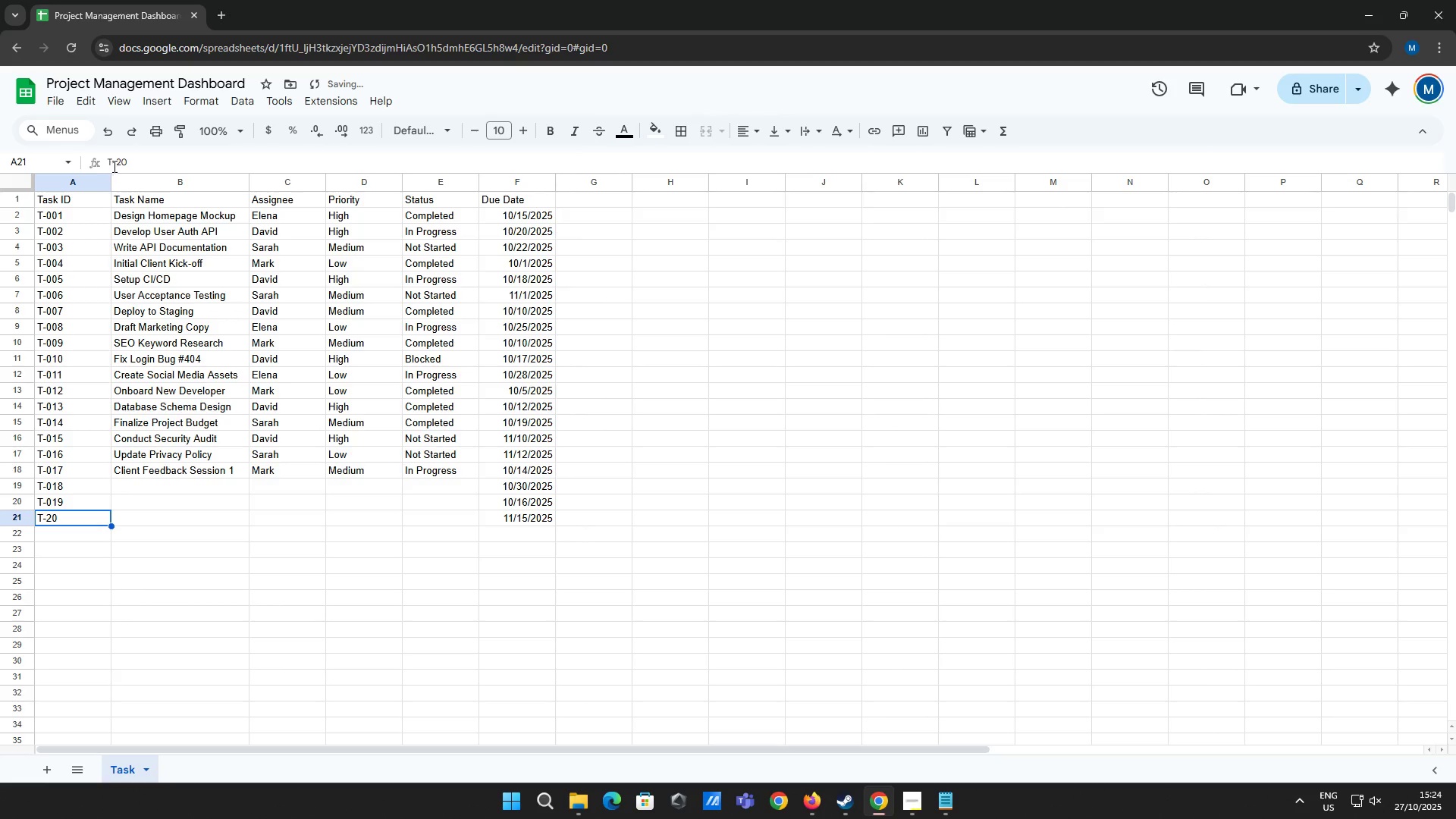 
left_click([117, 164])
 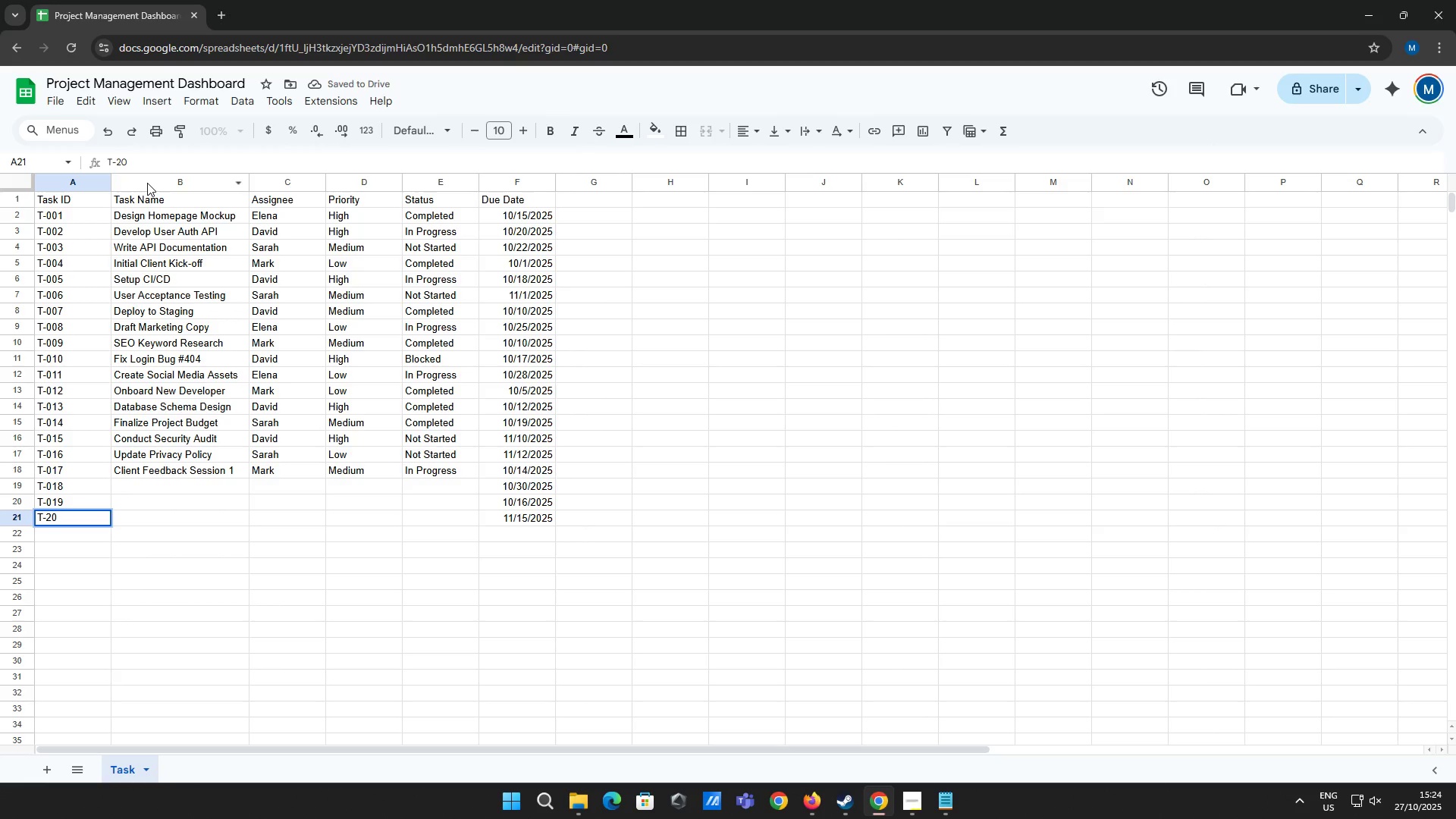 
key(0)
 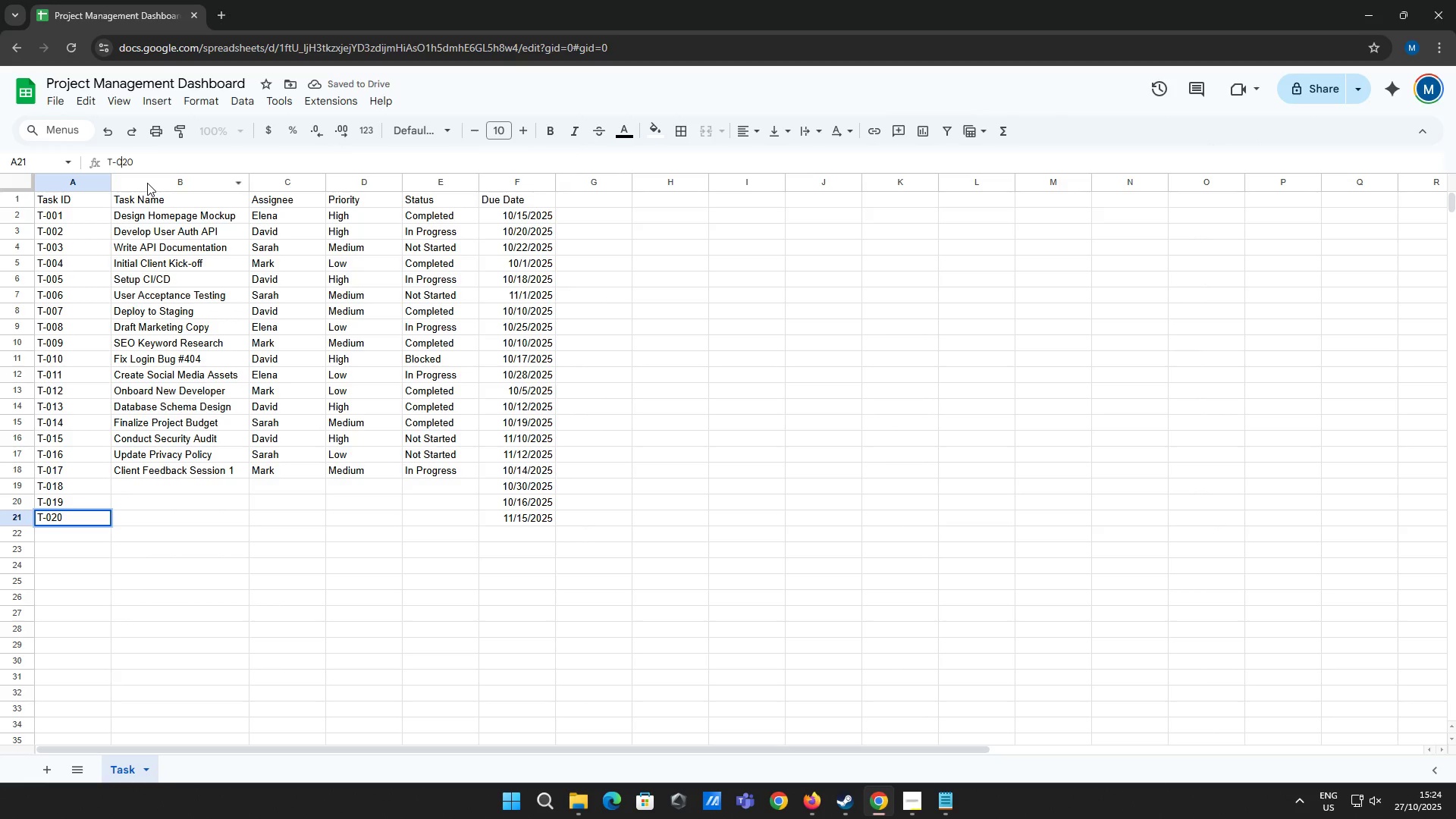 
key(ArrowRight)
 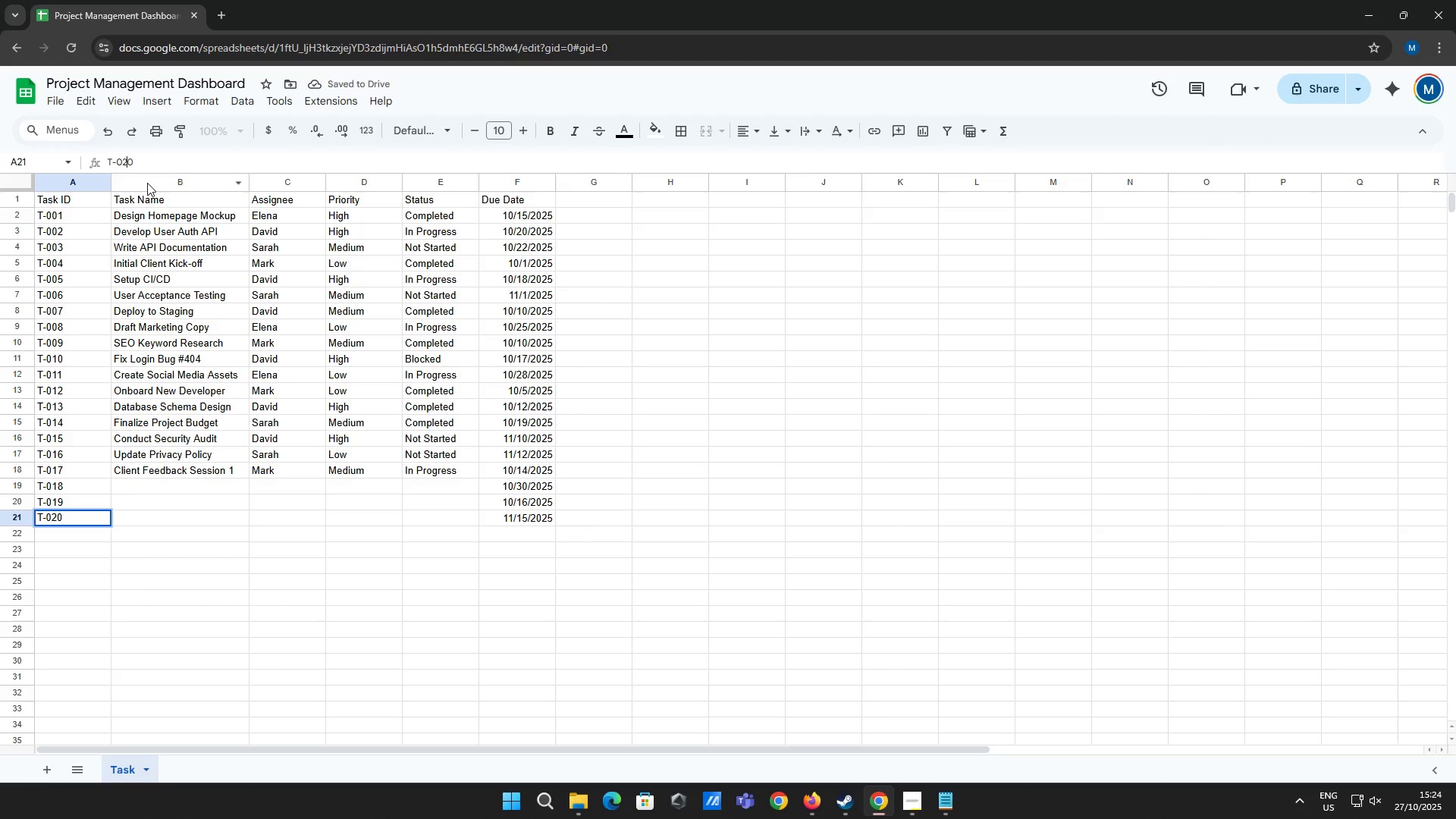 
key(ArrowUp)
 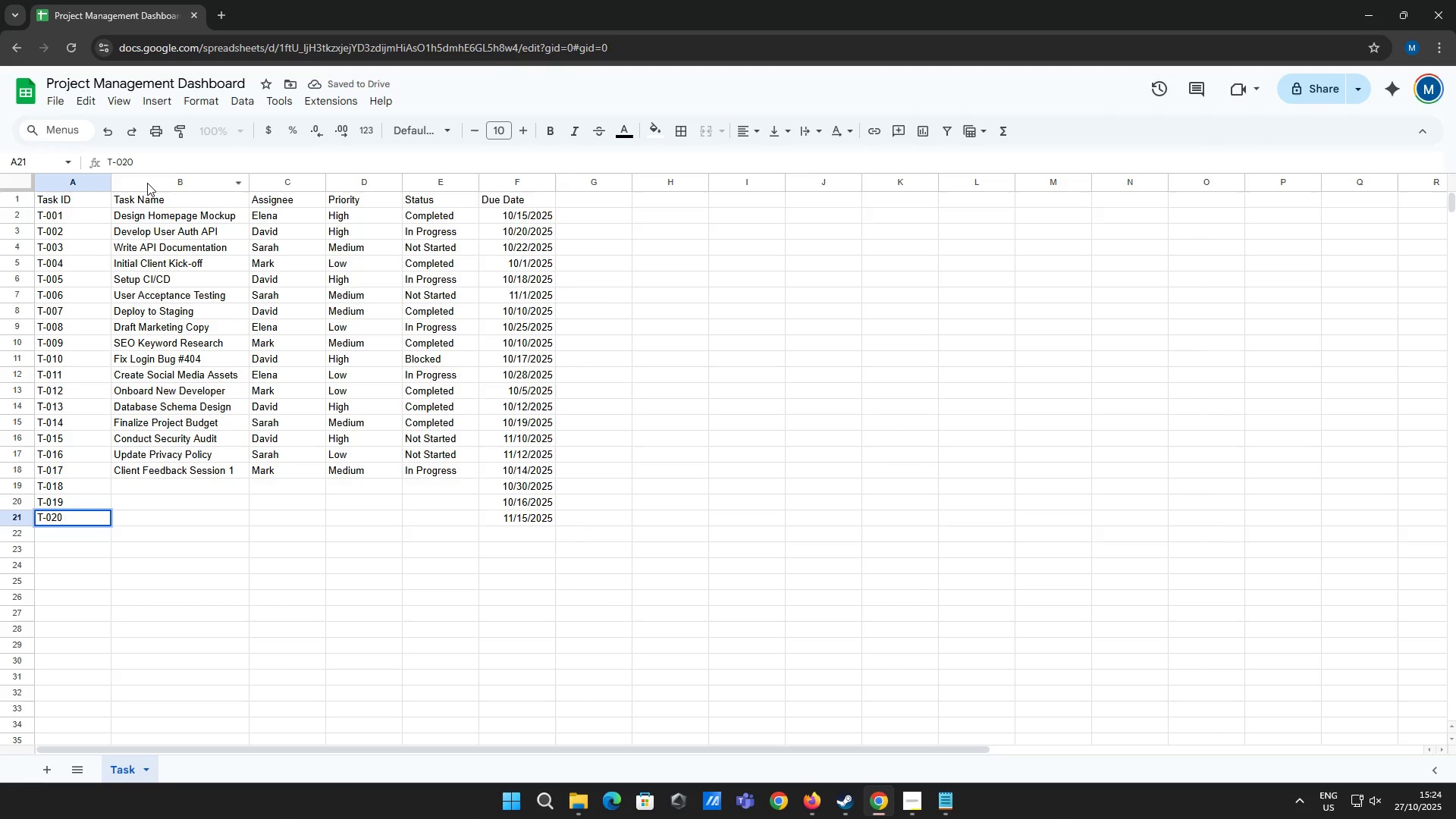 
key(Enter)
 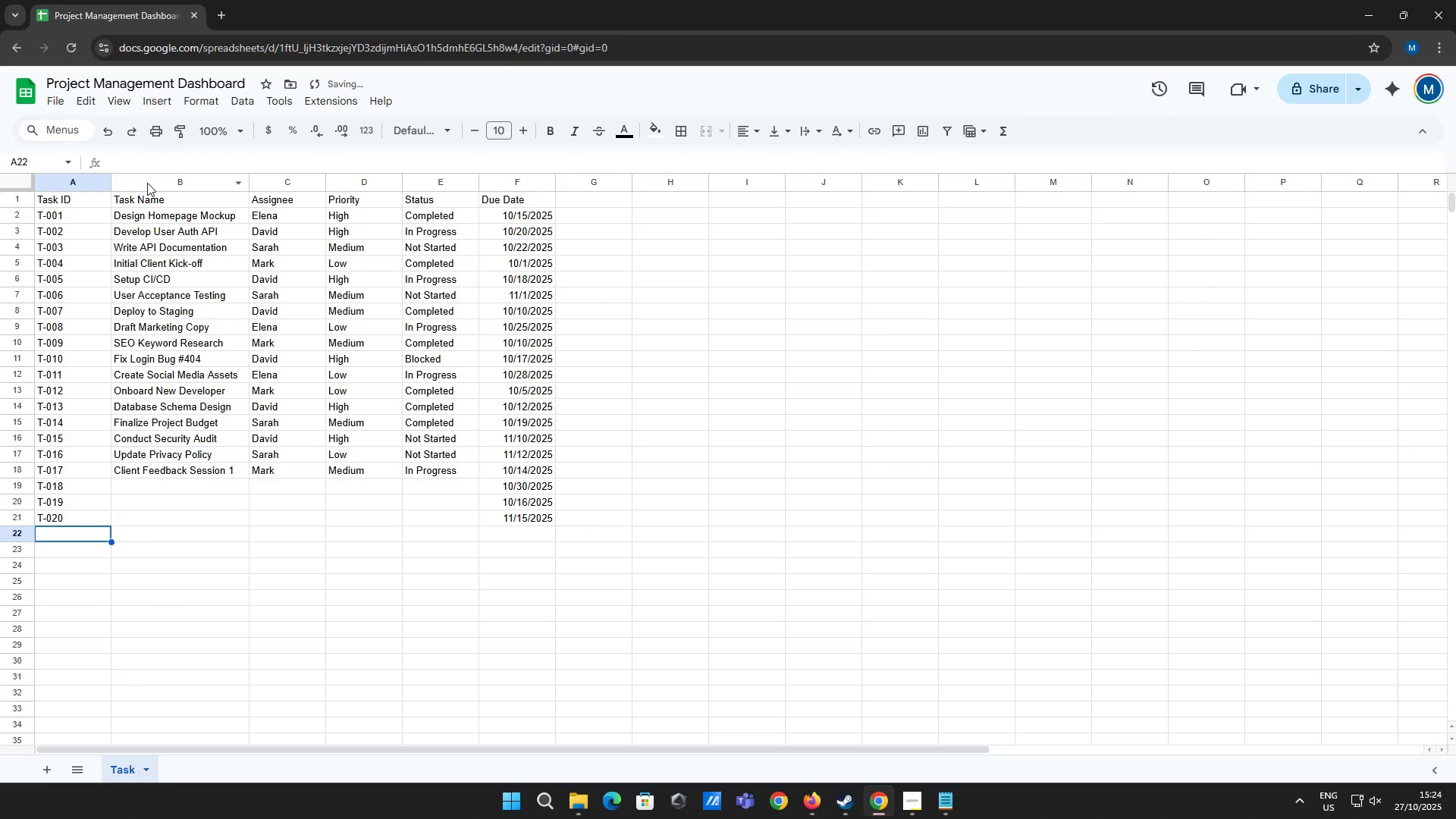 
key(ArrowUp)
 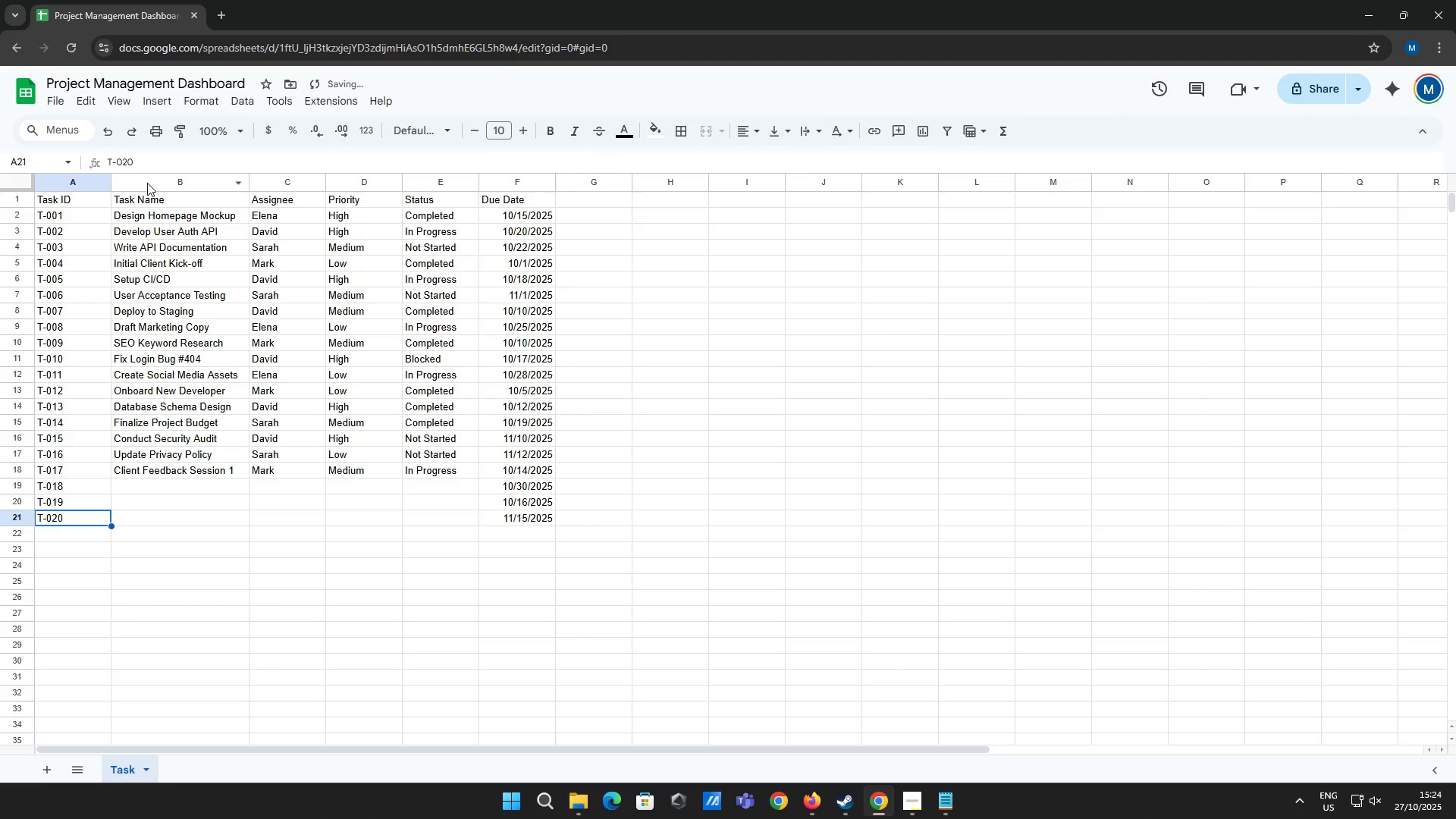 
key(ArrowUp)
 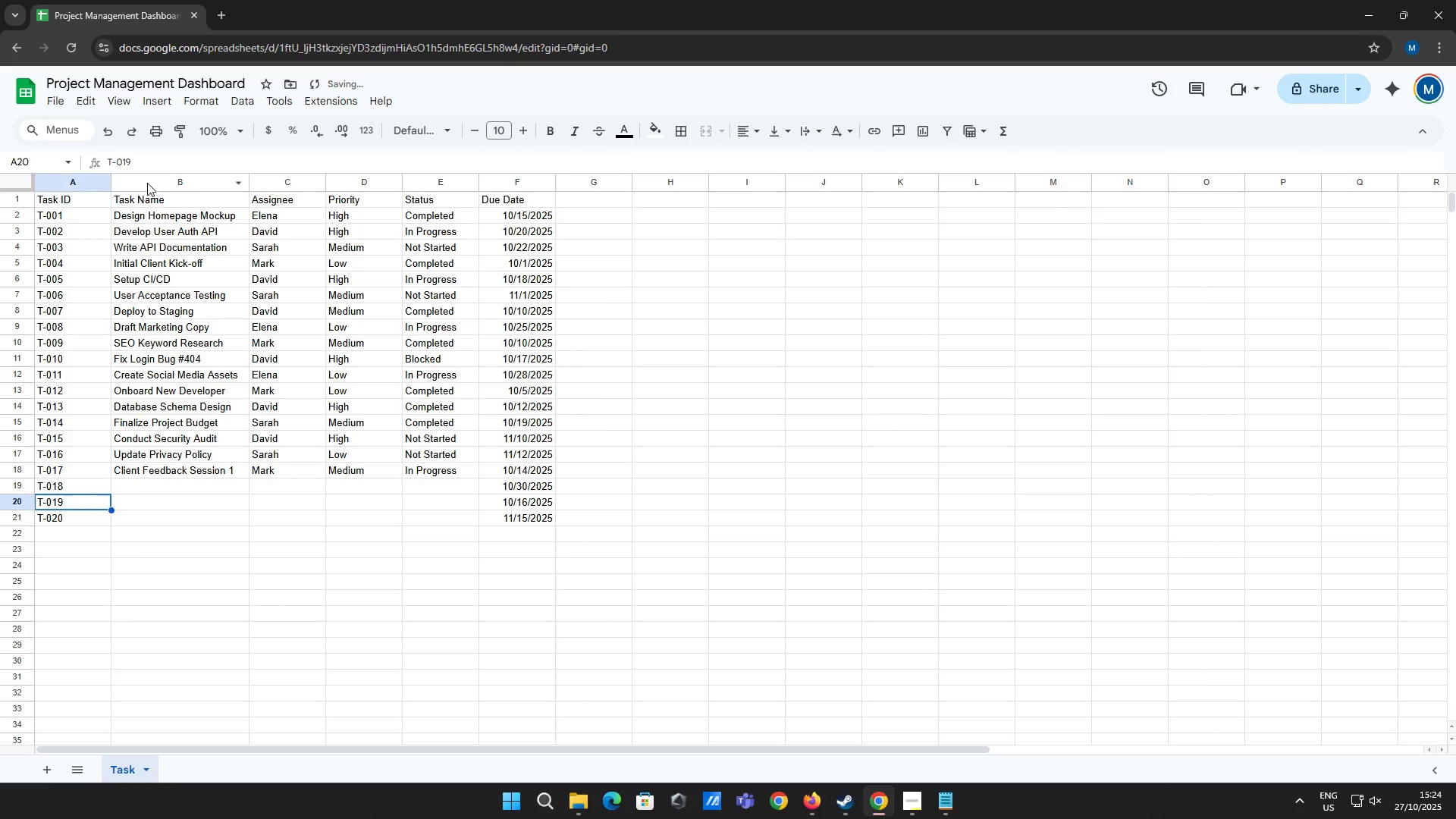 
key(ArrowRight)
 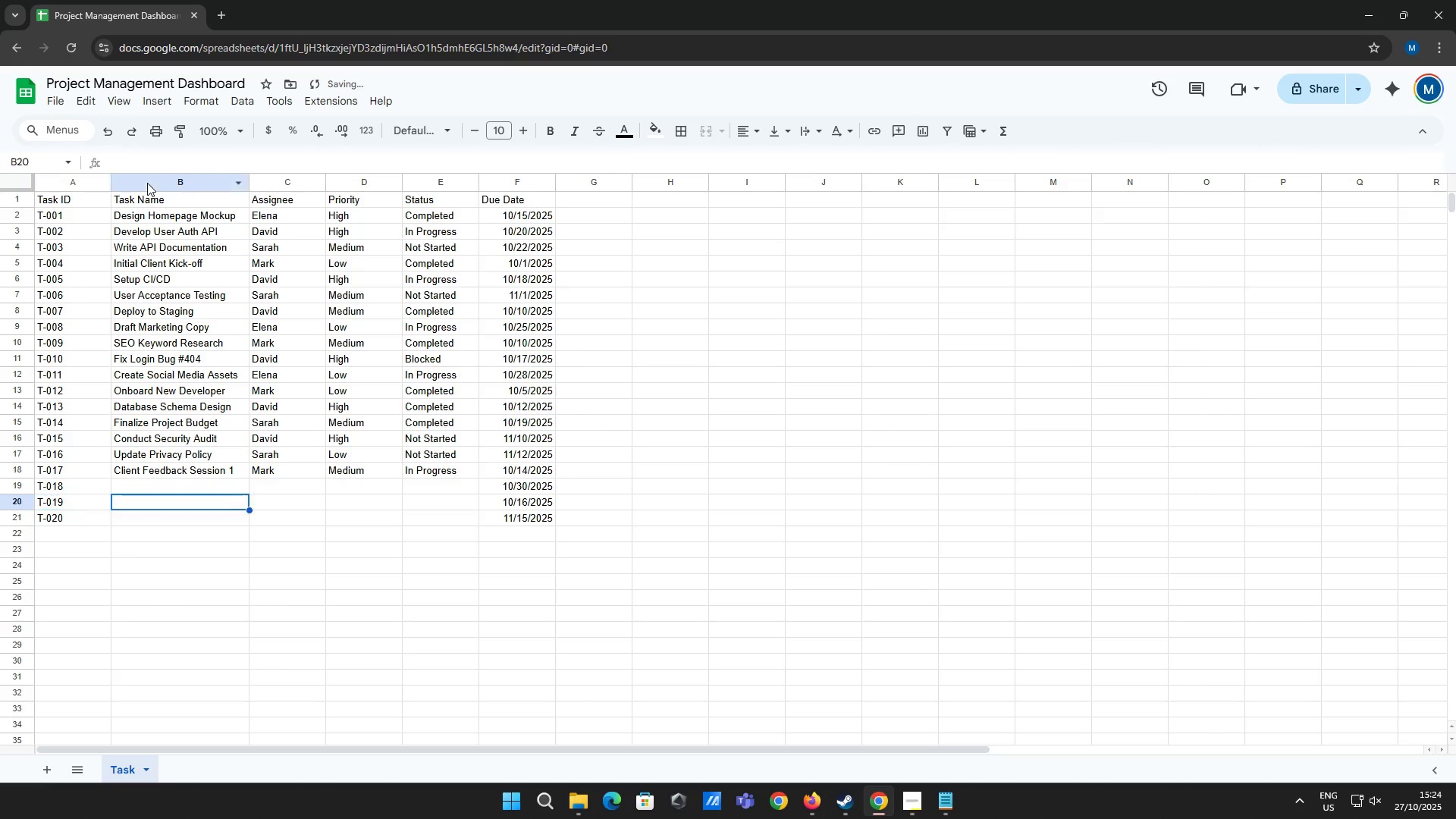 
key(ArrowRight)
 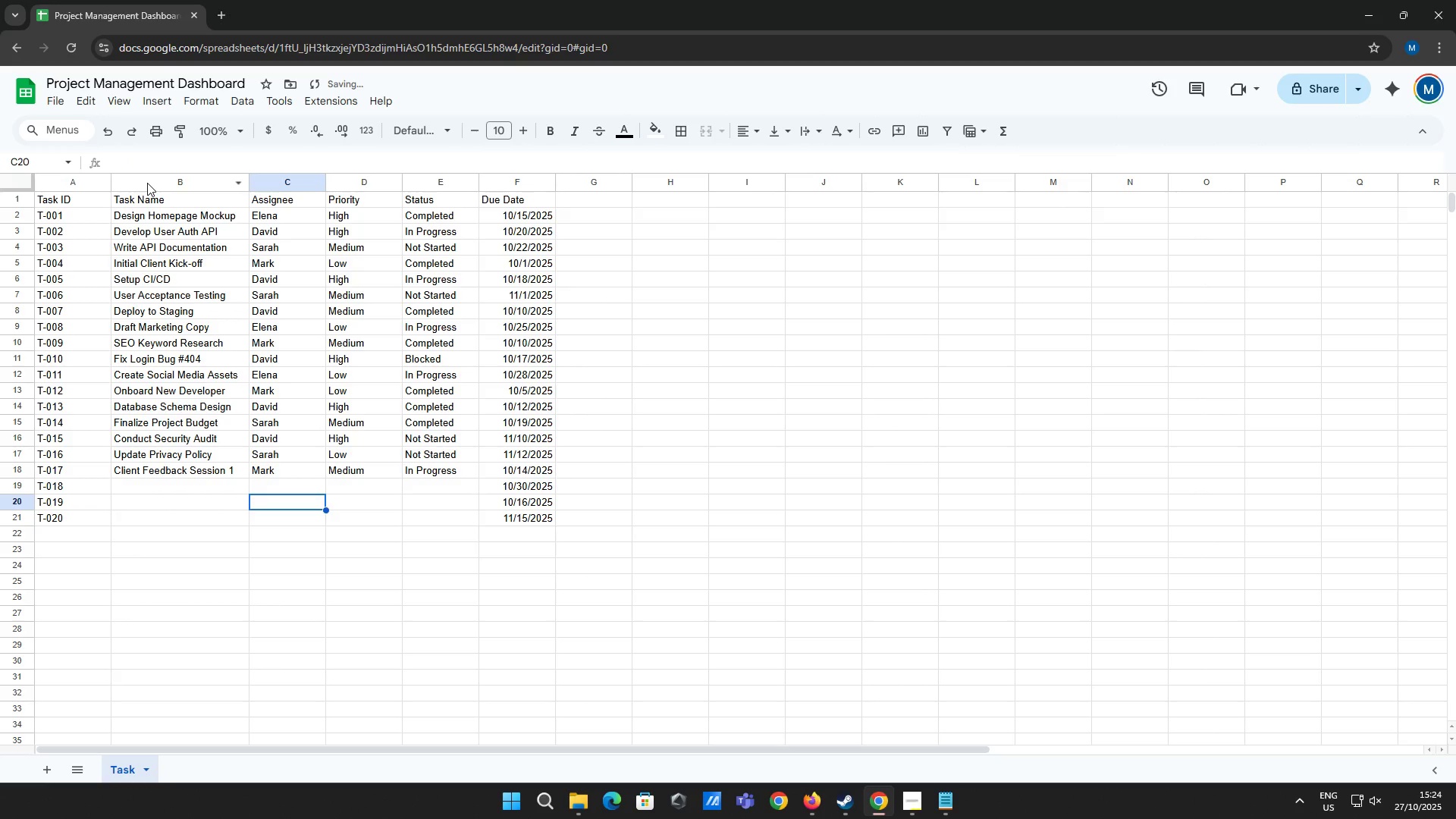 
key(ArrowUp)
 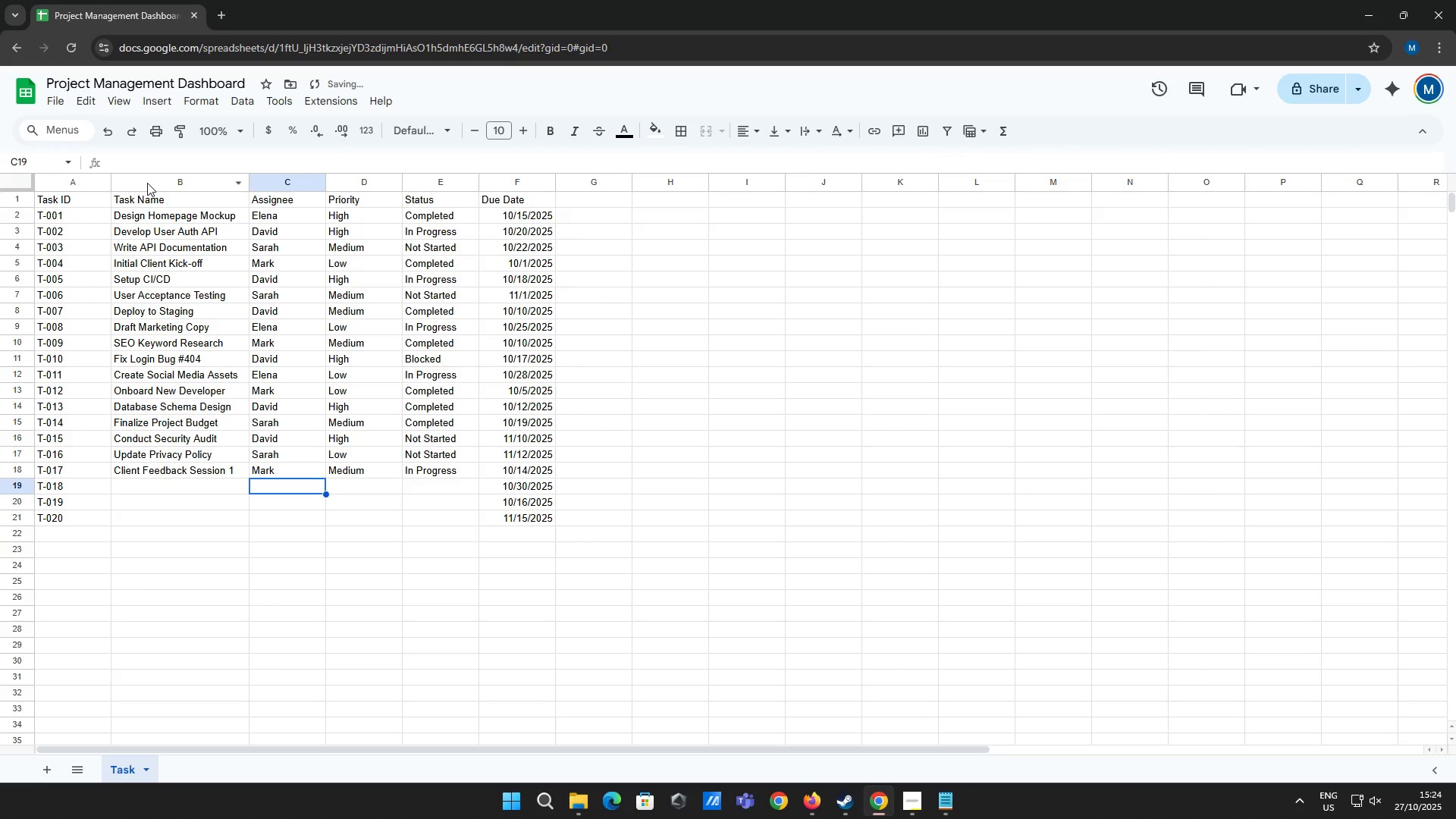 
key(ArrowLeft)
 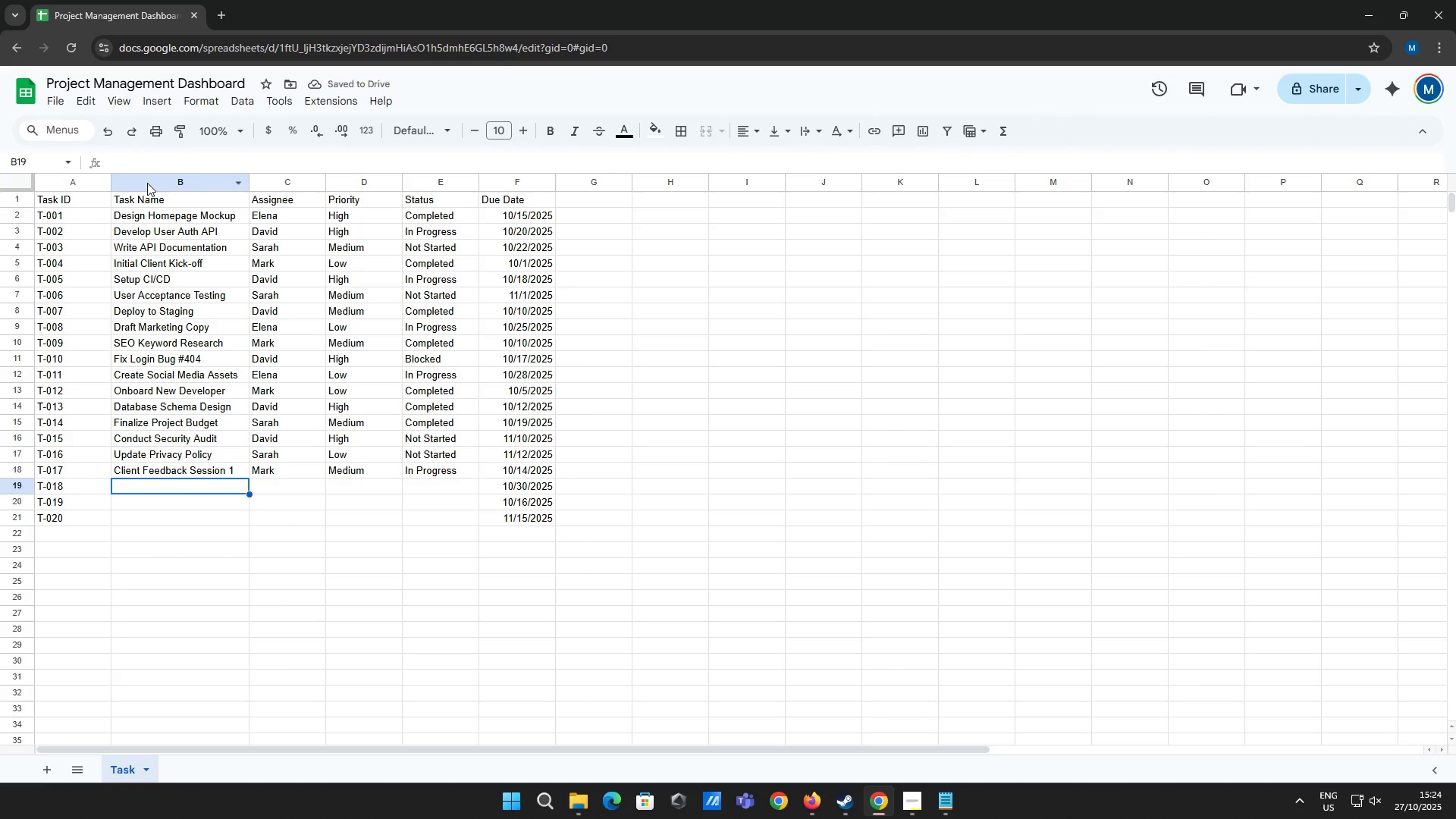 
type(Refactor Payment Modue)
key(Backspace)
type(le, David, Medium, In )
key(Backspace)
key(Backspace)
key(Backspace)
key(Backspace)
key(Backspace)
key(Backspace)
key(Backspace)
key(Backspace)
key(Backspace)
key(Backspace)
key(Backspace)
key(Tab)
type(David)
key(Tab)
type(Mei)
key(Backspace)
type(dium)
key(Tab)
type(In prog)
key(Tab)
 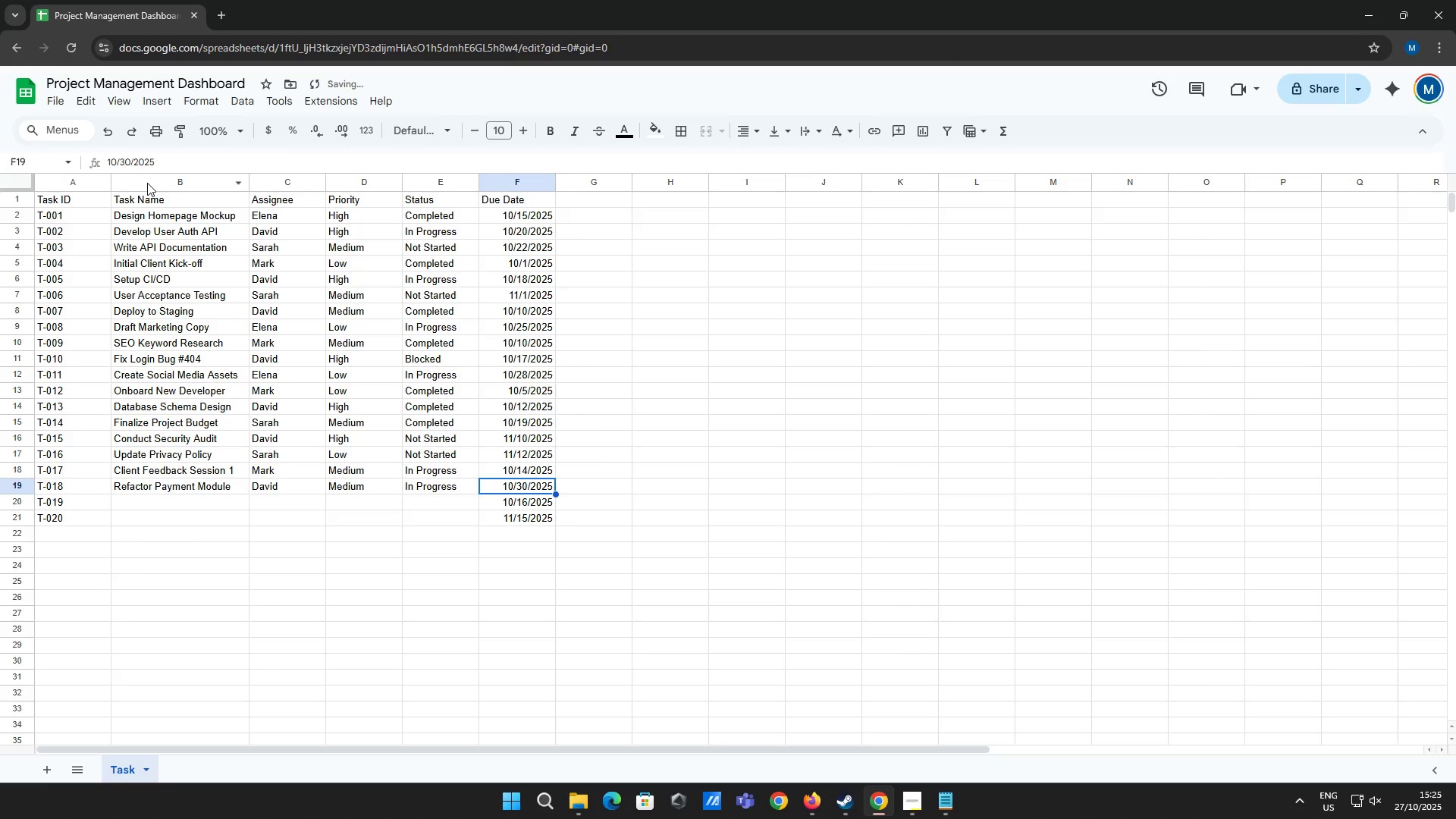 
key(ArrowDown)
 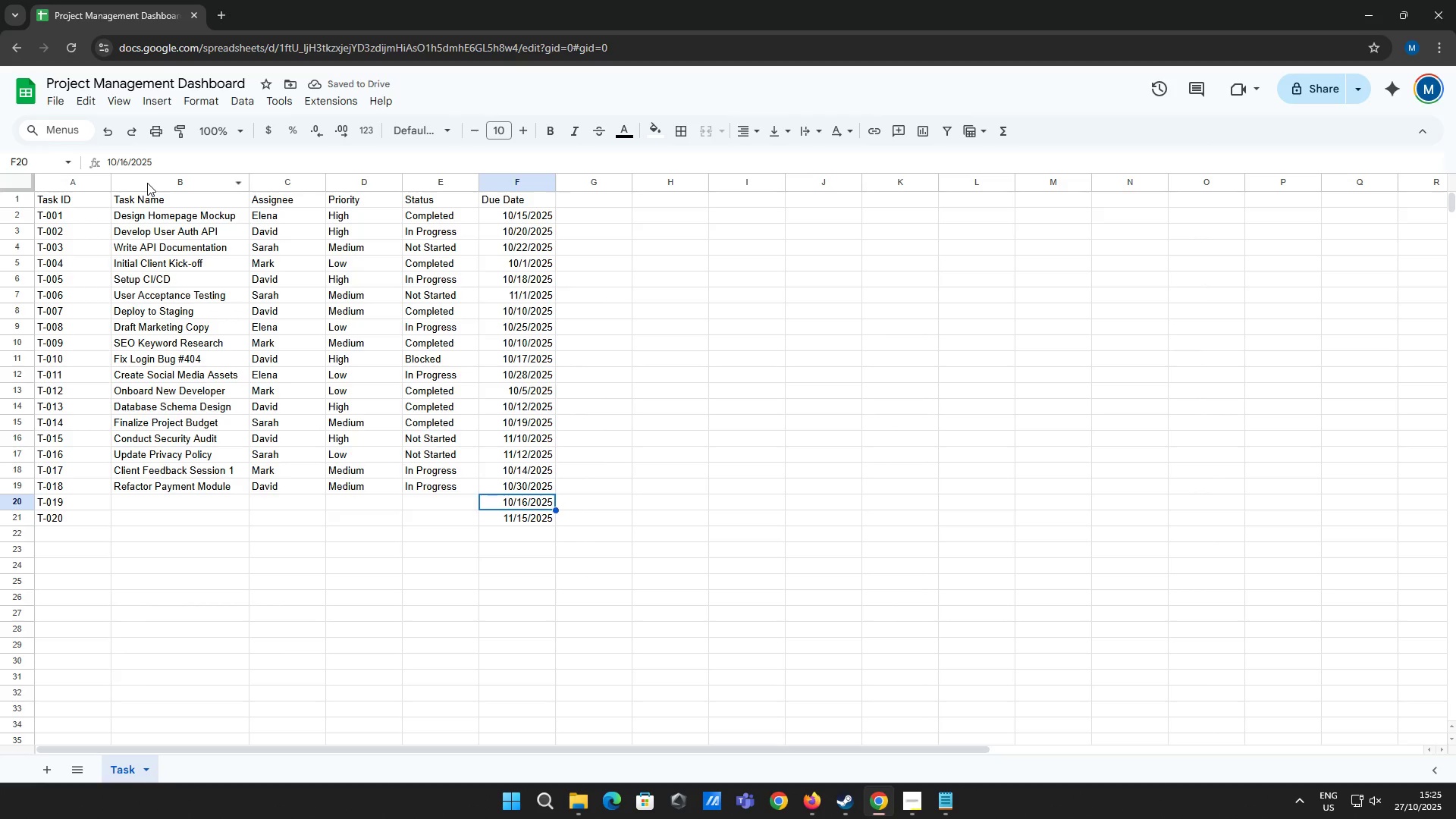 
key(ArrowLeft)
 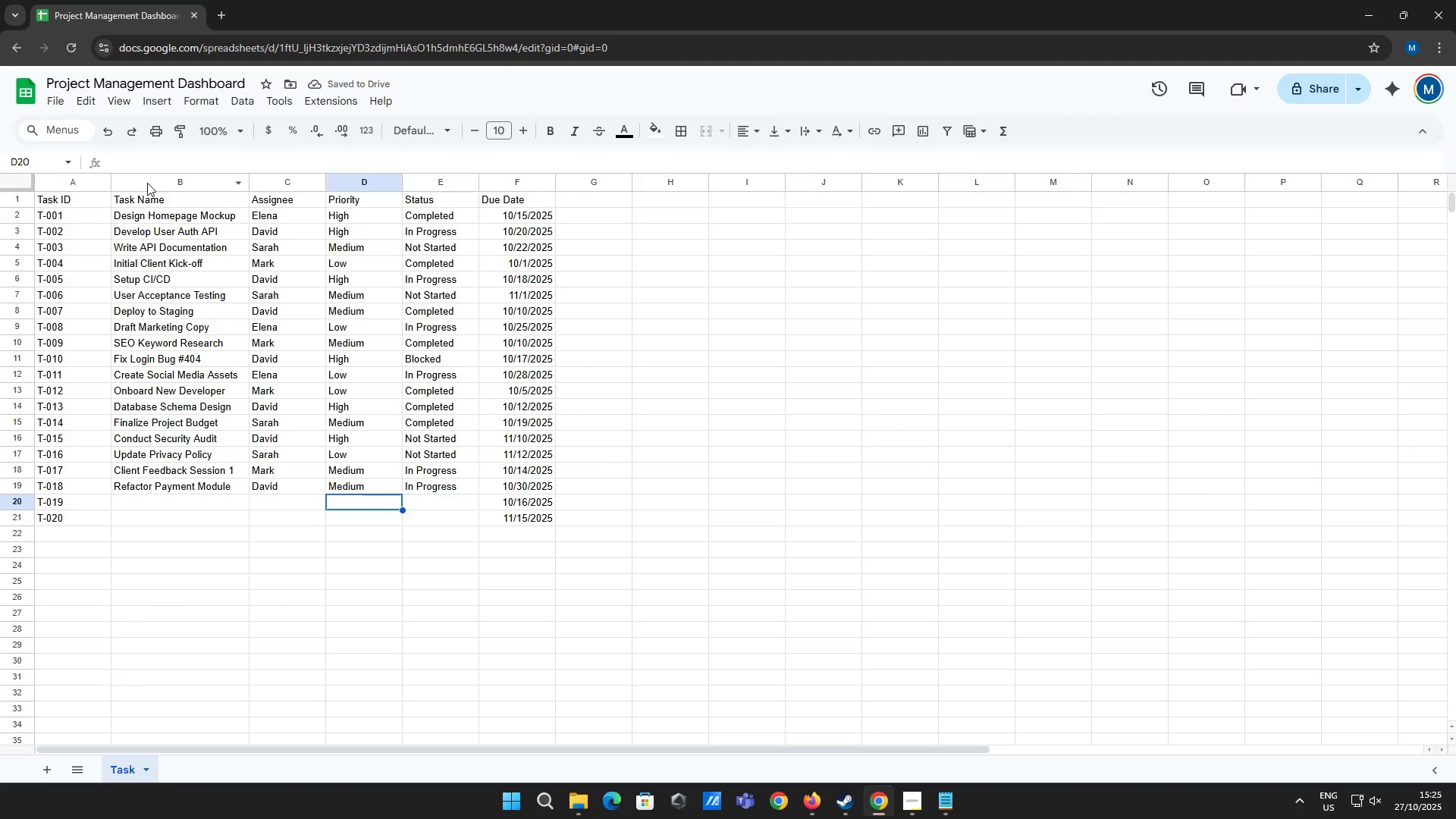 
key(ArrowLeft)
 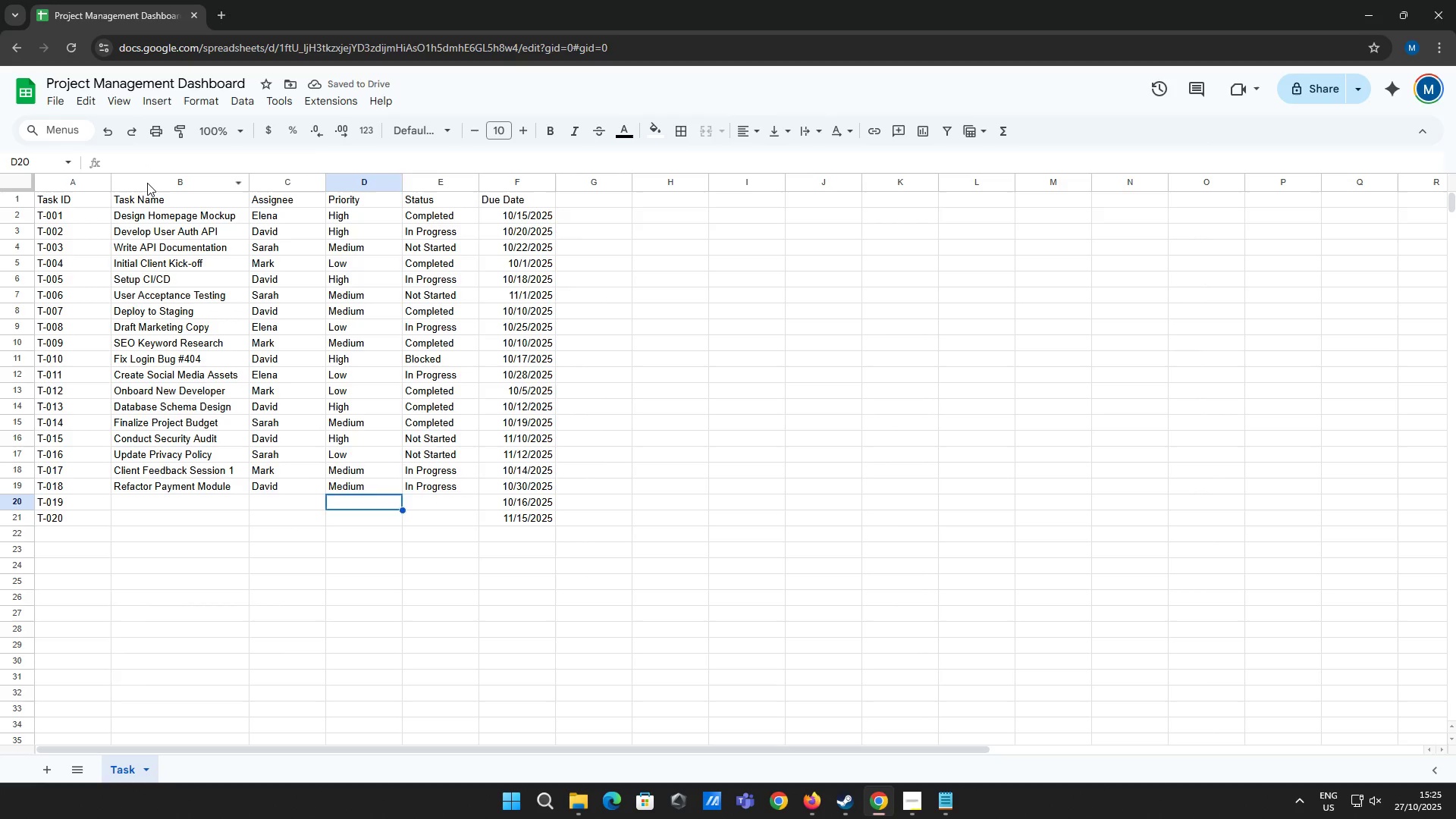 
key(ArrowLeft)
 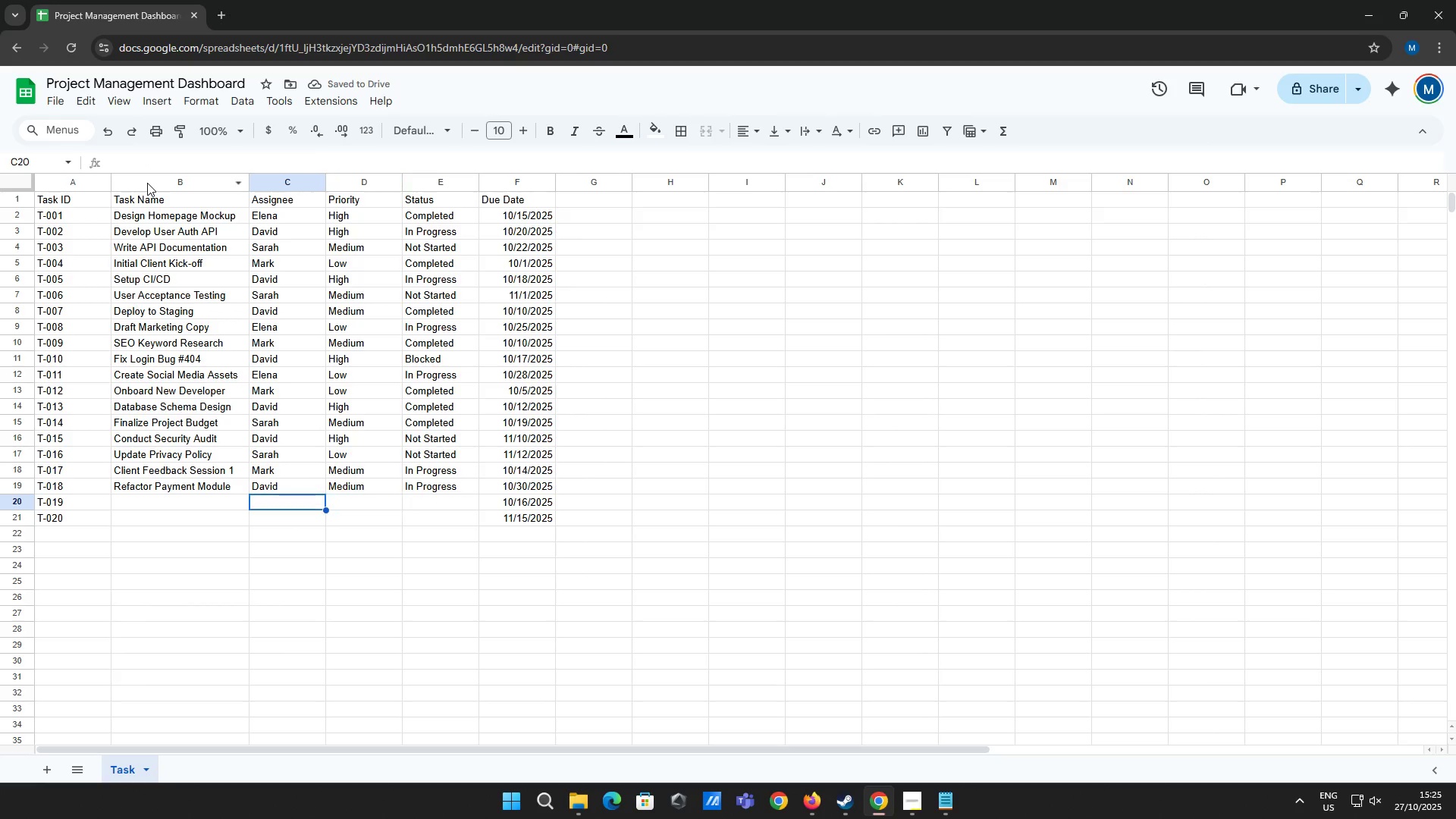 
key(ArrowLeft)
 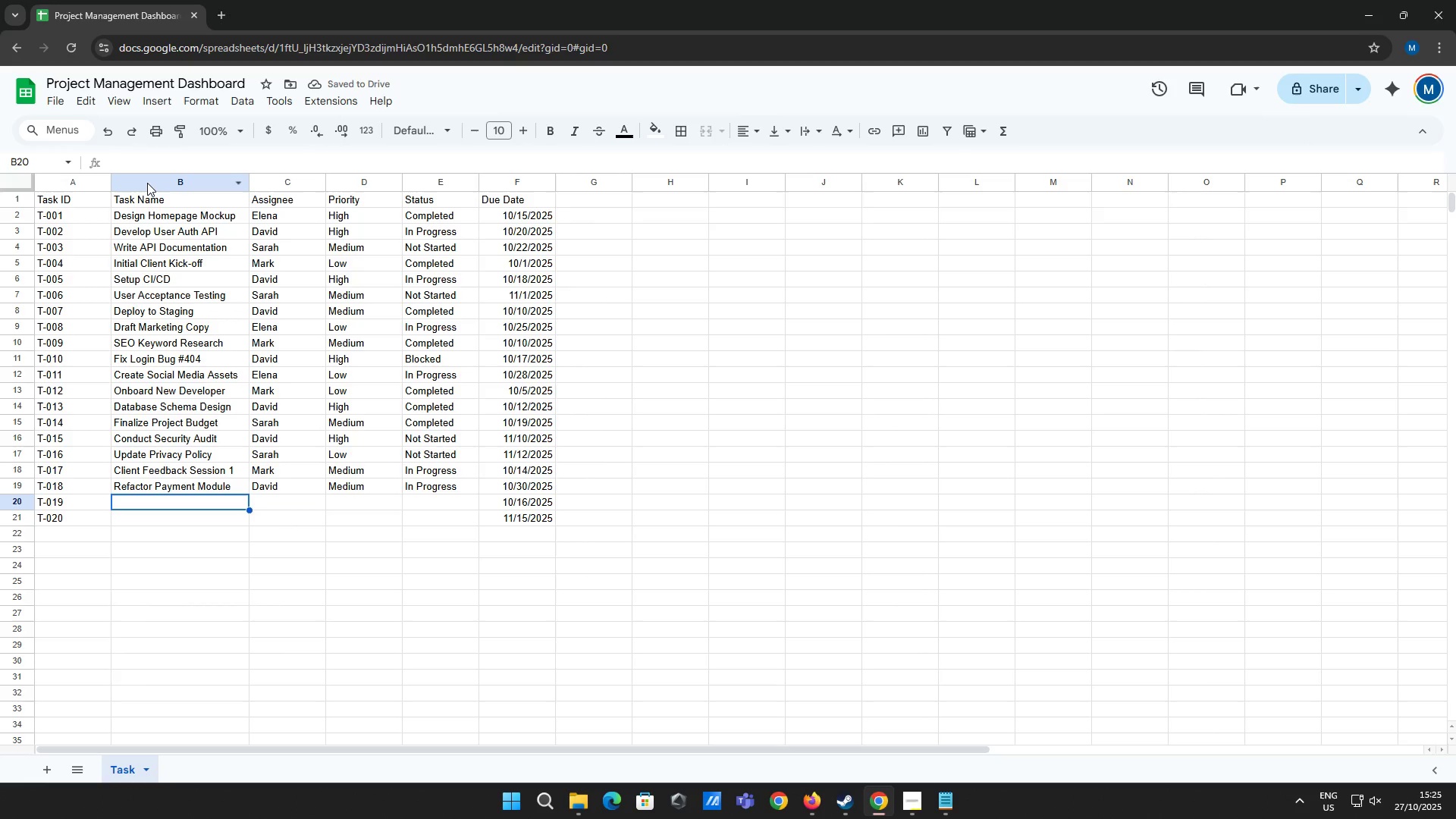 
type(Optimize Image Assets)
key(Tab)
type(Elena)
key(Tab)
 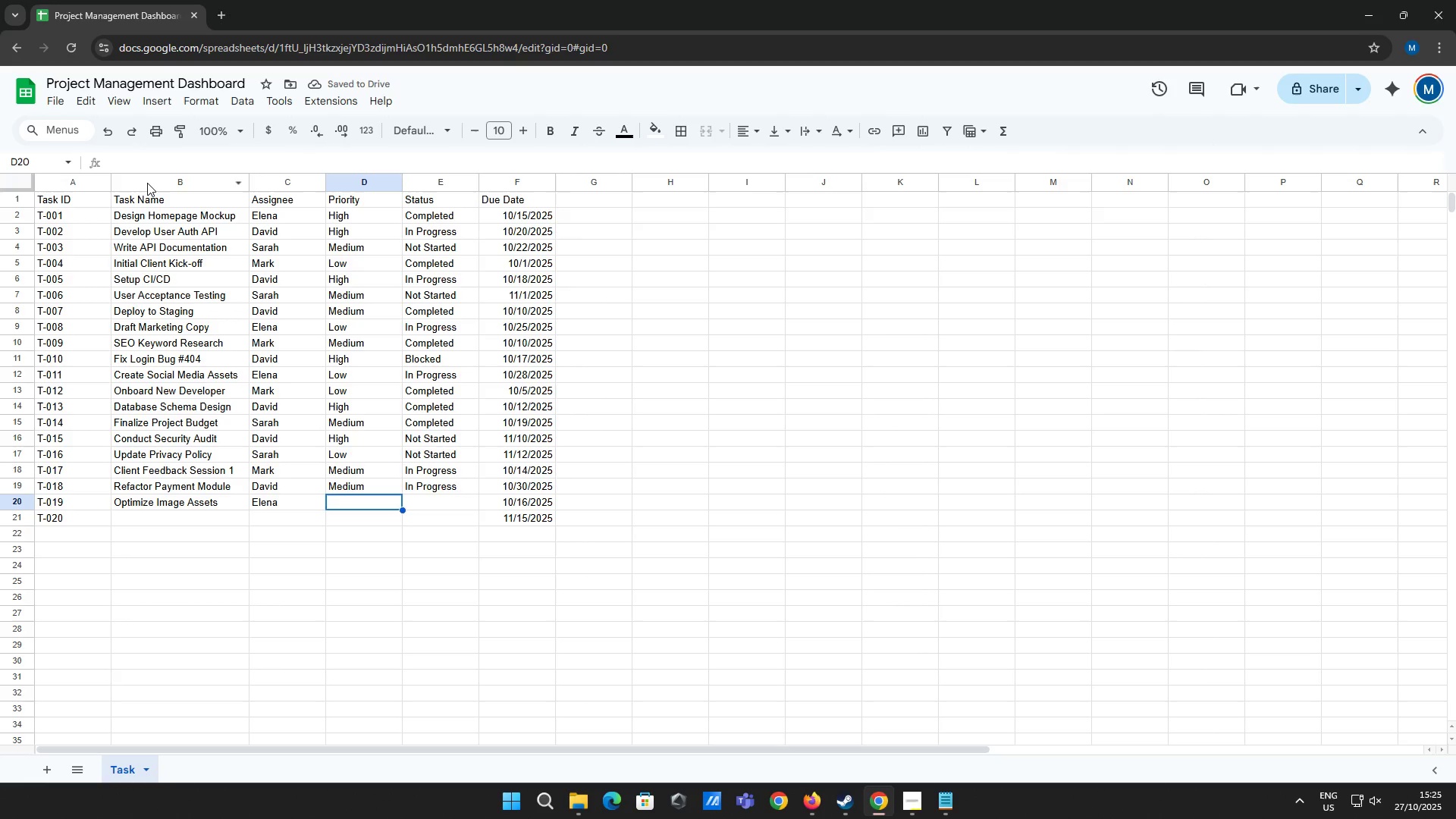 
type(Low)
key(Tab)
type(Completed)
 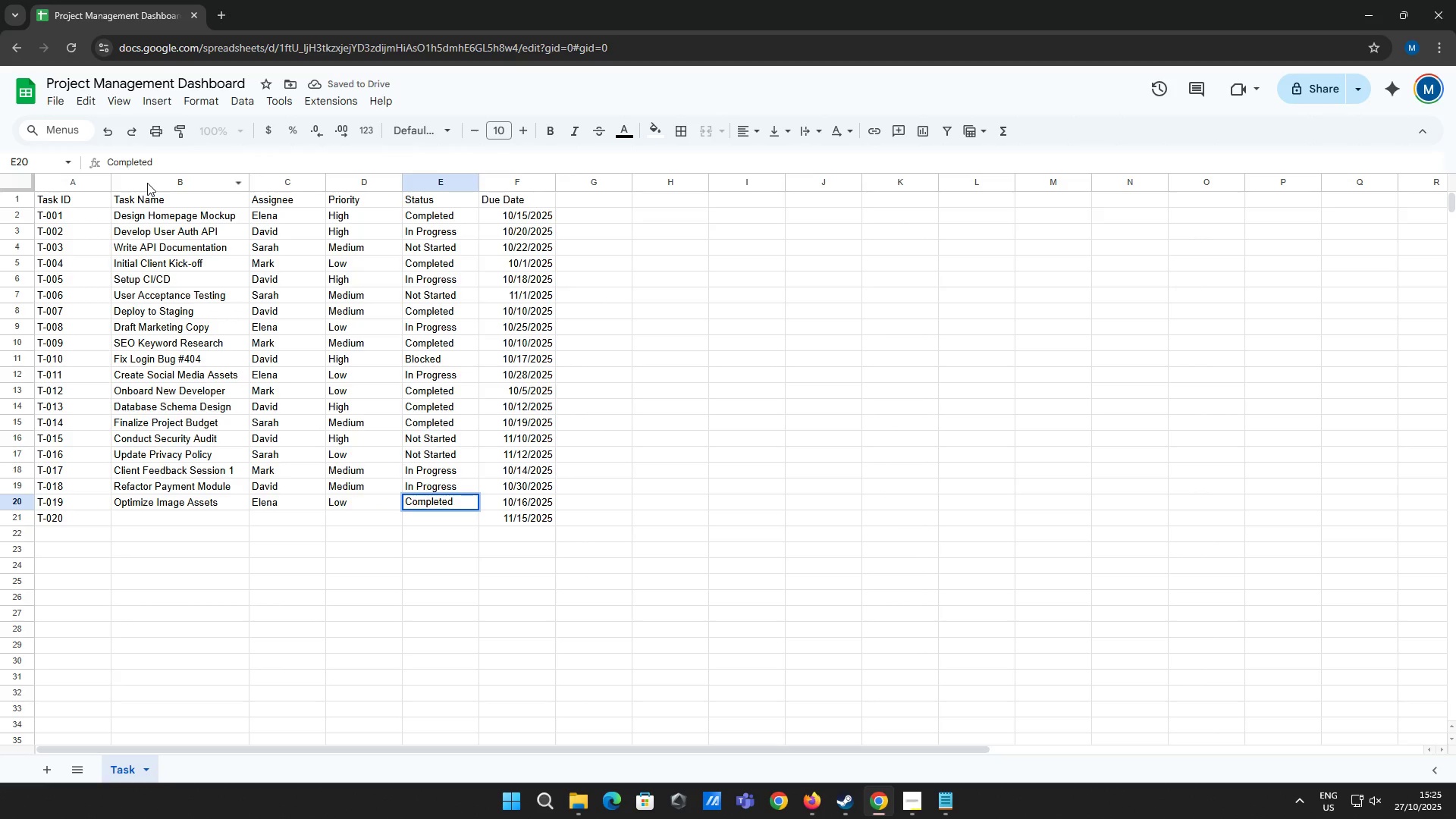 
key(ArrowDown)
 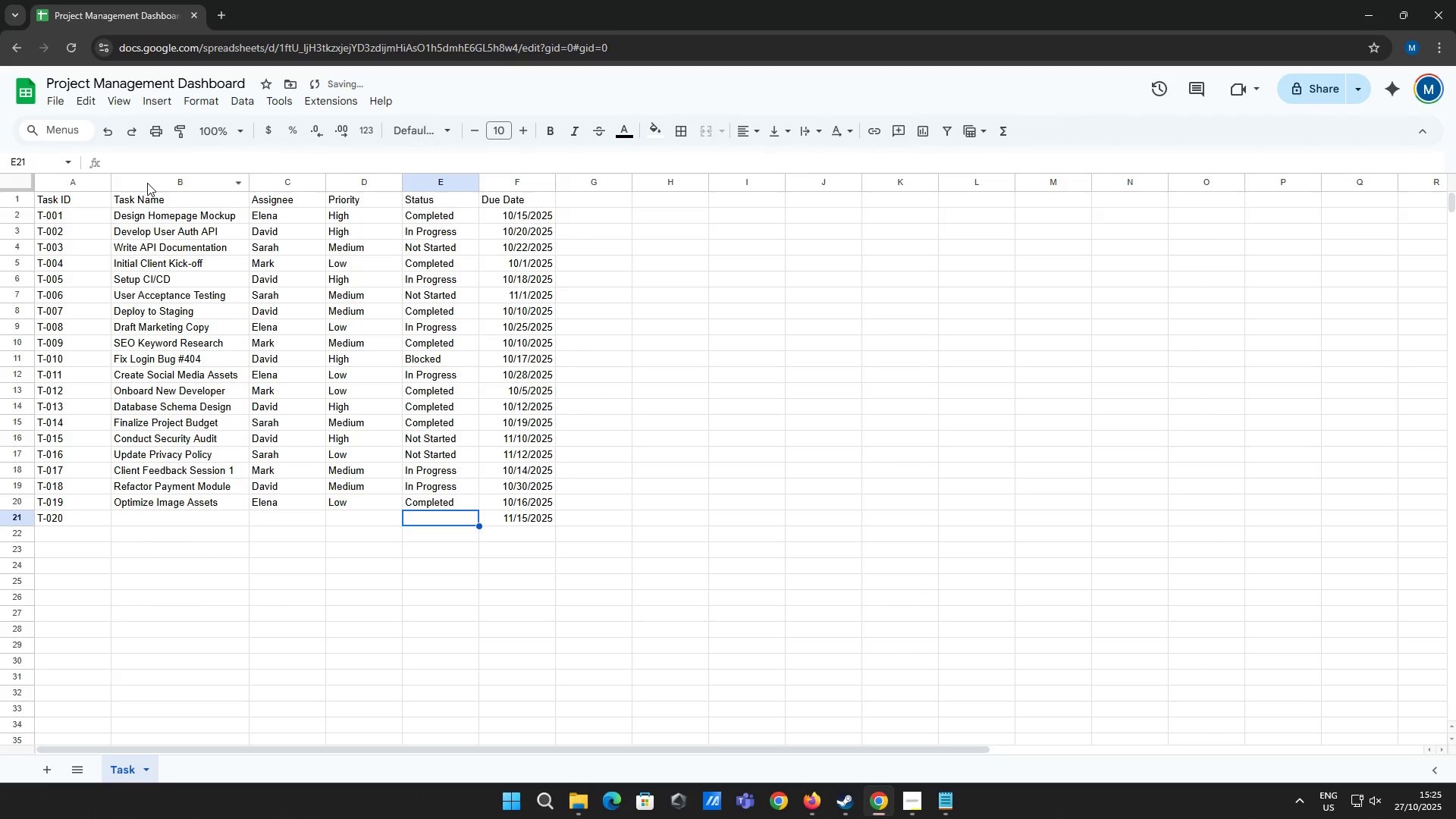 
key(ArrowLeft)
 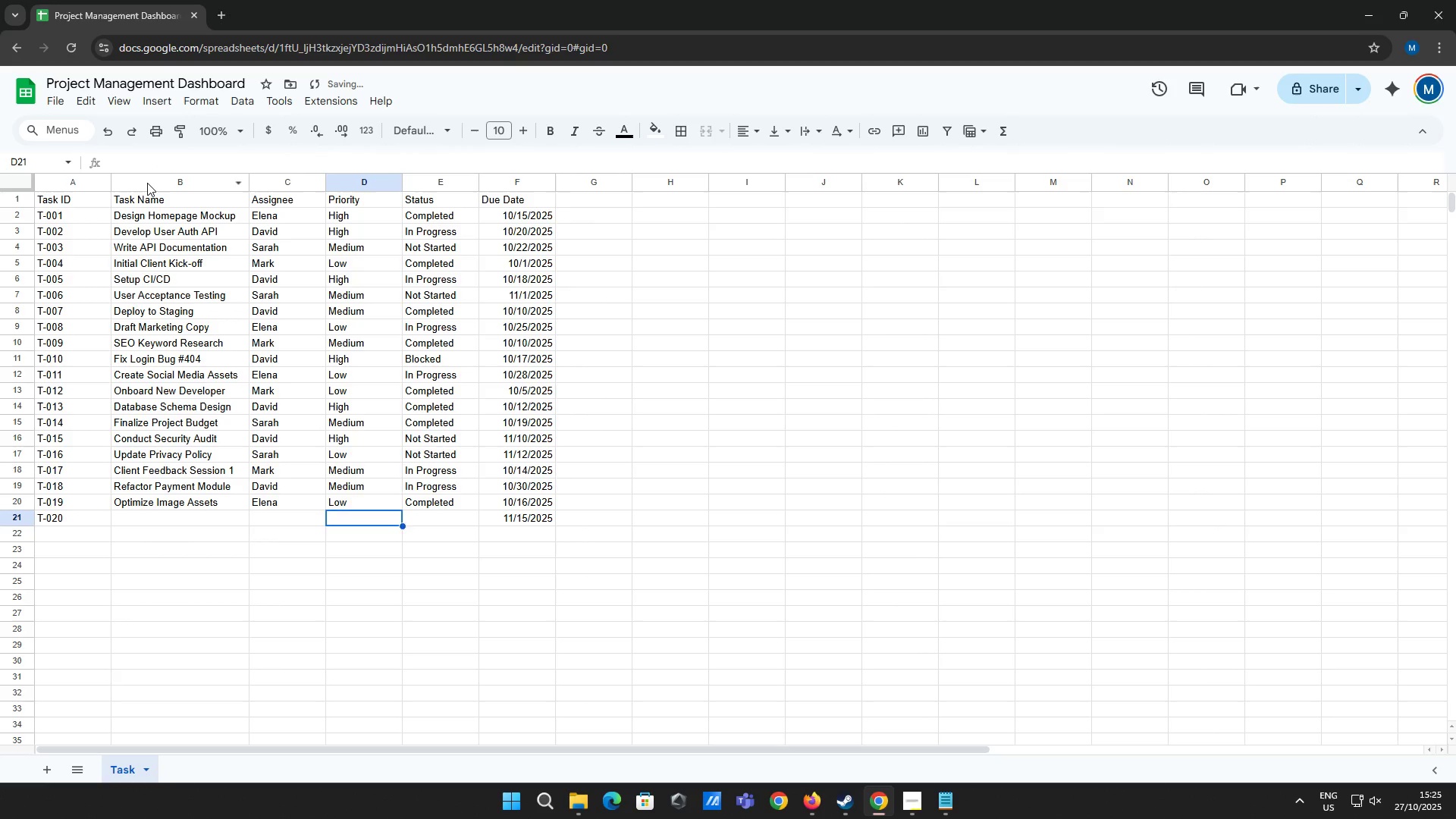 
key(ArrowLeft)
 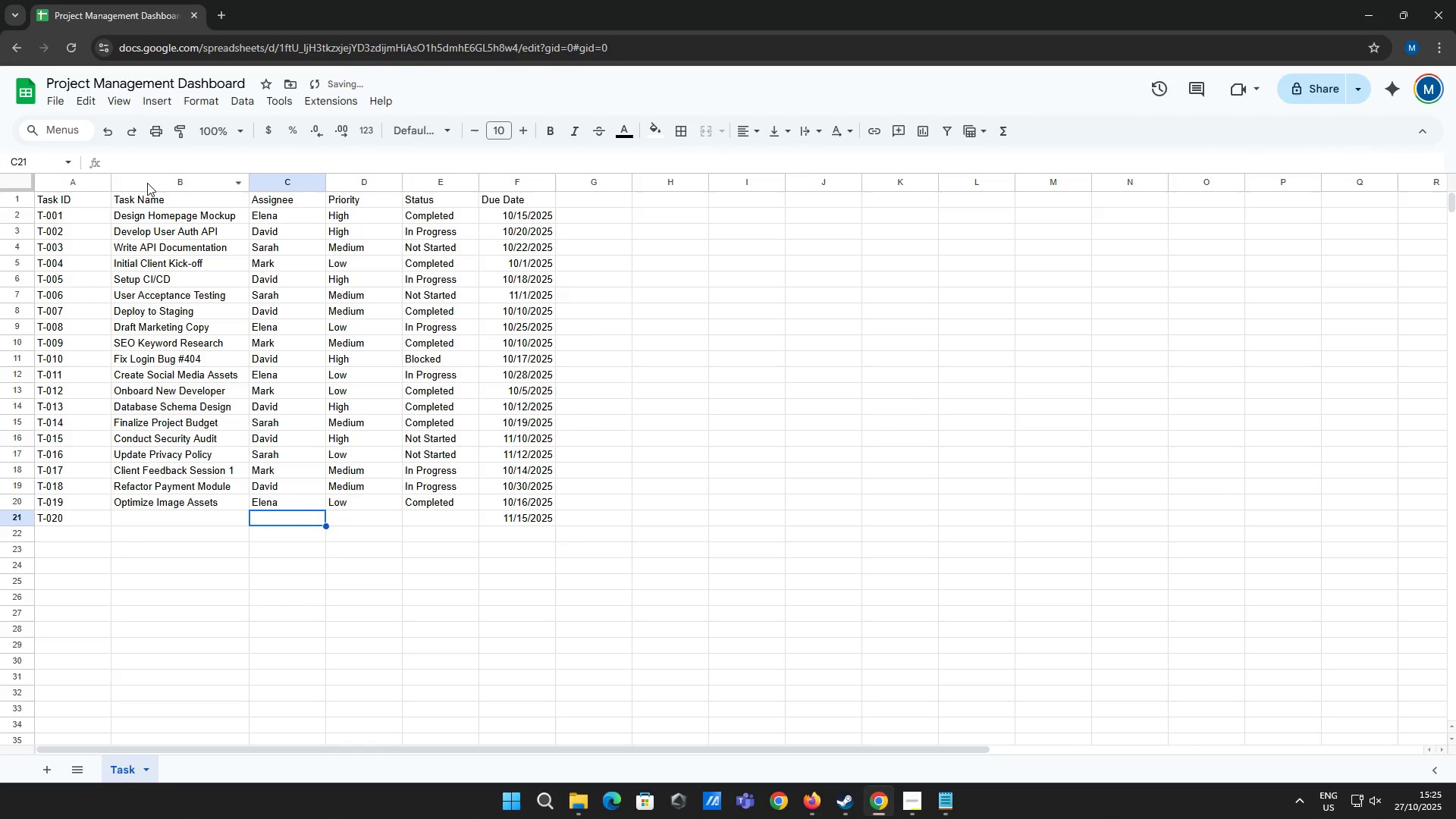 
key(ArrowLeft)
 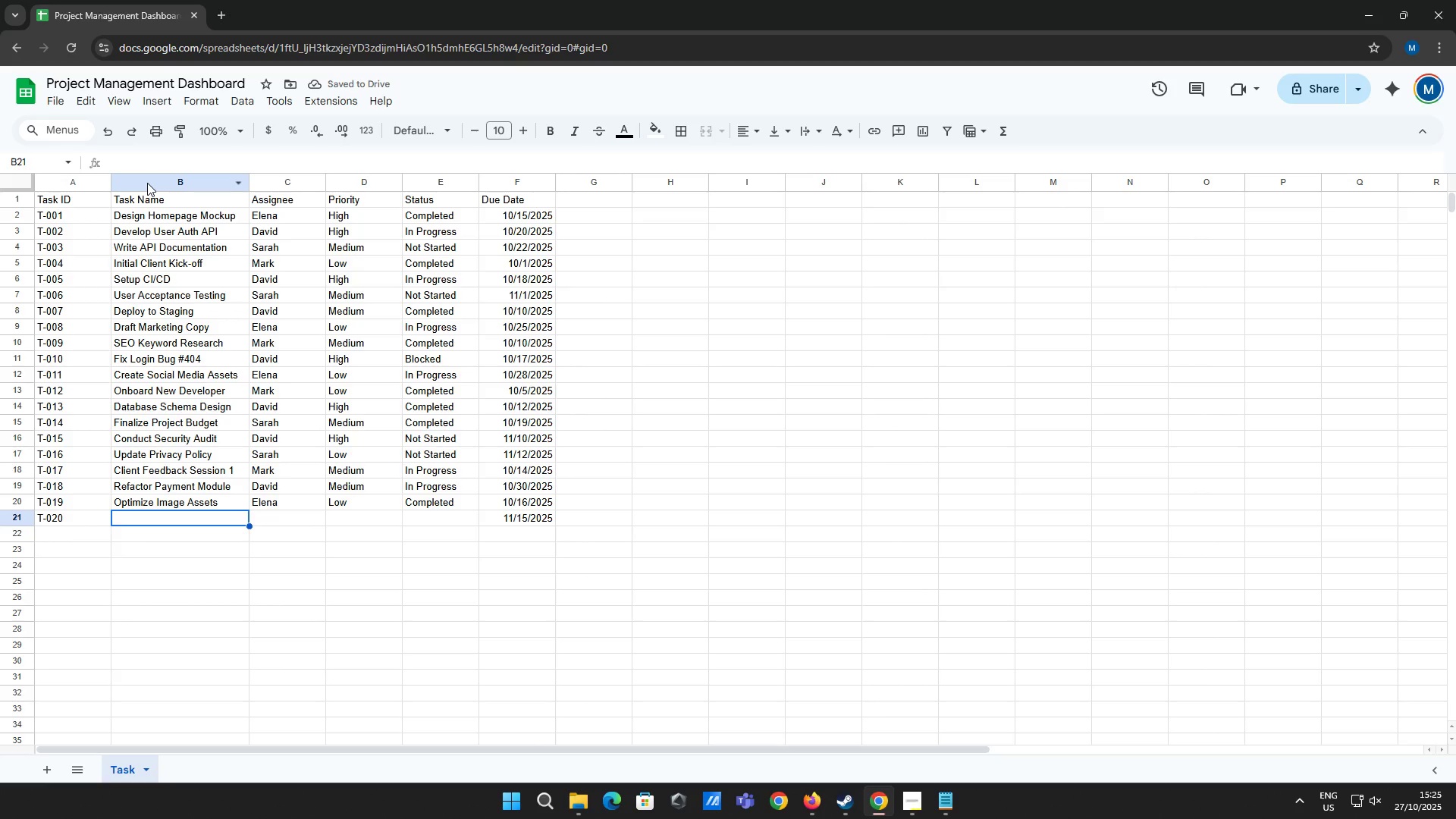 
type(R)
key(Backspace)
type(P)
key(Backspace)
key(Backspace)
type(Prepare Final Report)
key(Tab)
type(Sarah)
key(Tab)
type(High)
key(Tab)
type(Not)
key(Tab)
 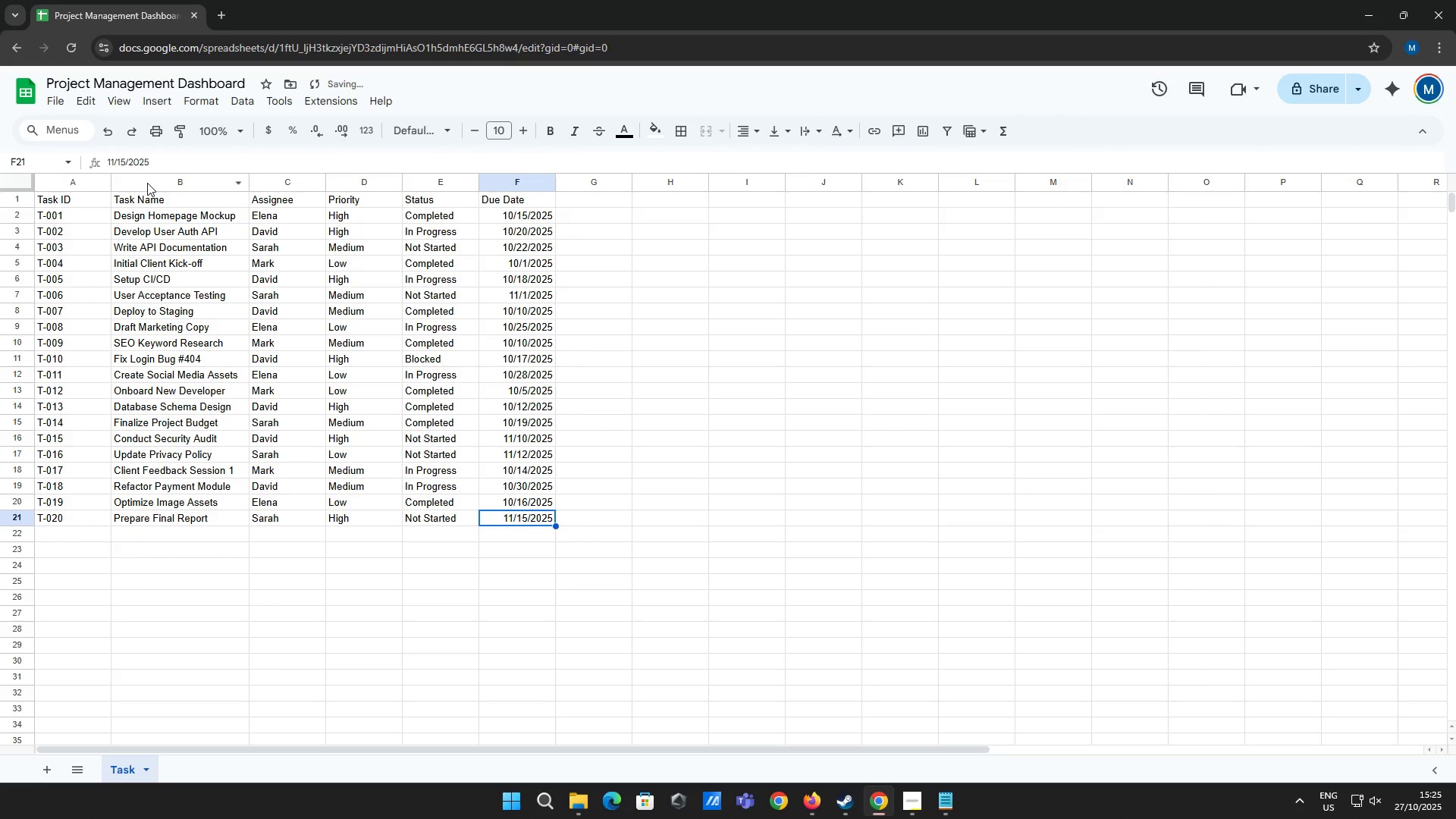 
left_click_drag(start_coordinate=[526, 215], to_coordinate=[544, 518])
 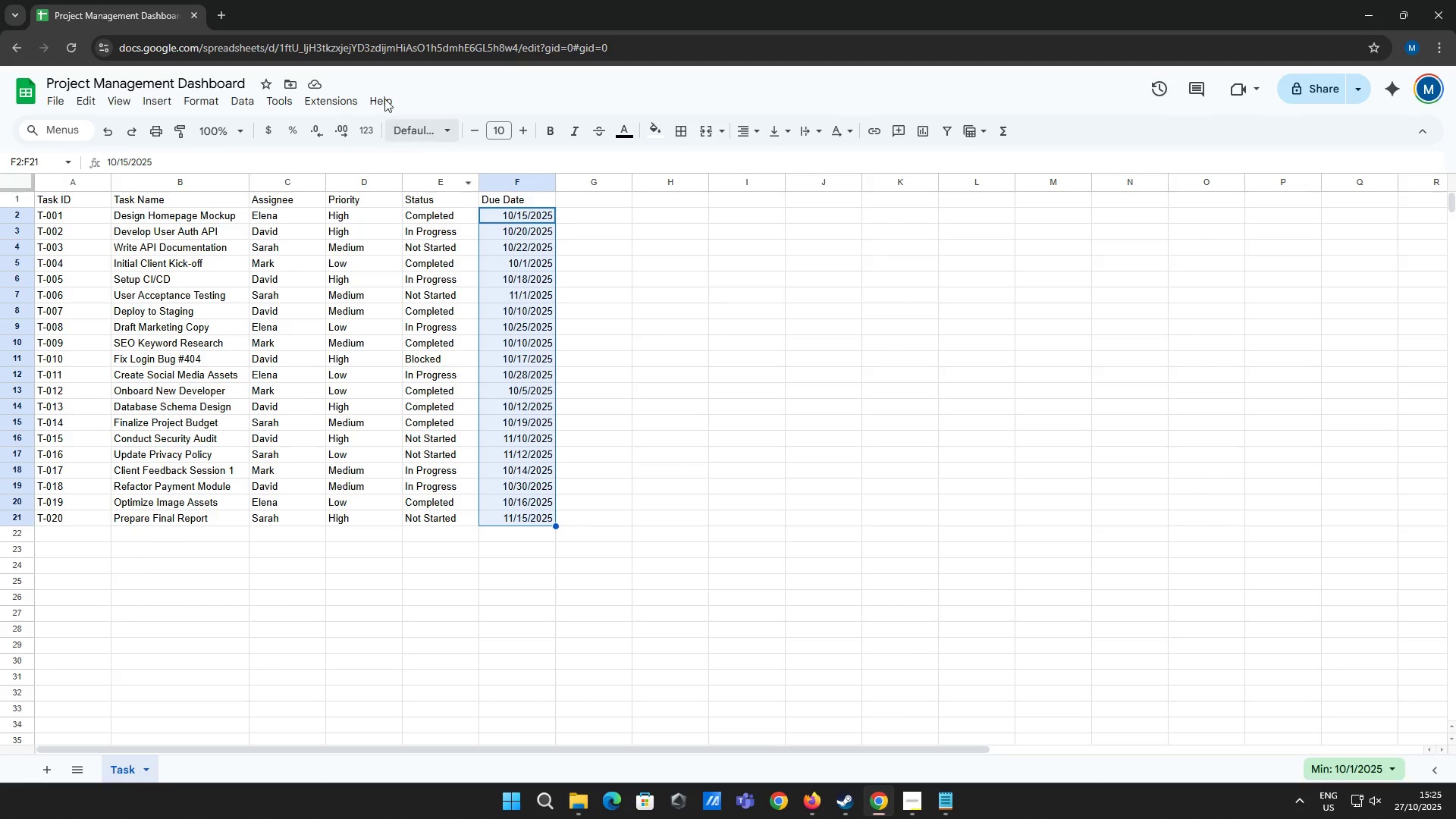 
left_click([204, 101])
 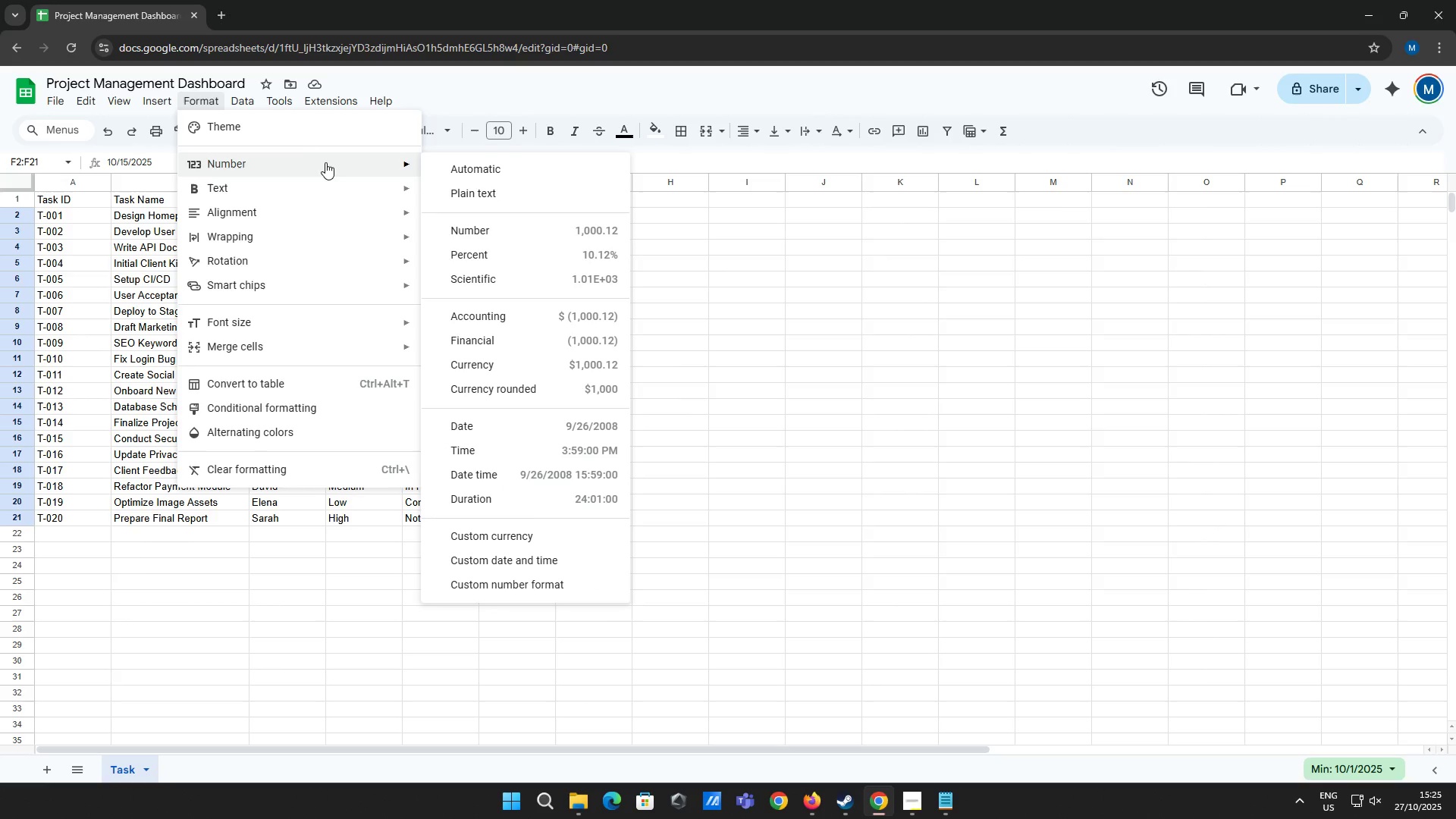 
left_click([325, 162])
 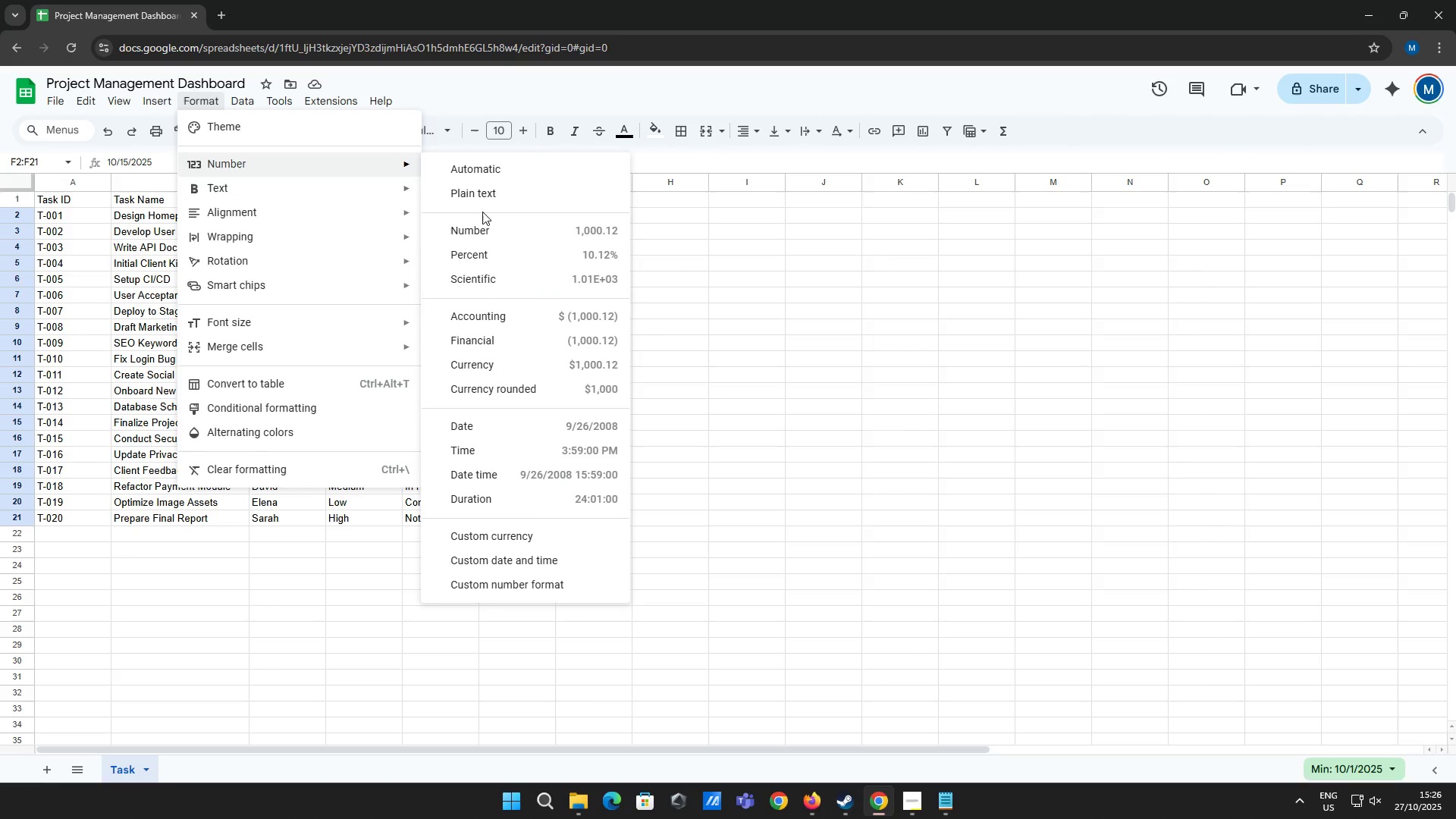 
wait(5.04)
 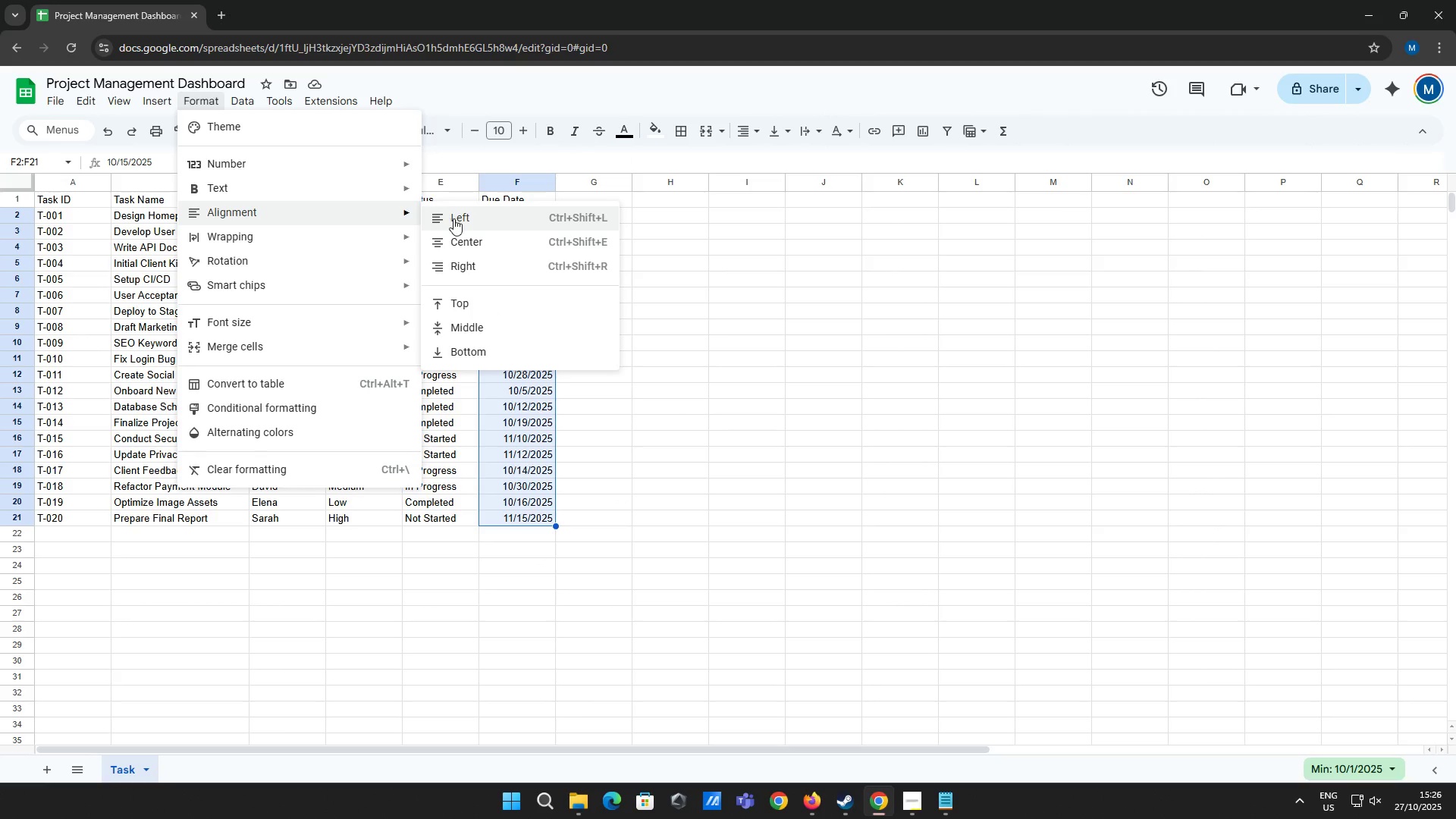 
left_click([527, 423])
 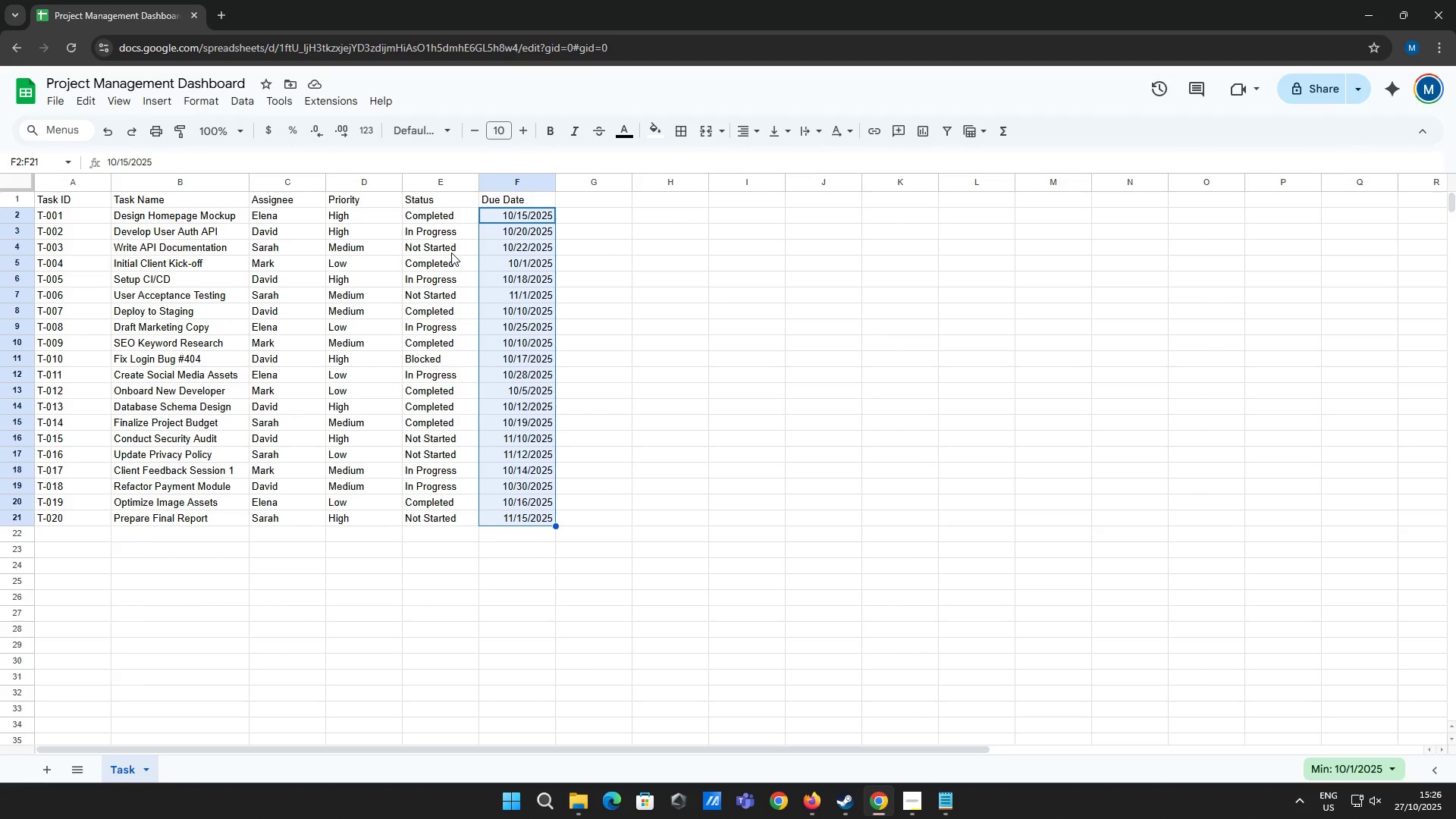 
wait(7.83)
 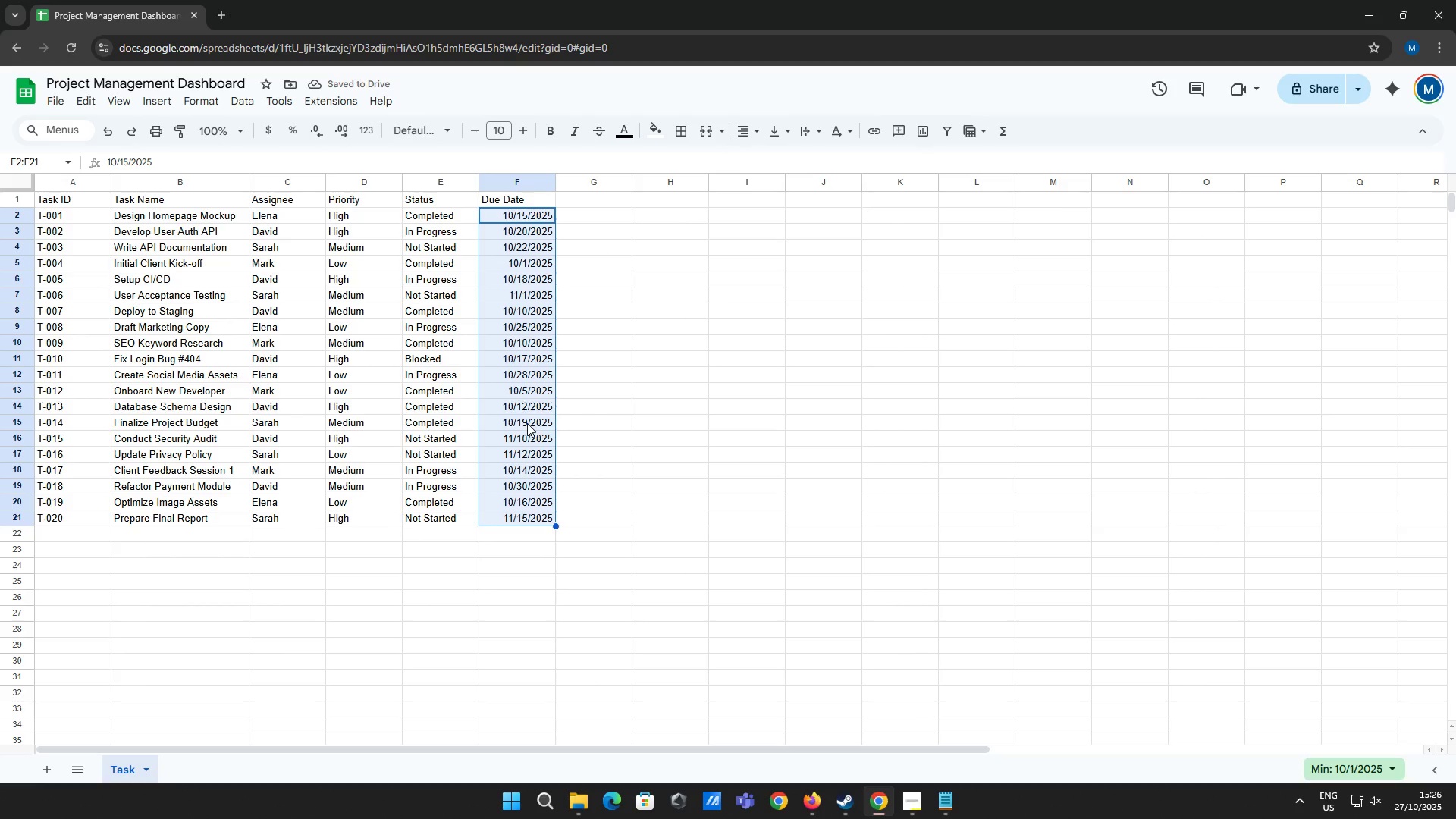 
left_click([944, 800])
 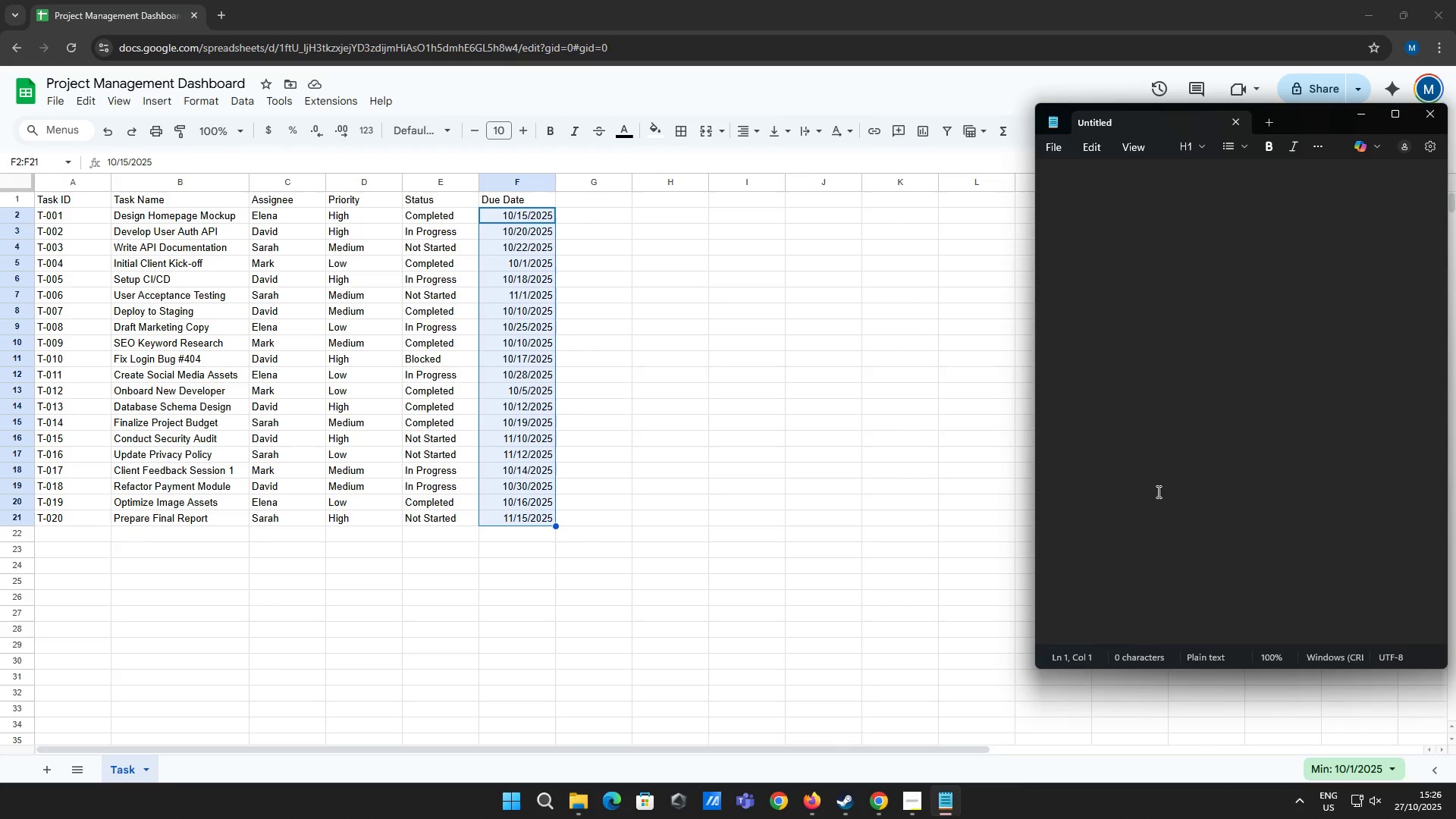 
left_click([1126, 347])
 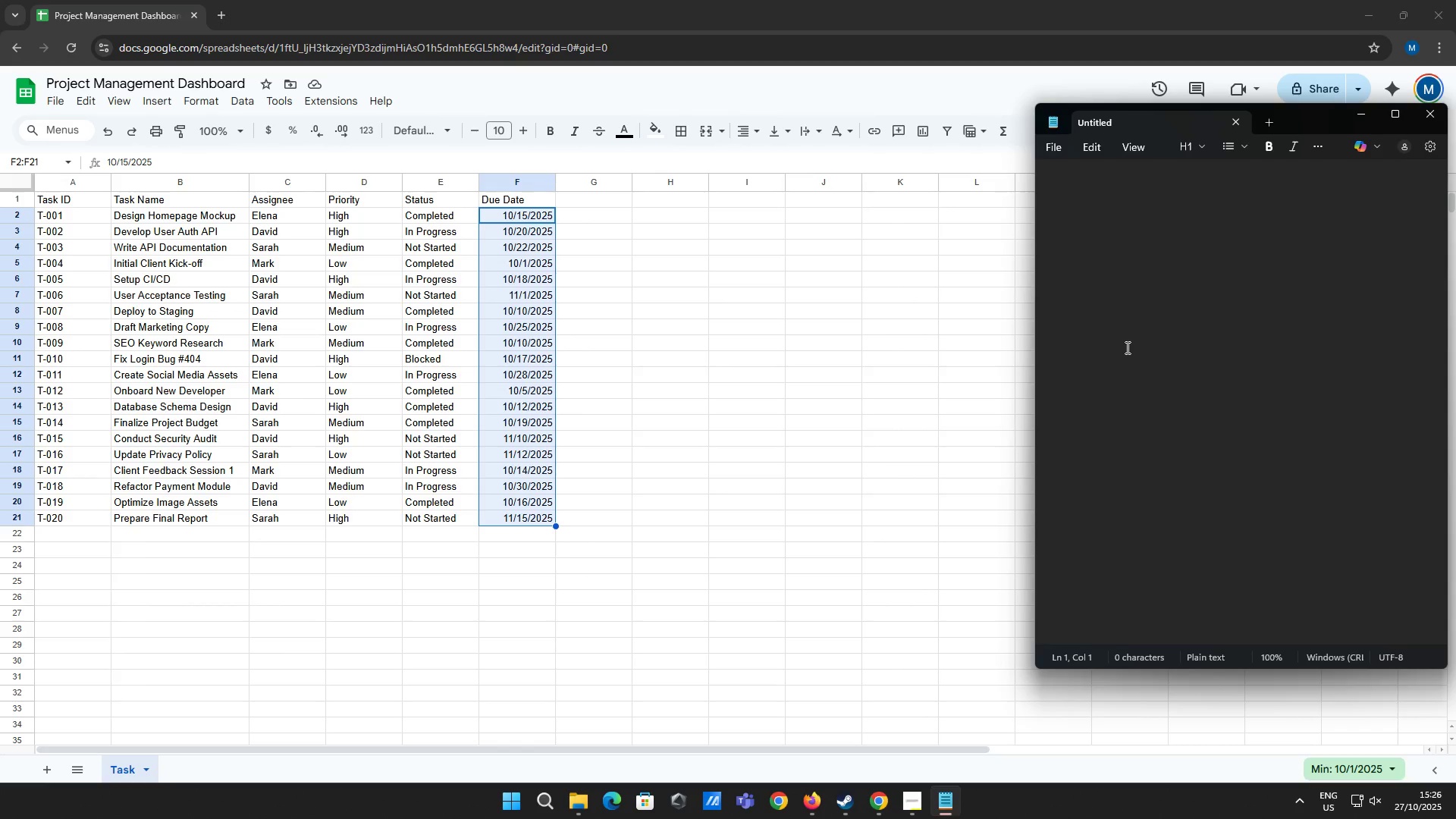 
type(the dataset has been sis ready, lets cotn)
key(Backspace)
key(Backspace)
type(ntinue te)
key(Backspace)
type(he next step. that s)
key(Backspace)
type(is data validatiom)
key(Backspace)
type(n)
 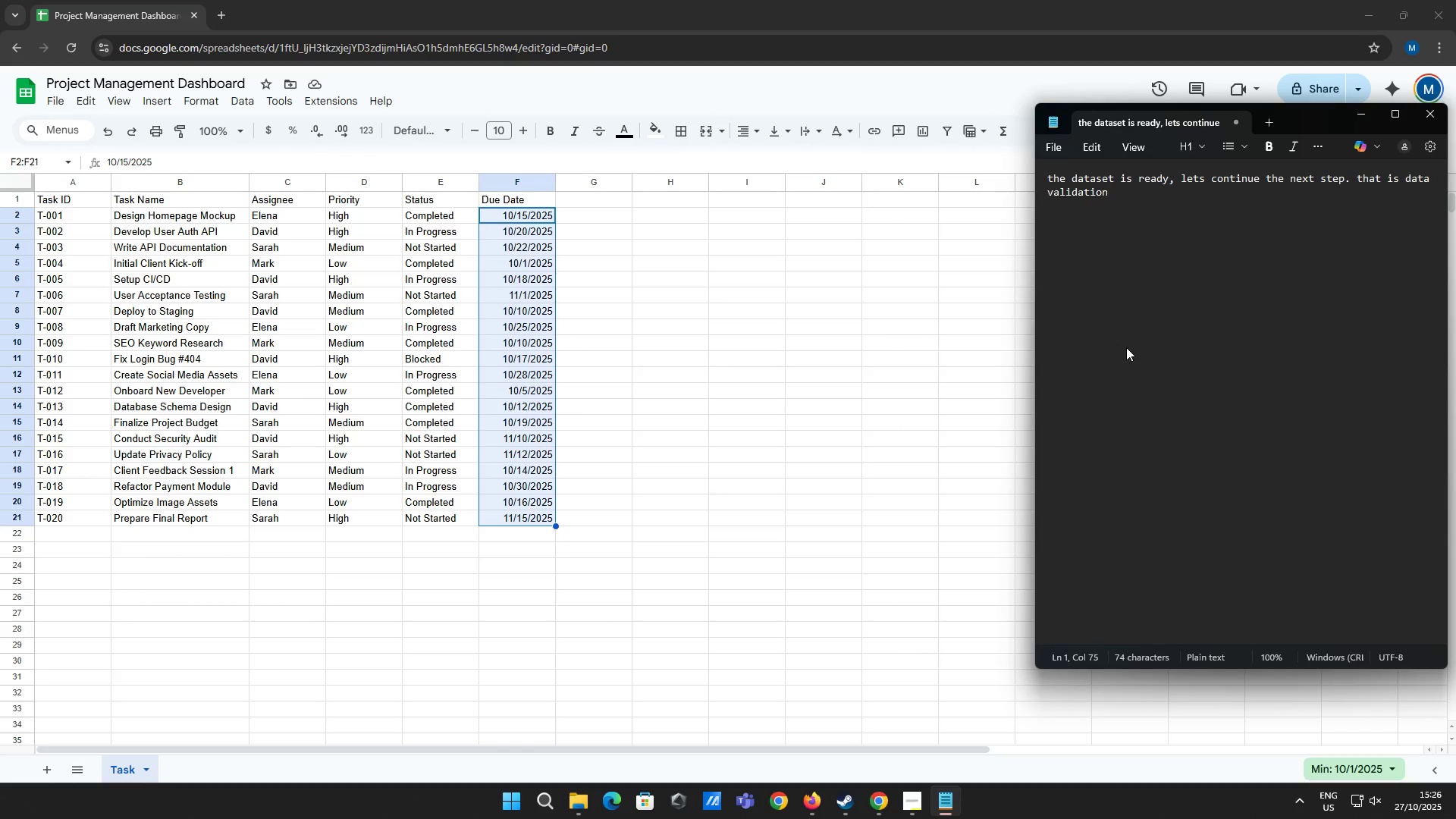 
key(Period)
 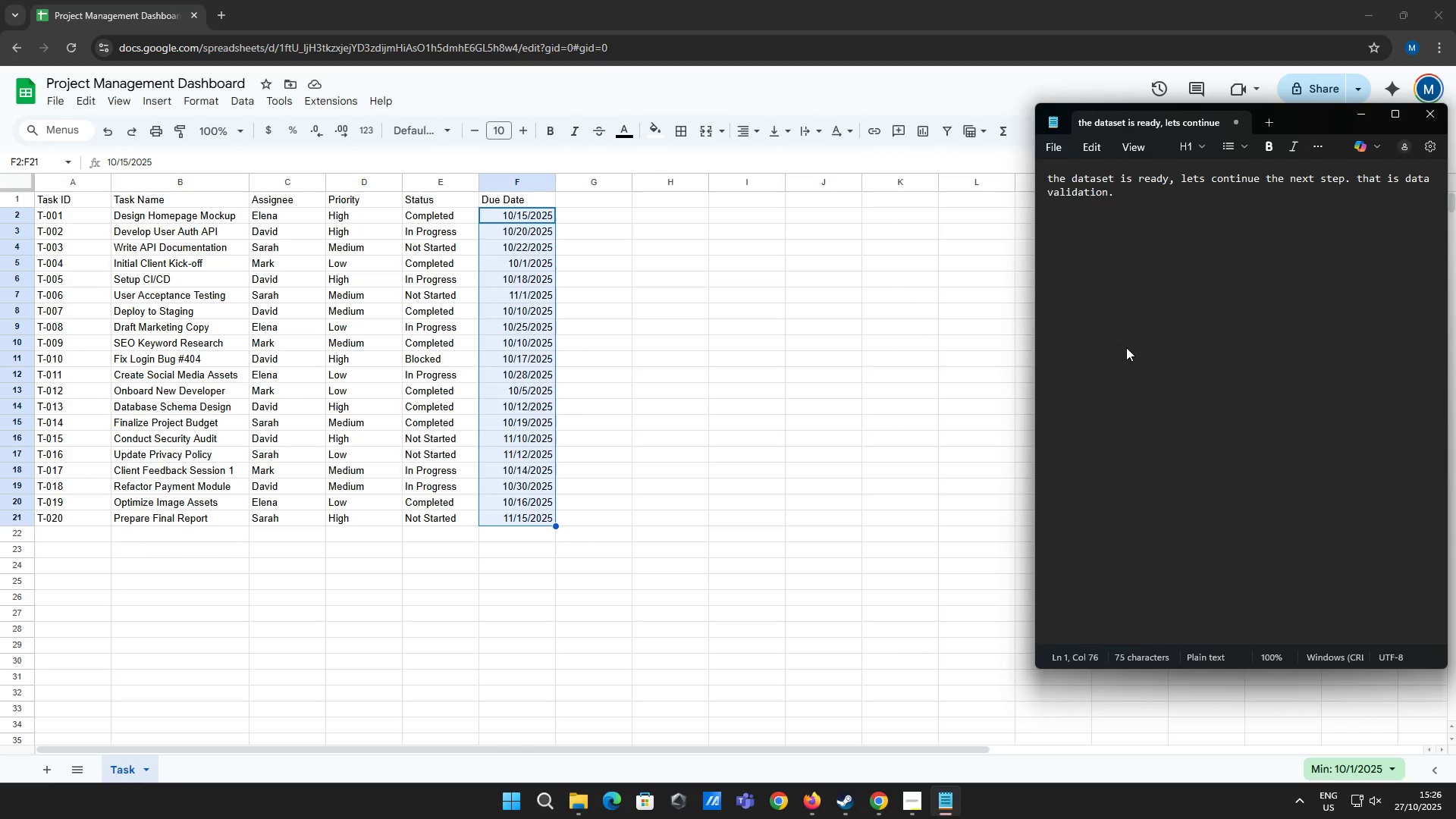 
key(Enter)
 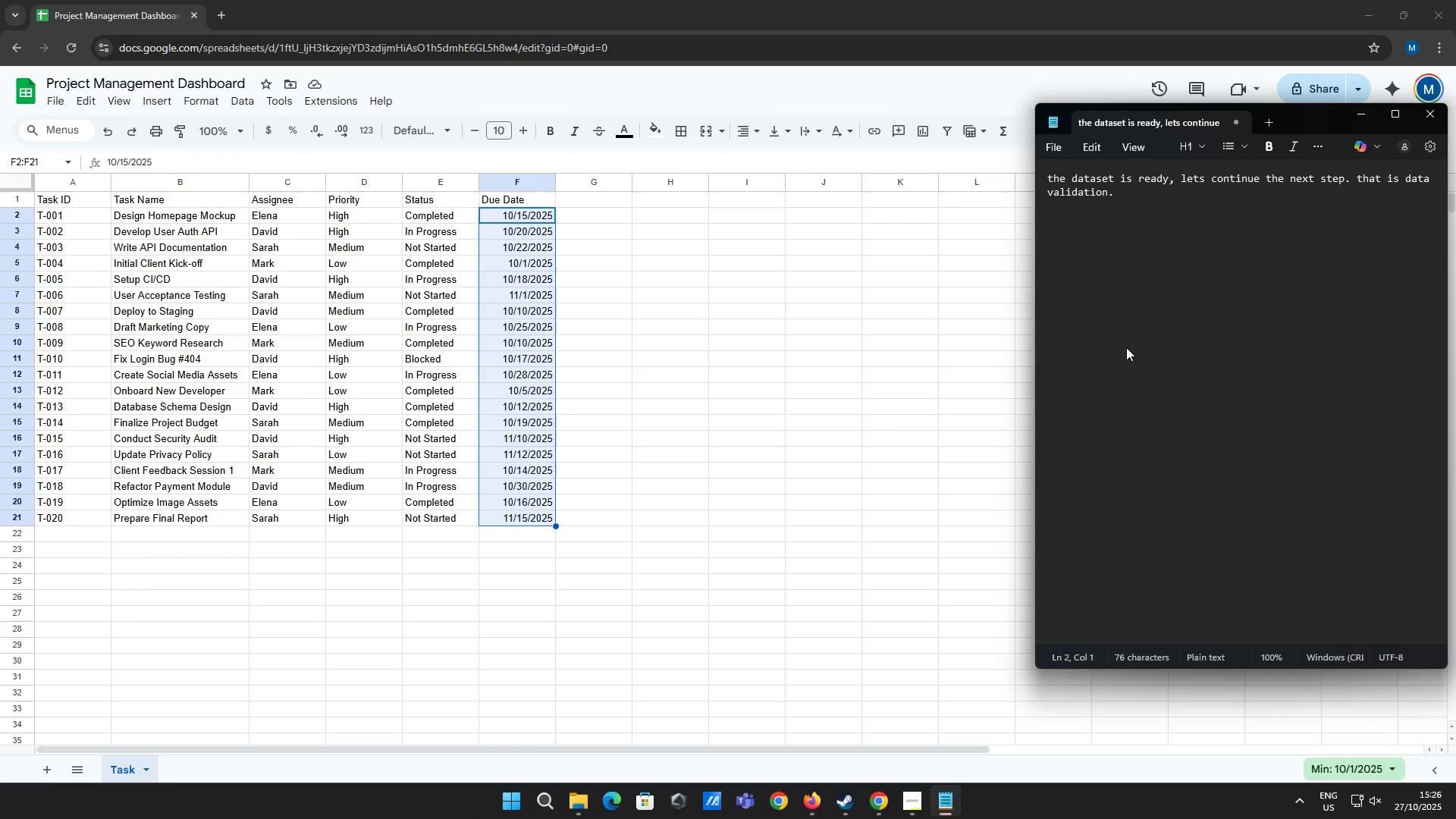 
type(we are going to select the priority column)
 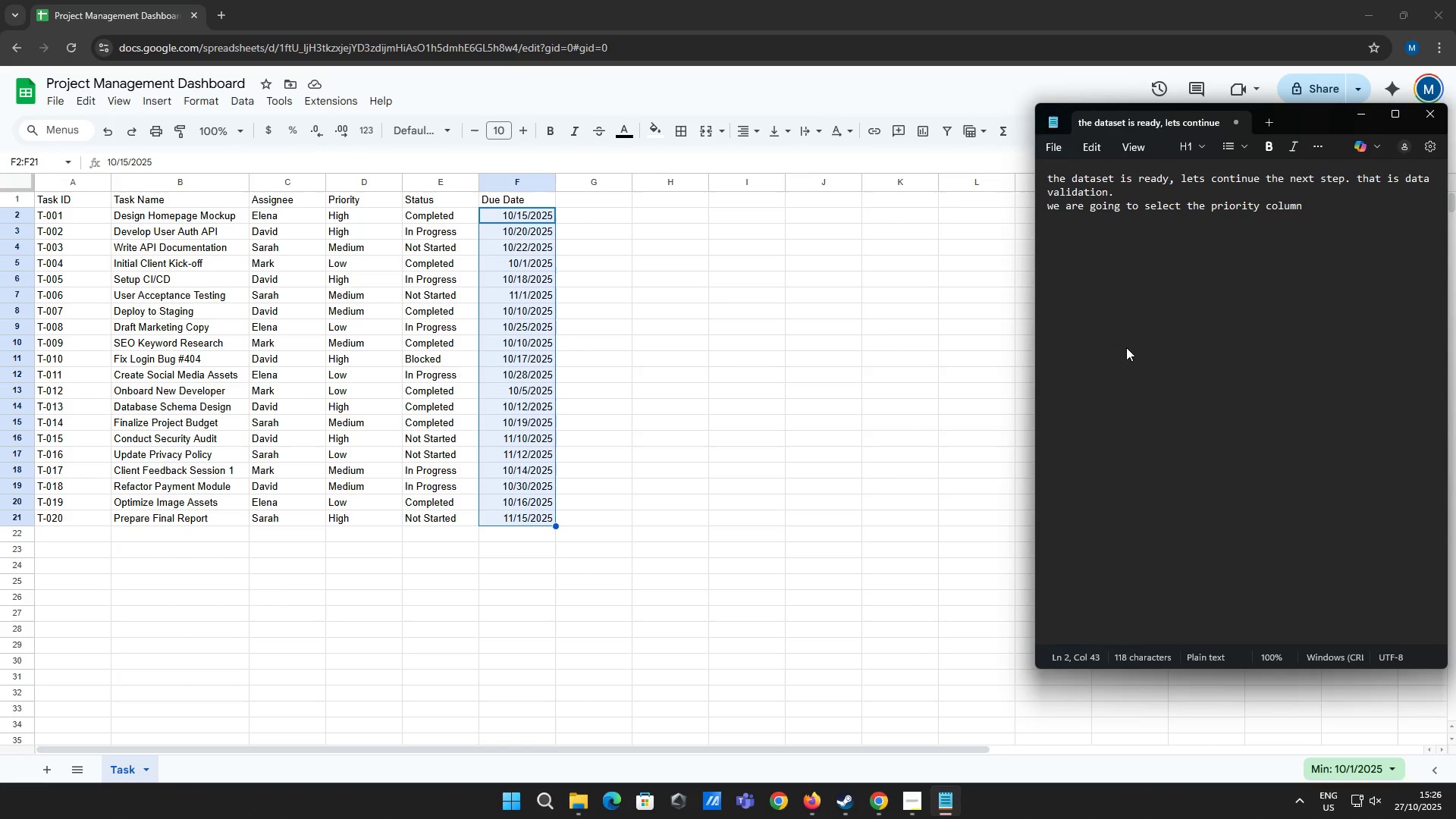 
key(Space)
 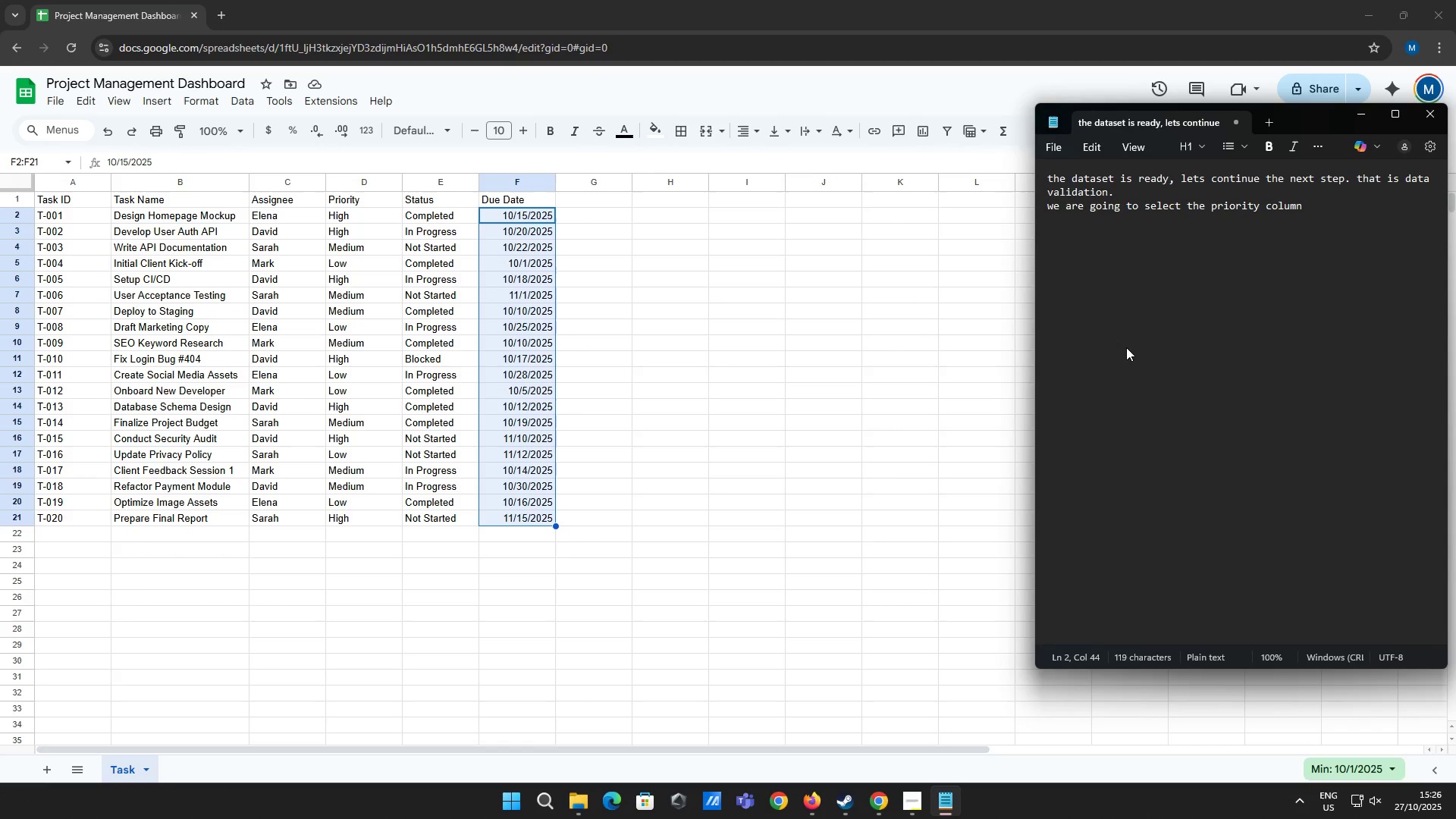 
type(from E2)
key(Backspace)
key(Backspace)
type(D2 )
key(Backspace)
type( ~ D21)
 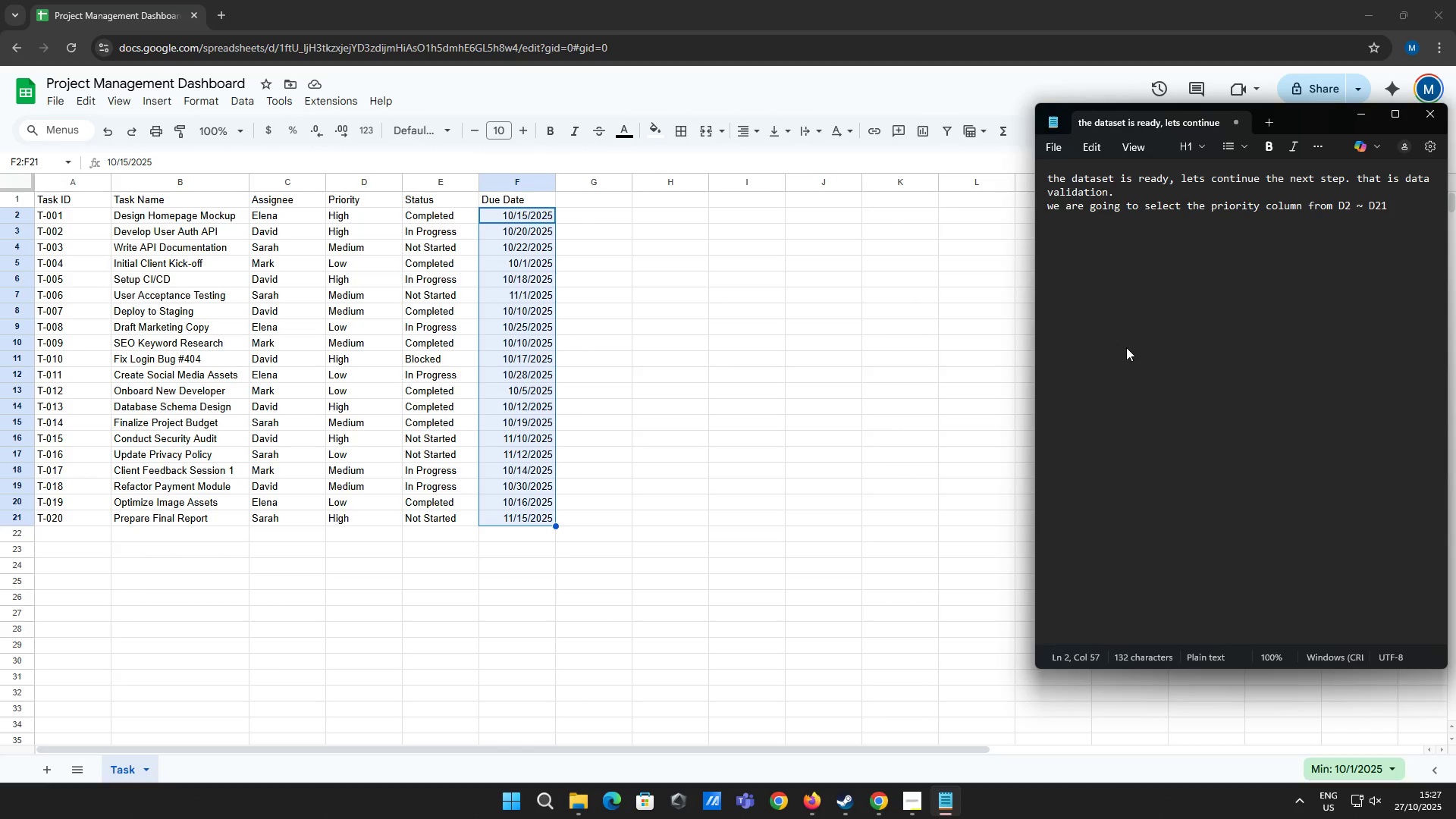 
wait(6.66)
 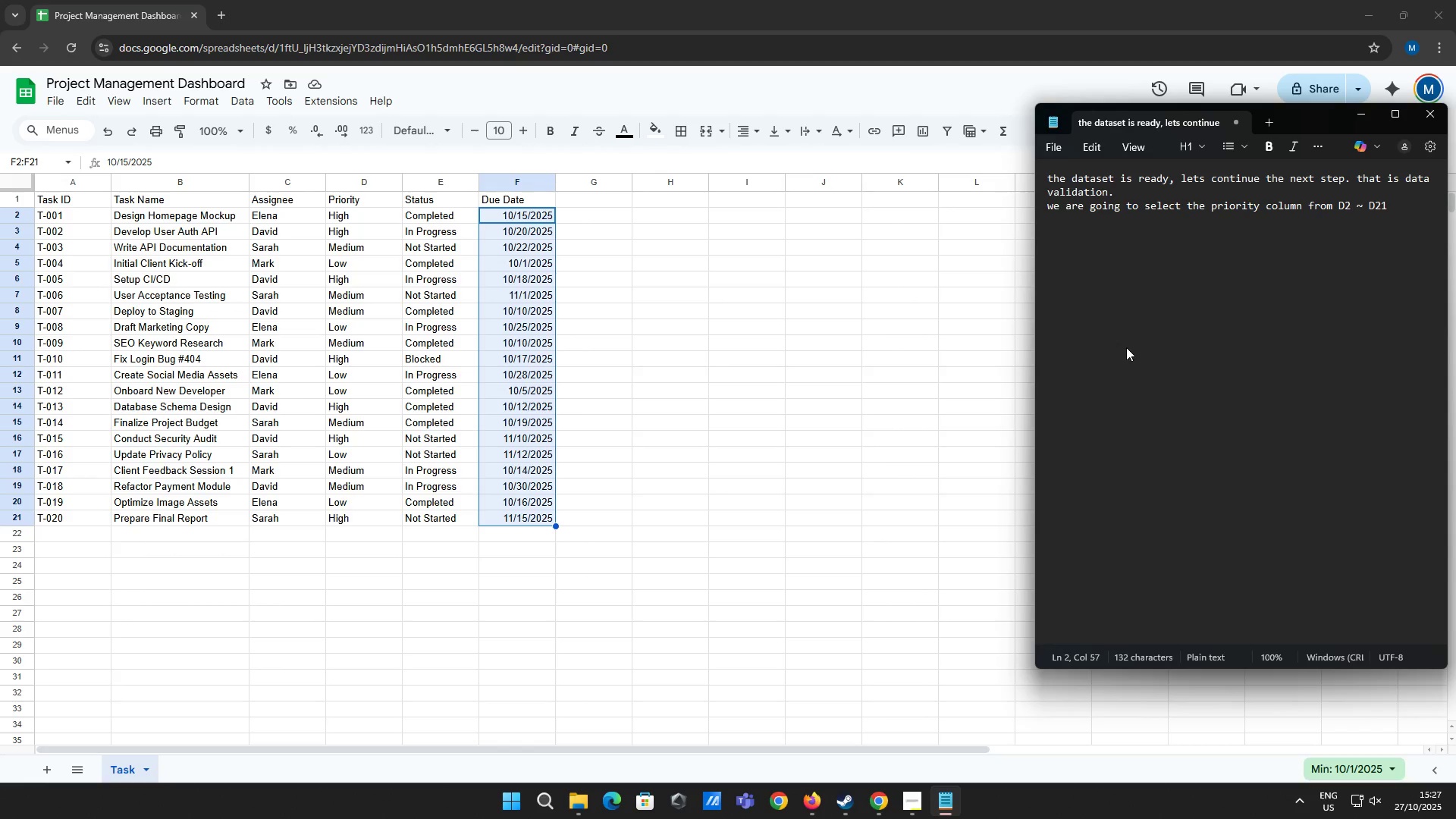 
left_click_drag(start_coordinate=[380, 215], to_coordinate=[385, 517])
 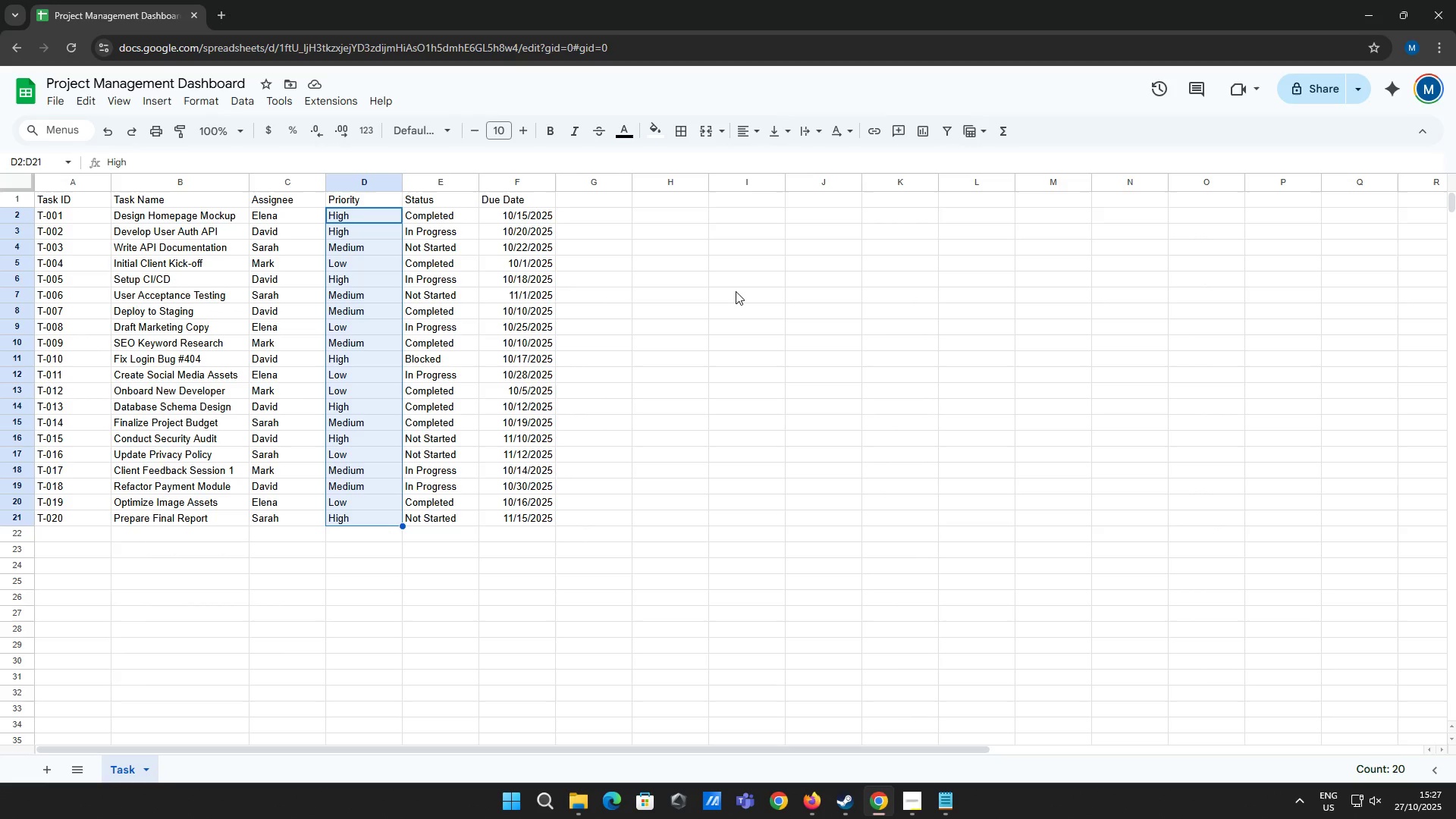 
key(Alt+AltLeft)
 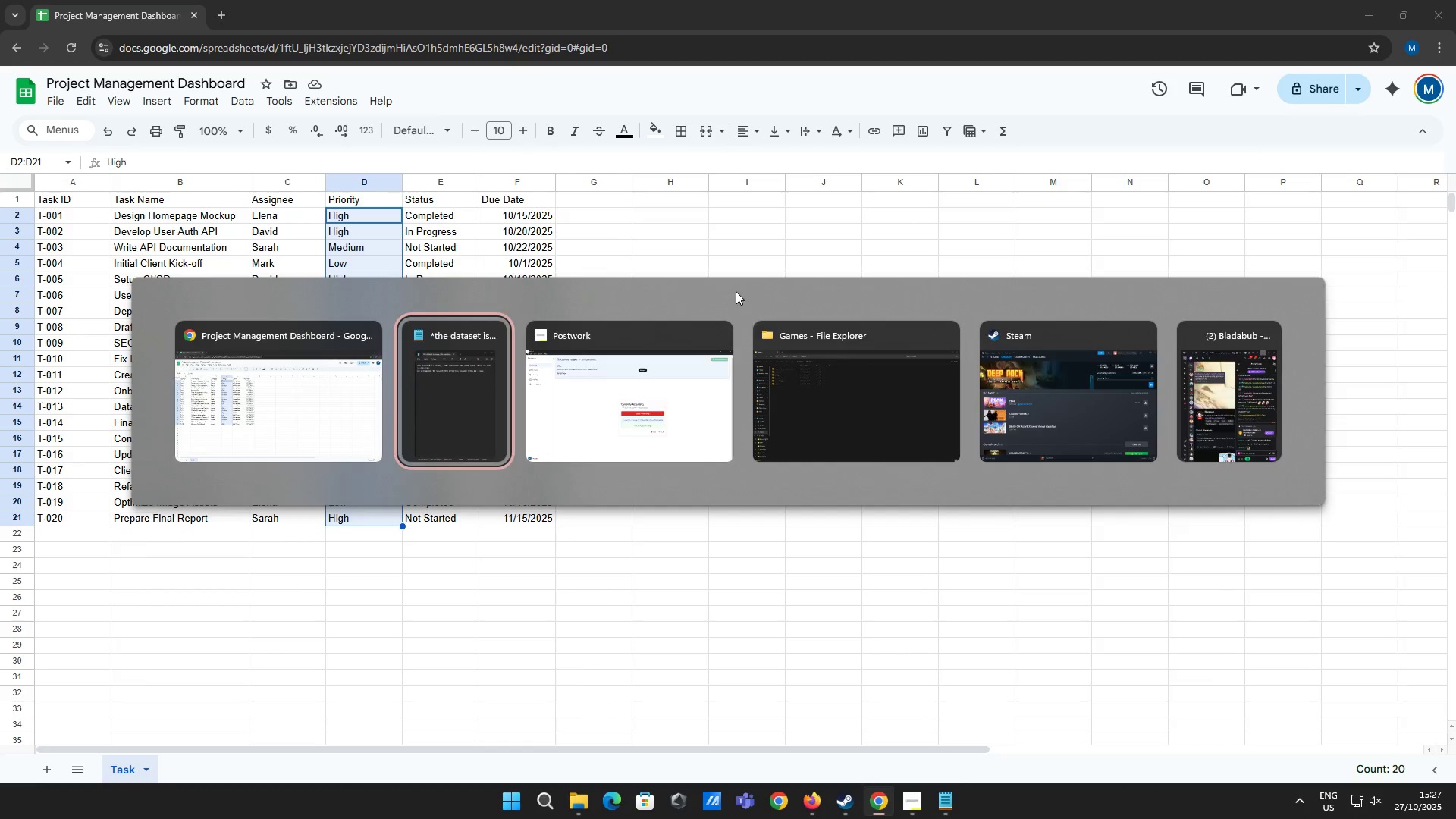 
key(Alt+Tab)
 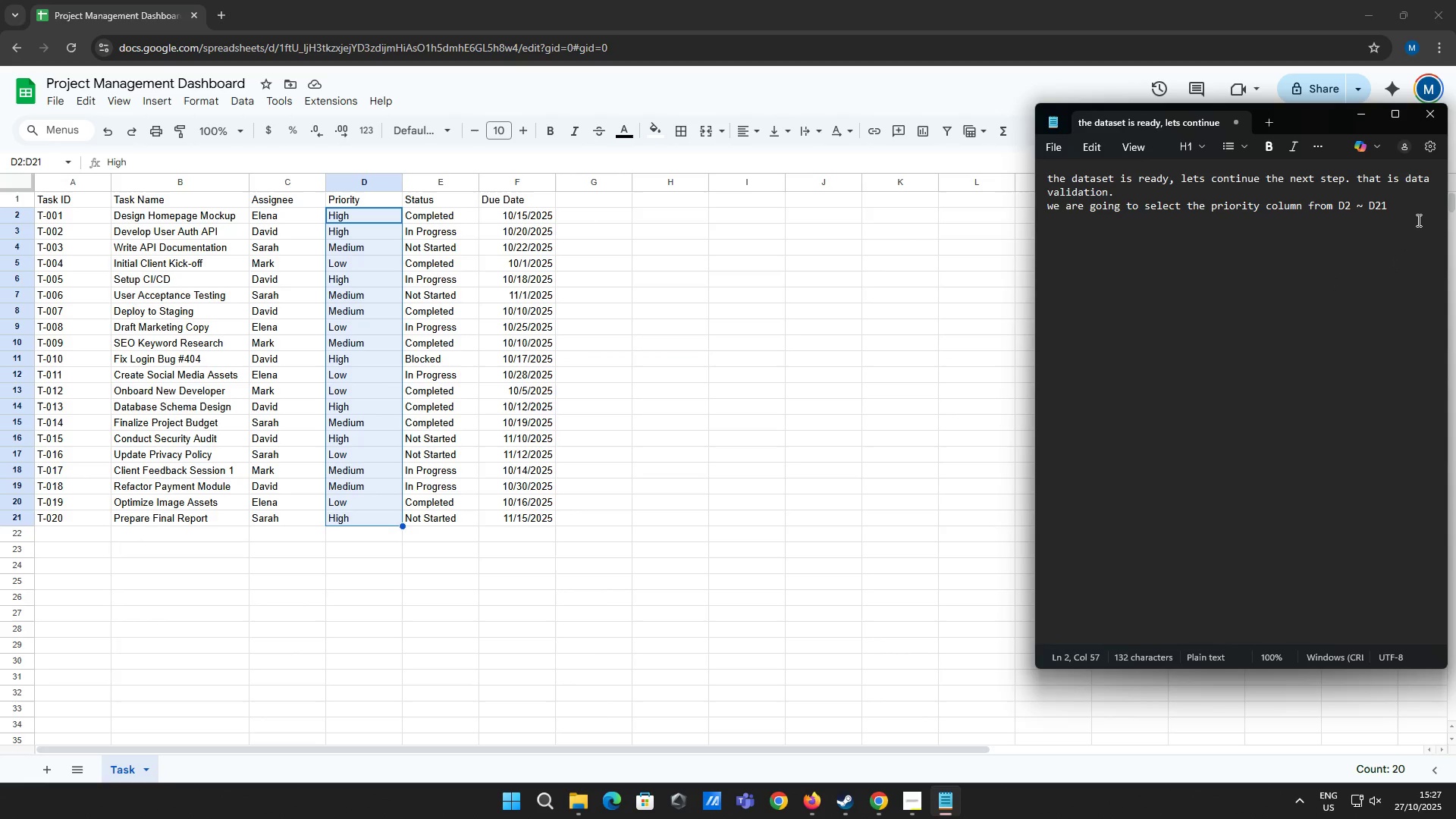 
left_click([1413, 212])
 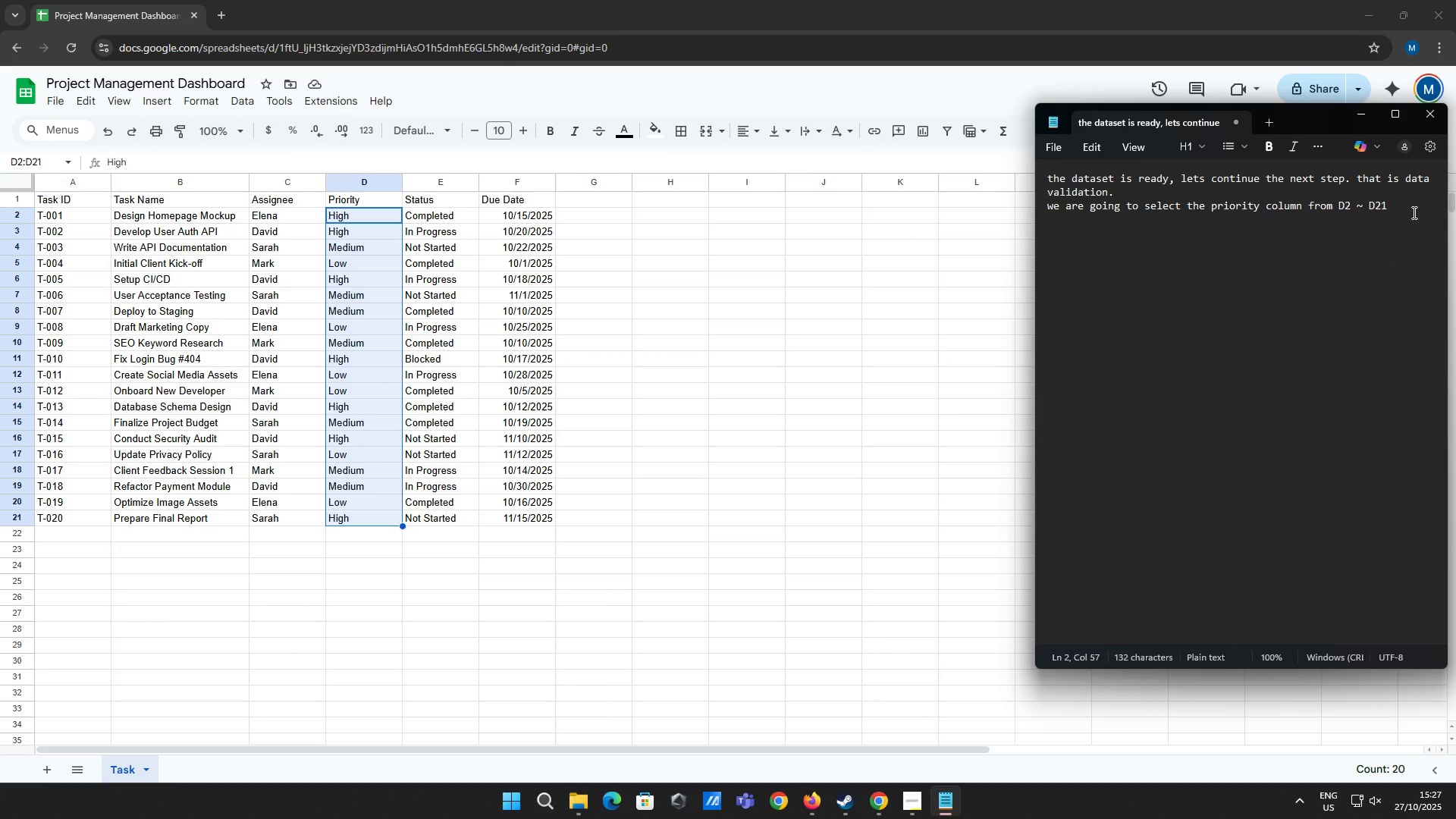 
key(Enter)
 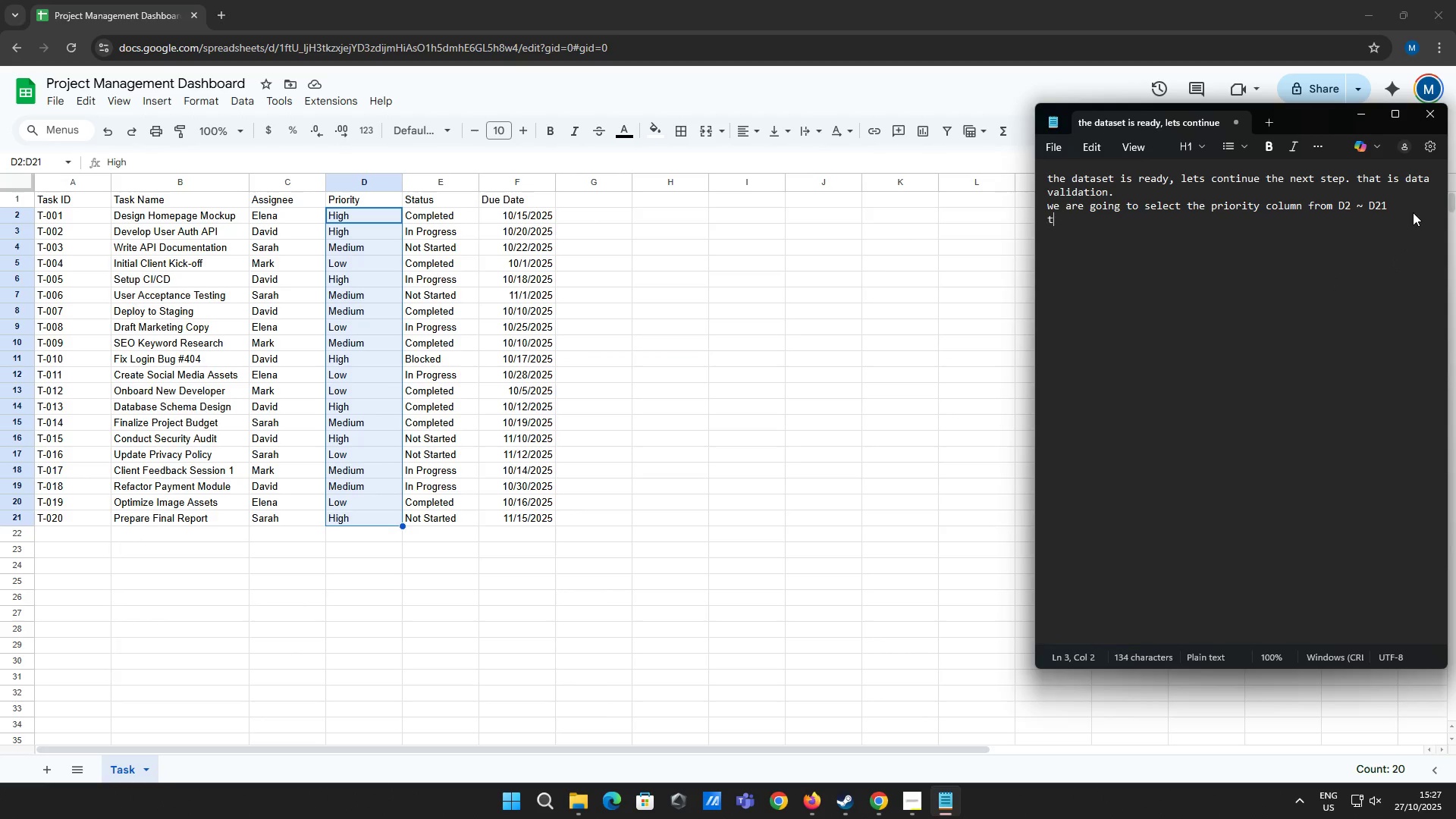 
type(then we are going ot)
 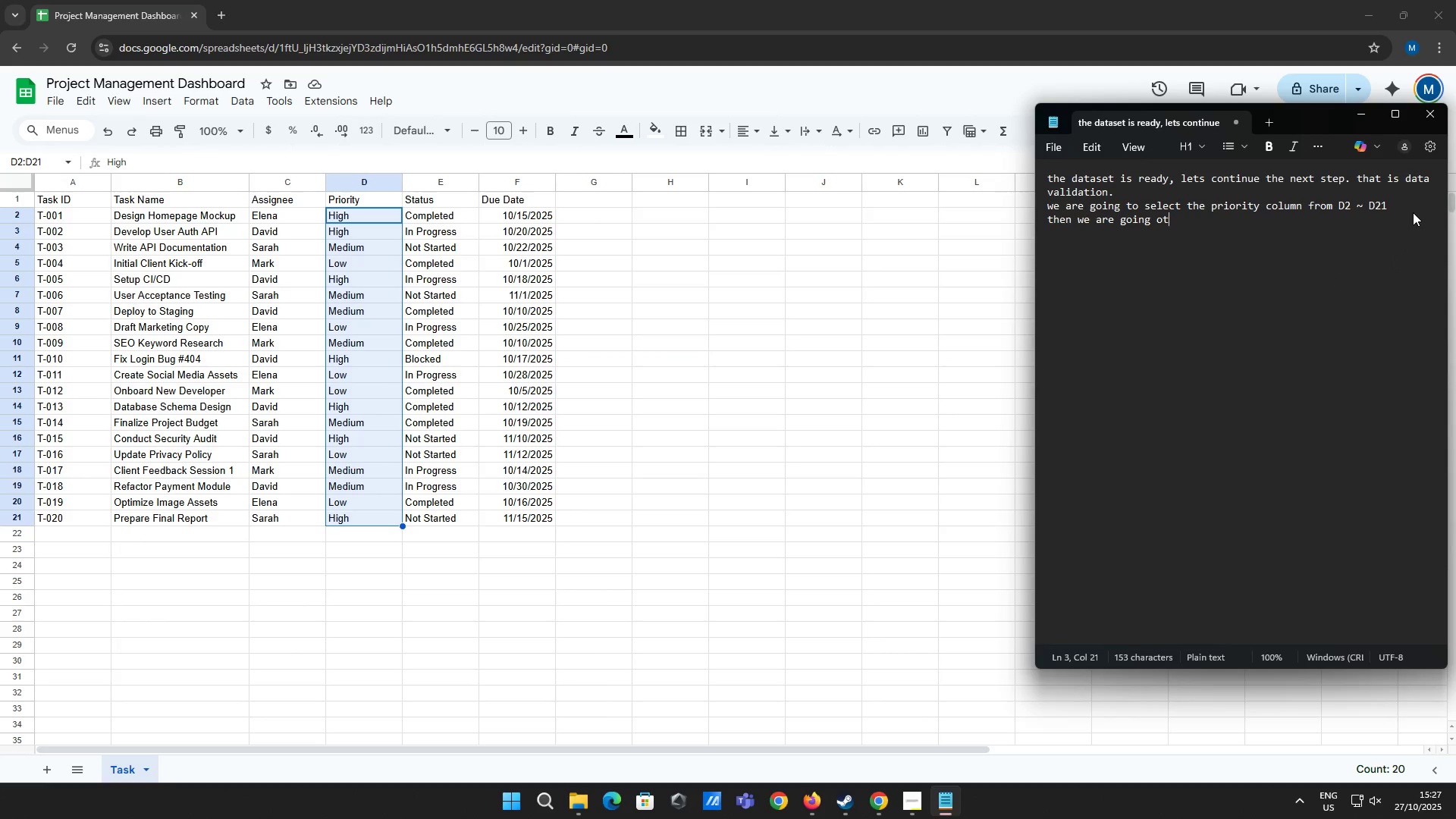 
key(Backspace)
key(Backspace)
type(to apply data validation to them)
 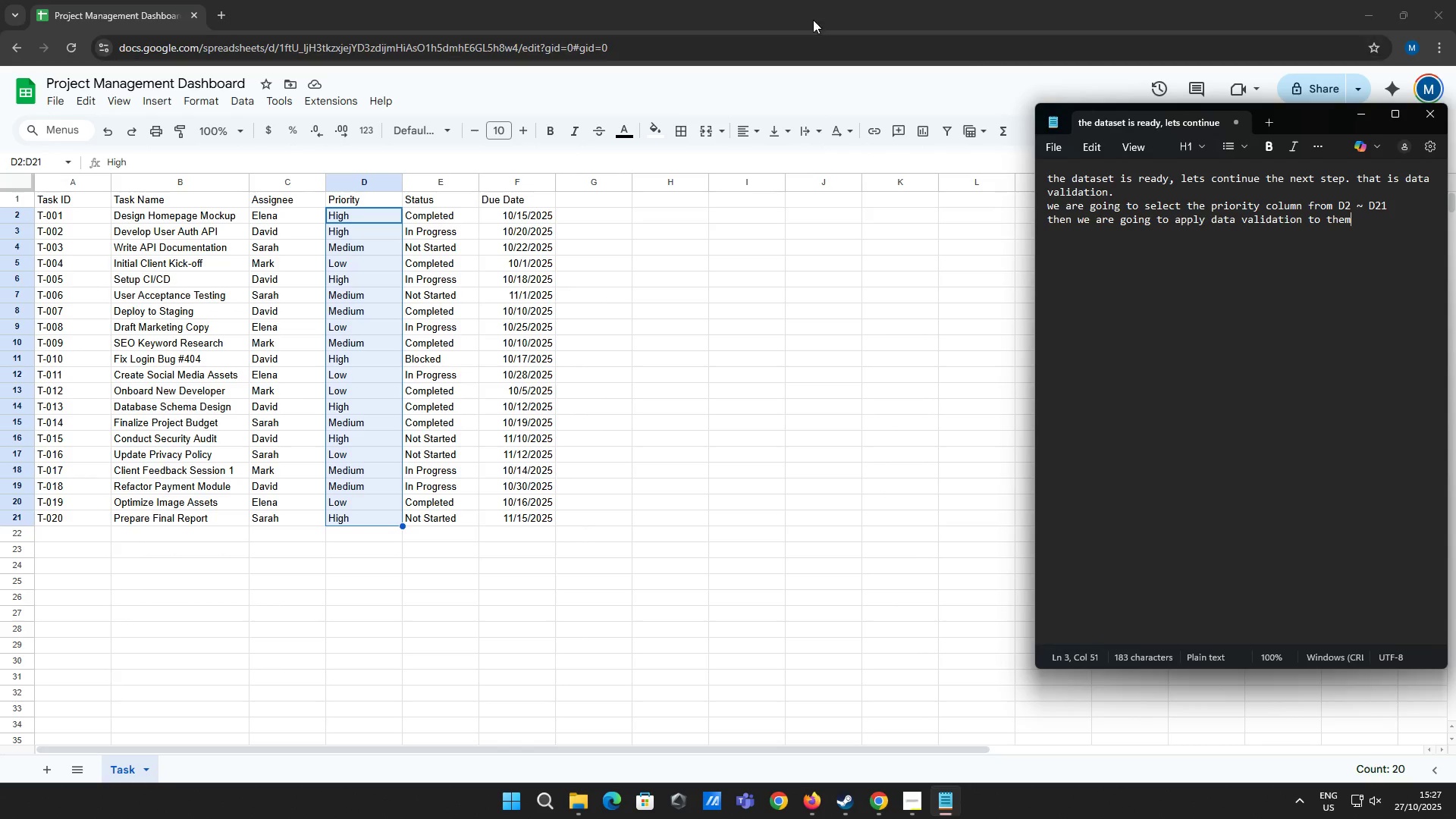 
left_click([251, 98])
 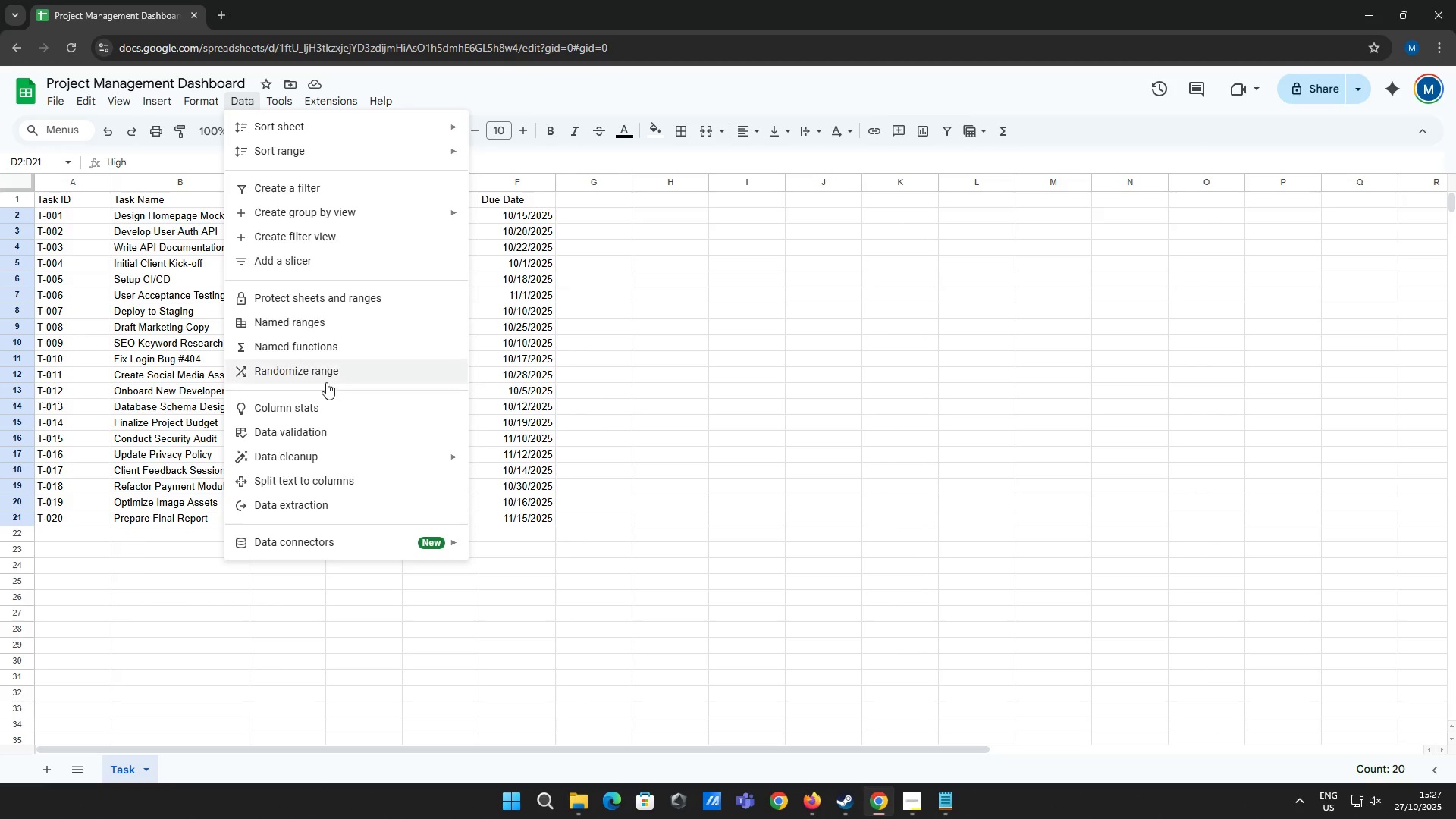 
left_click([331, 422])
 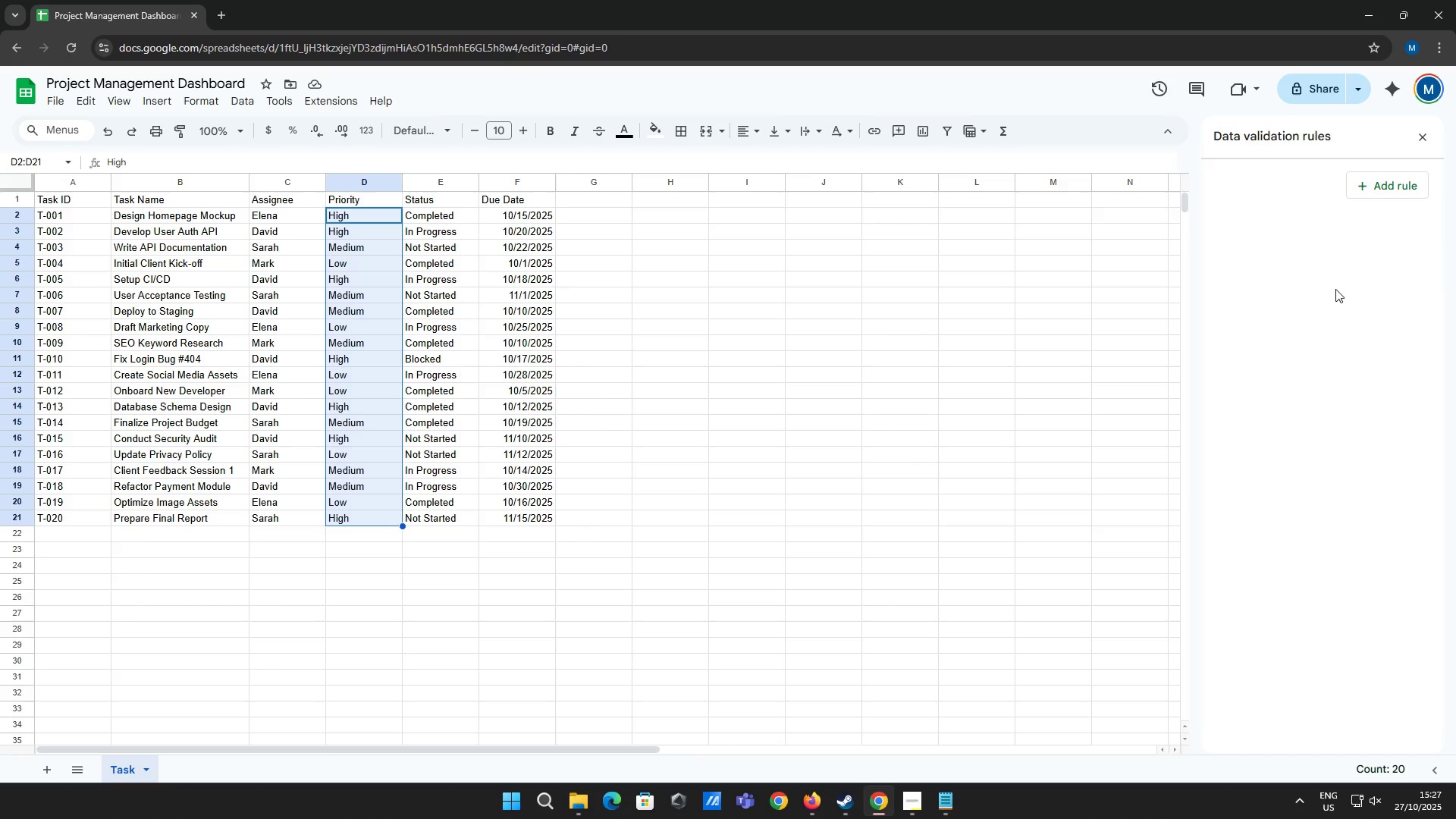 
left_click([1411, 186])
 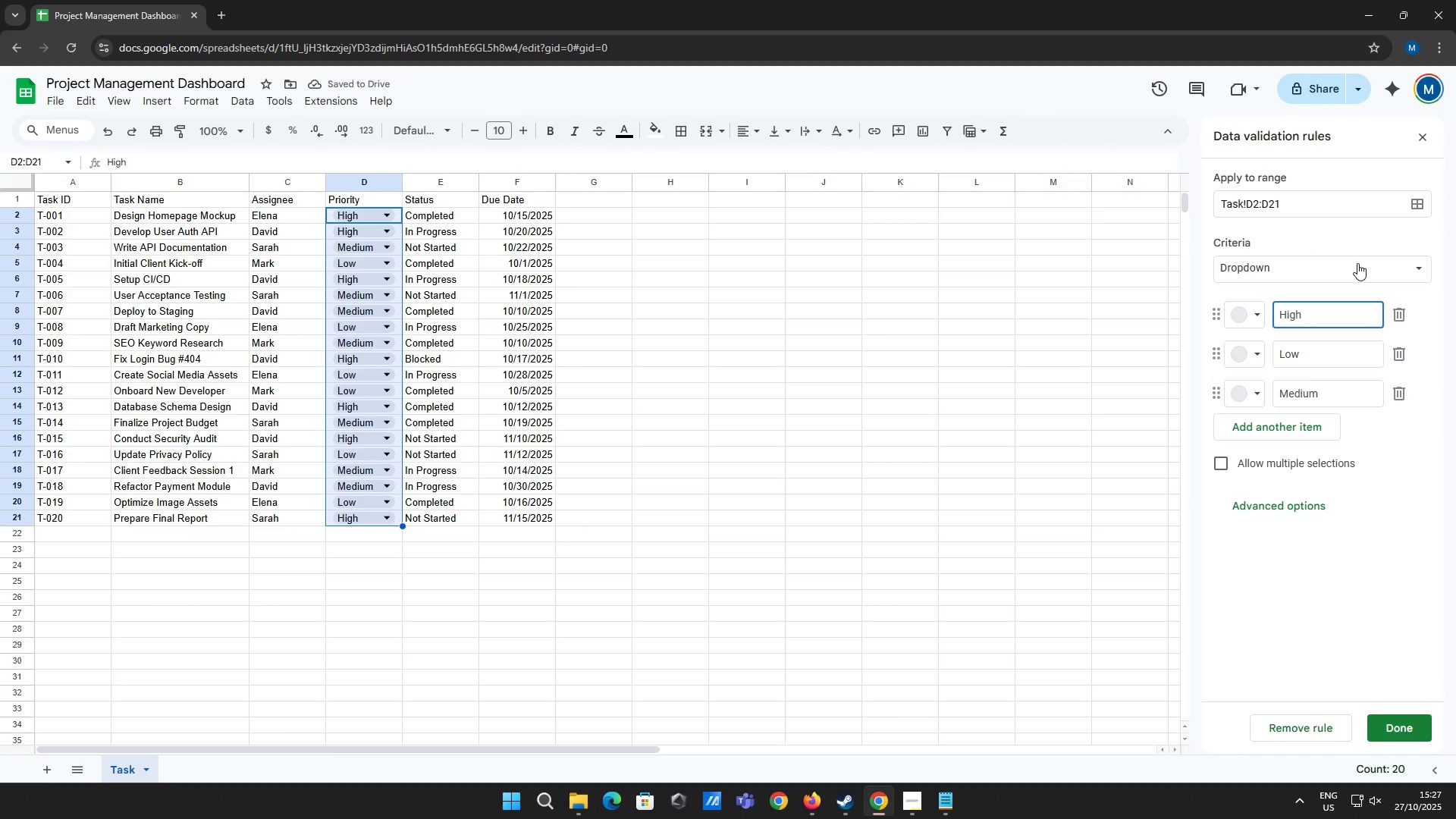 
left_click([1357, 263])
 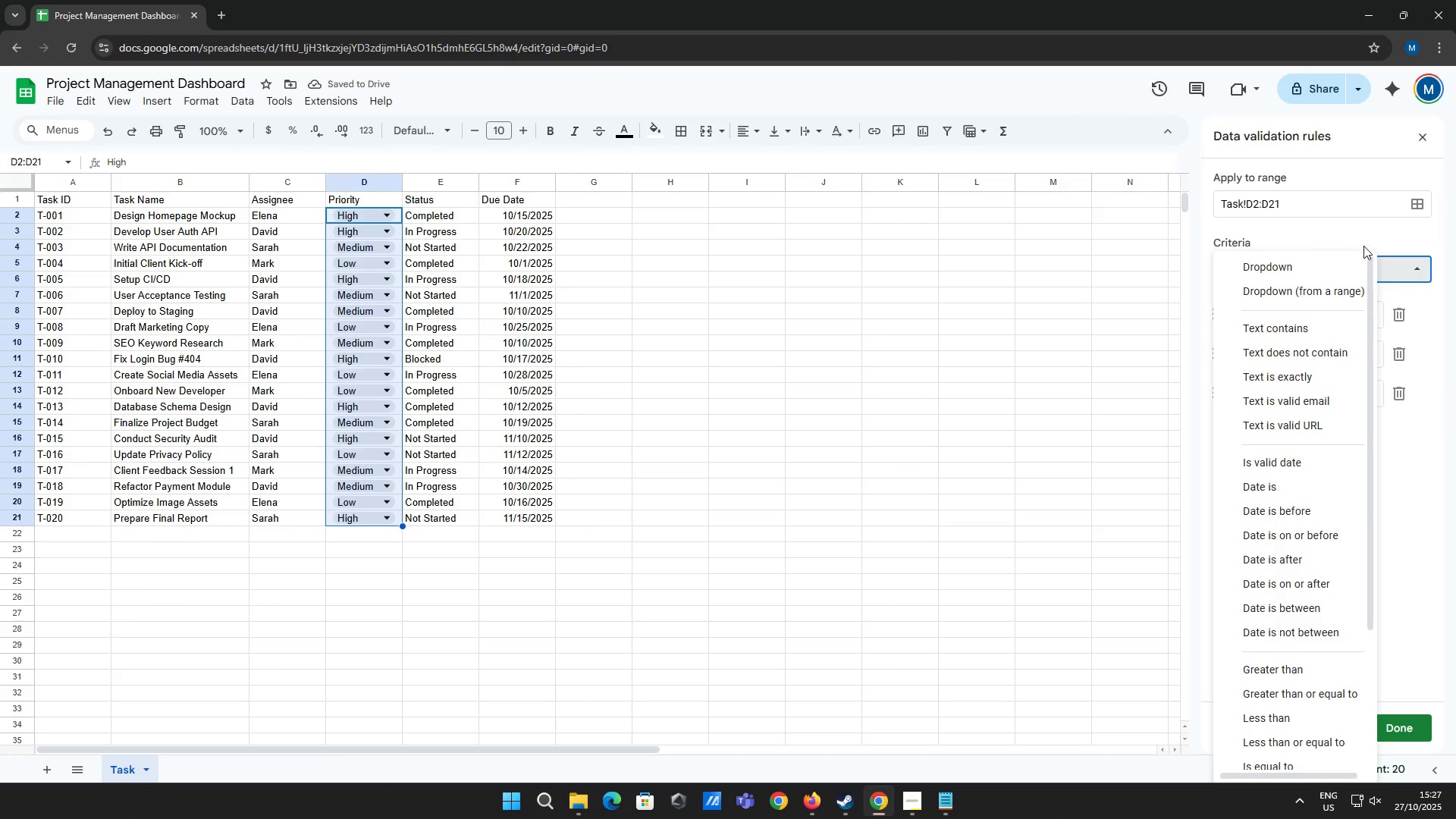 
left_click([1363, 246])
 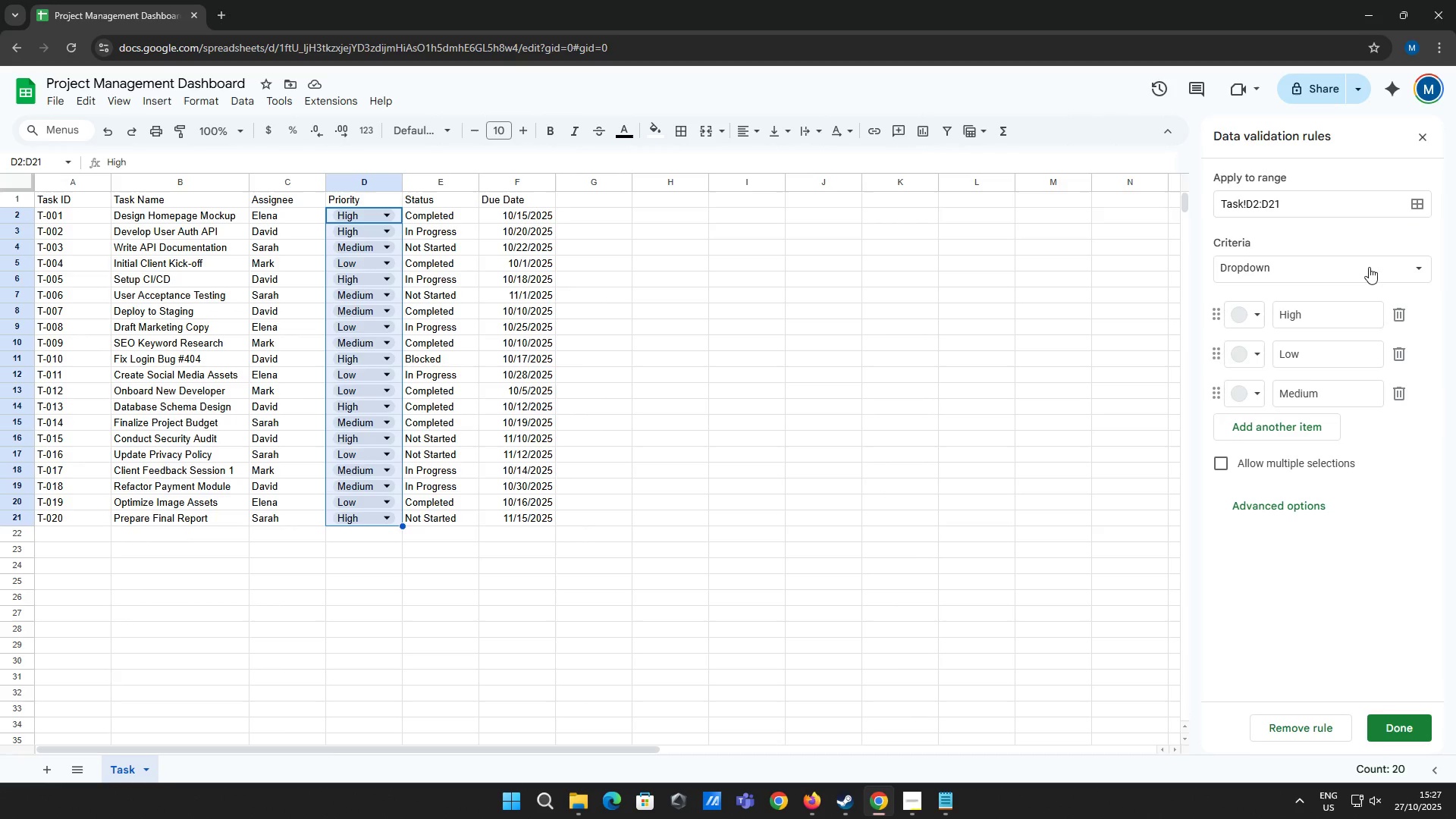 
left_click([1369, 267])
 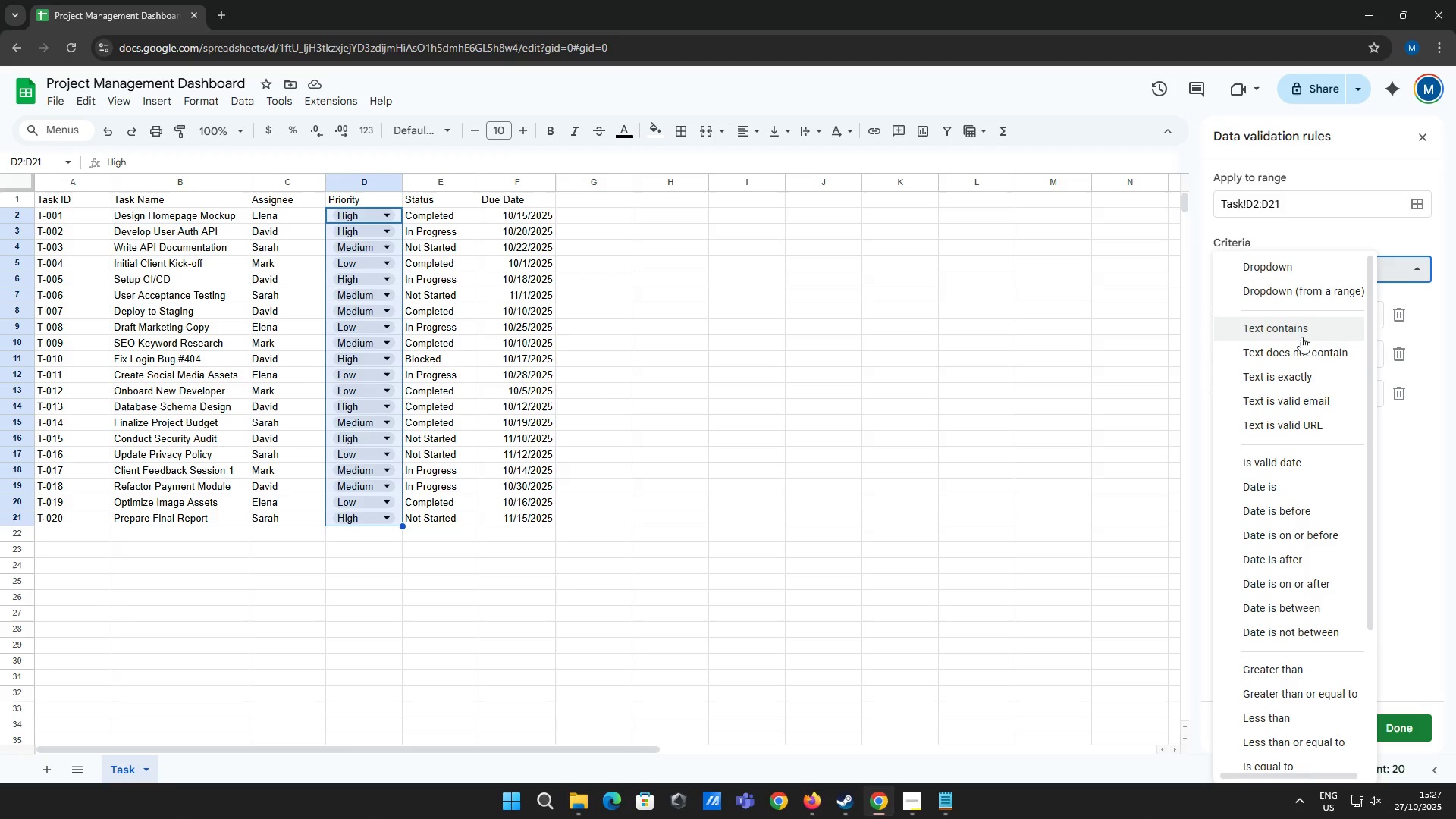 
scroll: coordinate [1307, 528], scroll_direction: down, amount: 8.0
 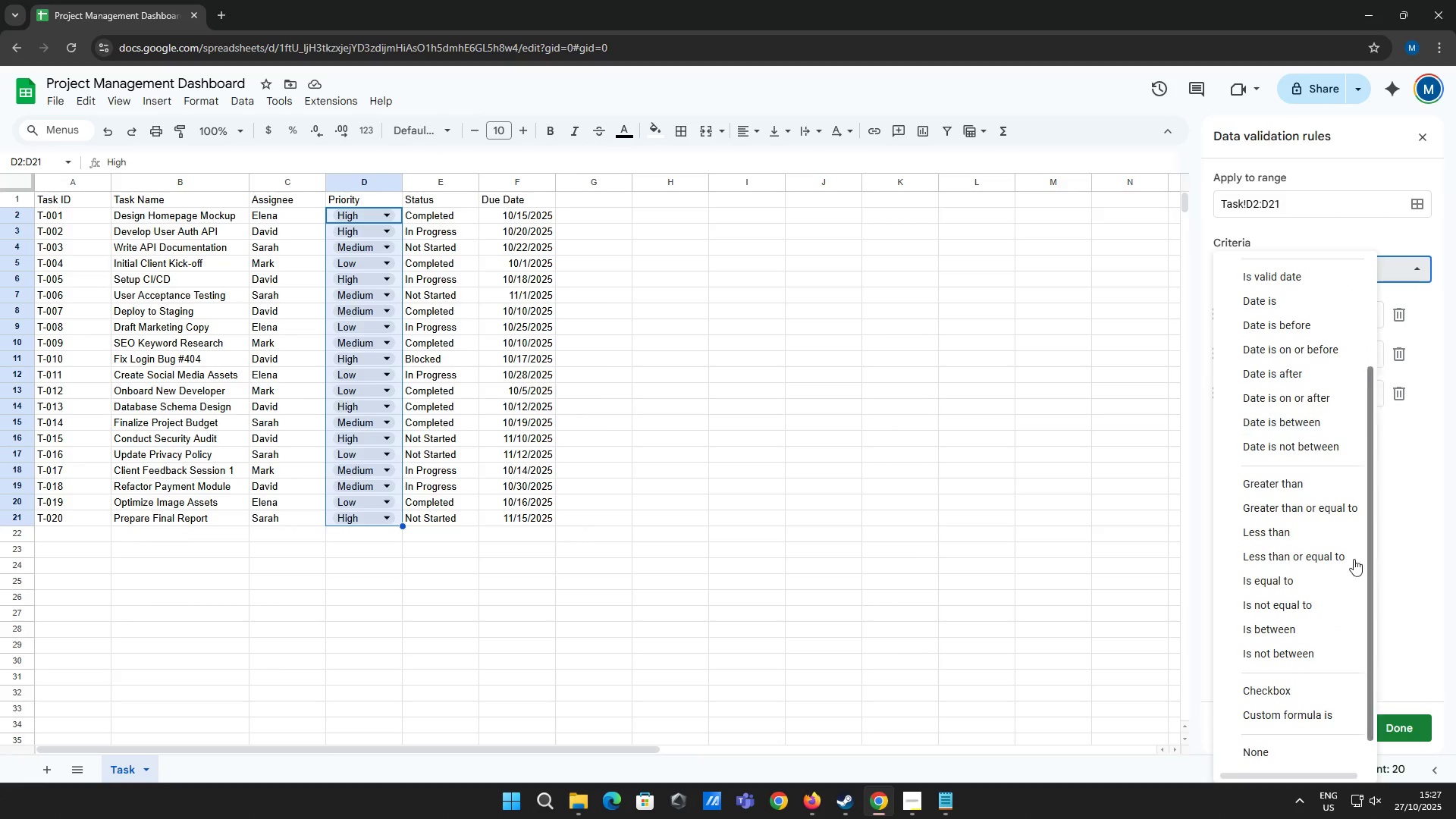 
scroll: coordinate [1338, 586], scroll_direction: up, amount: 2.0
 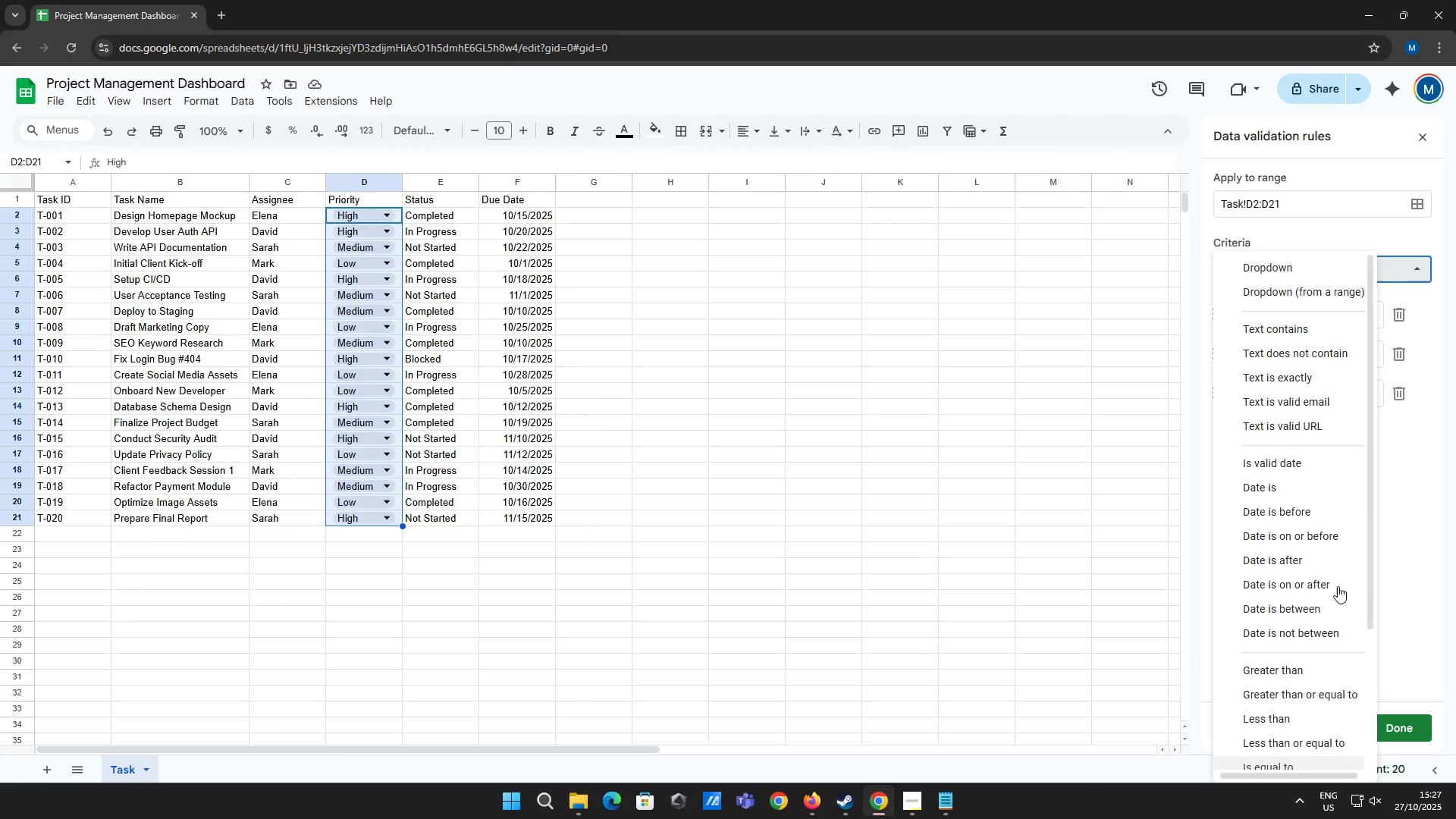 
scroll: coordinate [1338, 586], scroll_direction: down, amount: 3.0
 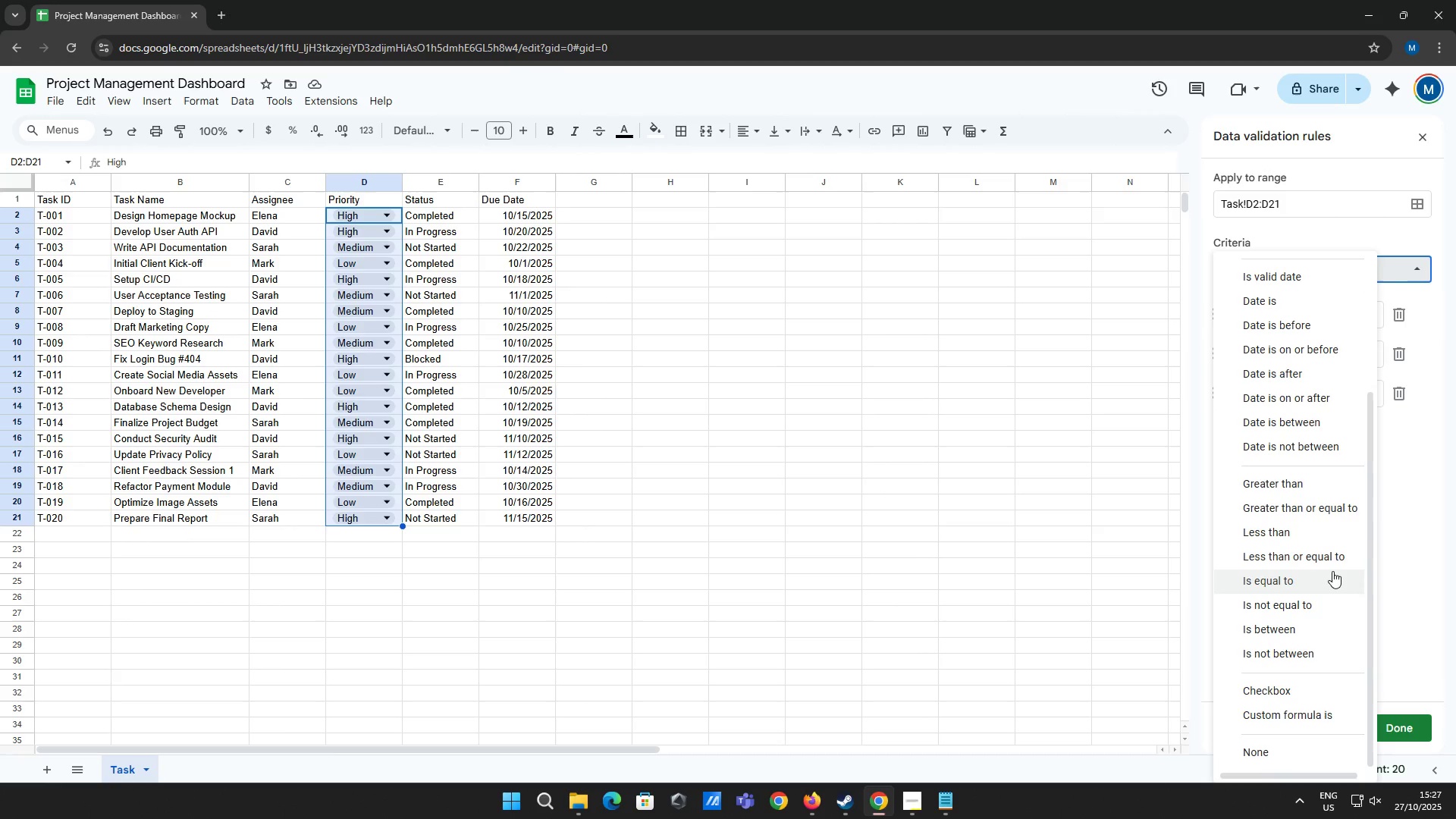 
wait(5.34)
 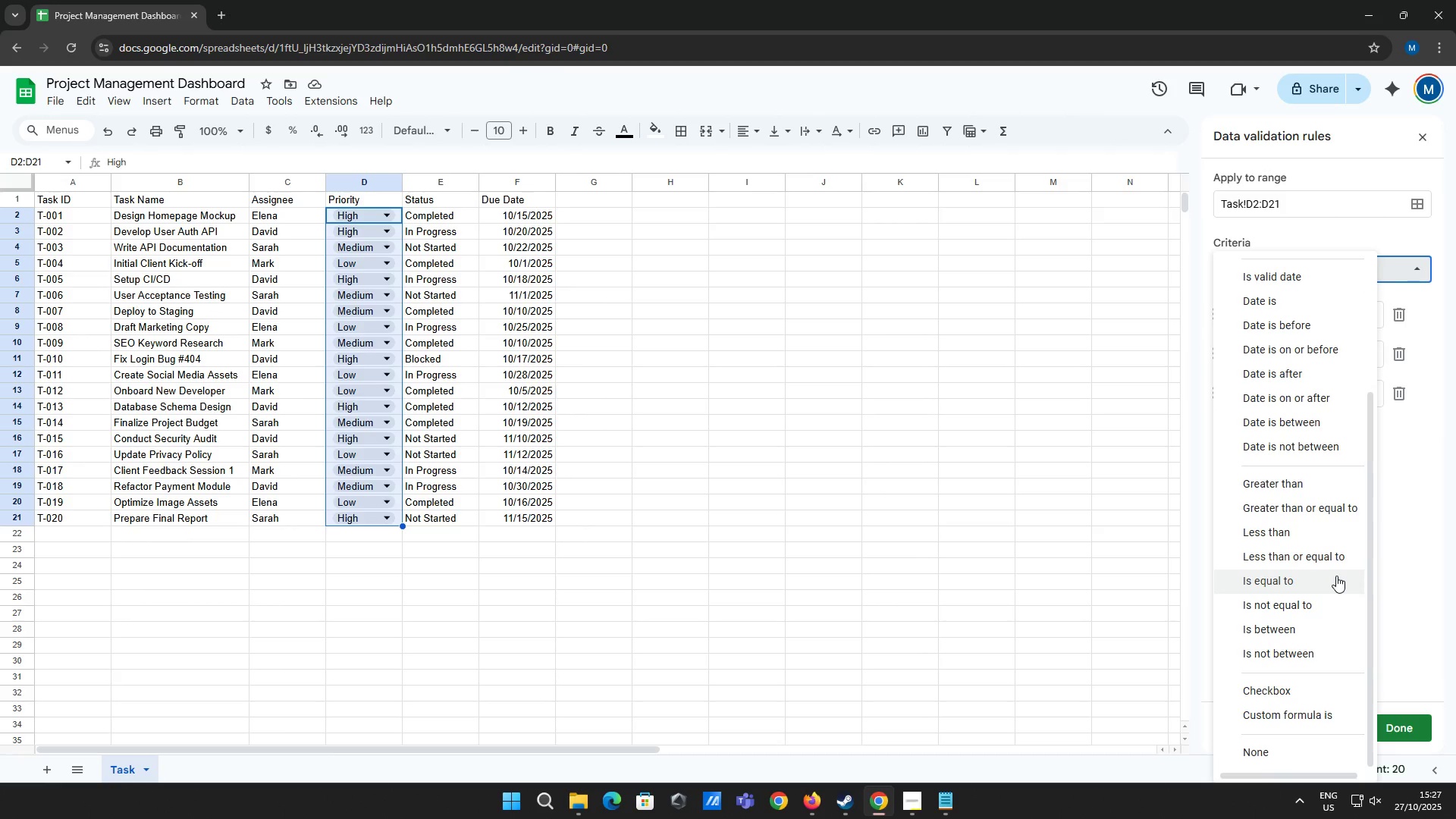 
scroll: coordinate [1332, 571], scroll_direction: up, amount: 2.0
 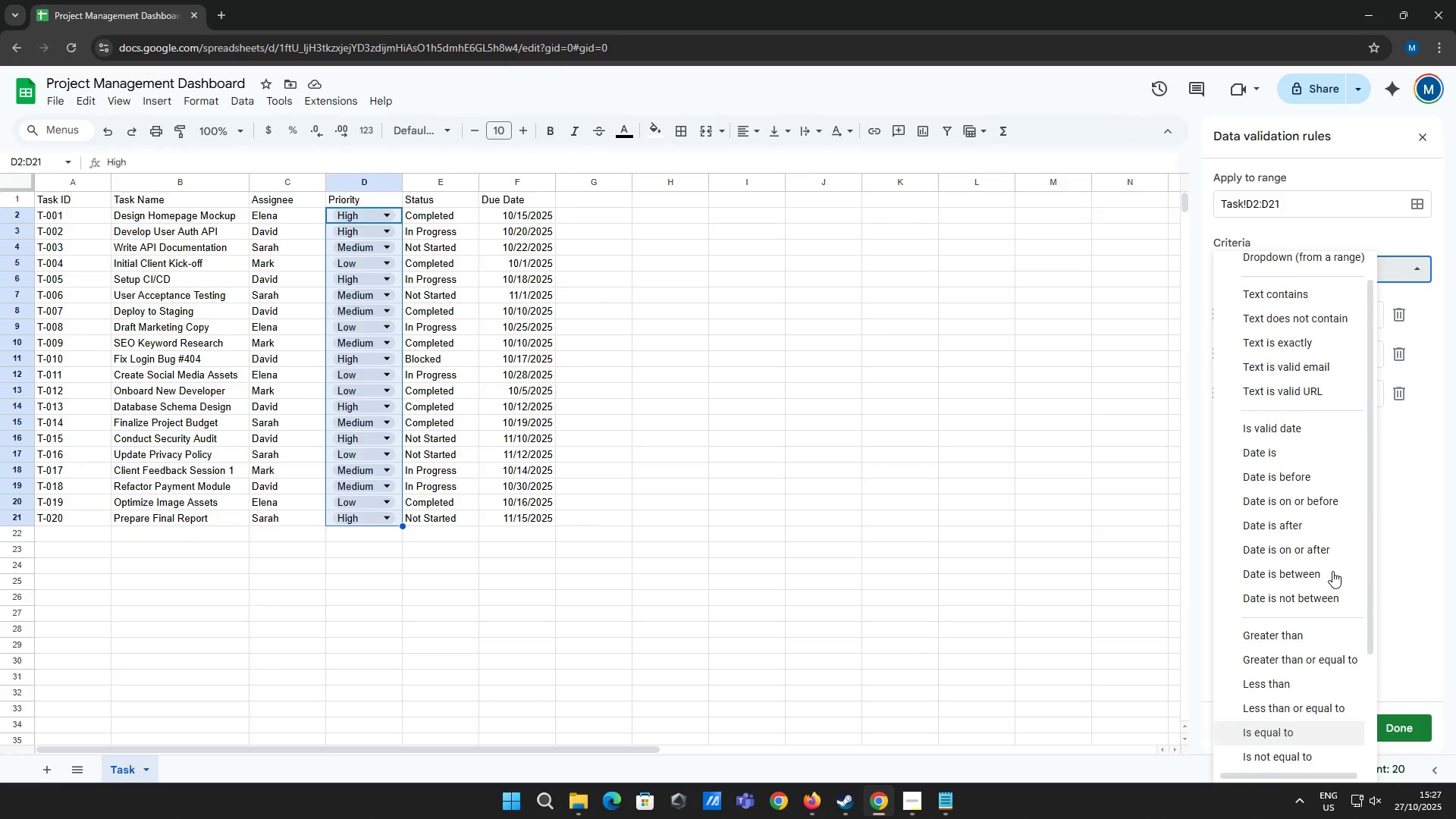 
scroll: coordinate [1332, 572], scroll_direction: down, amount: 5.0
 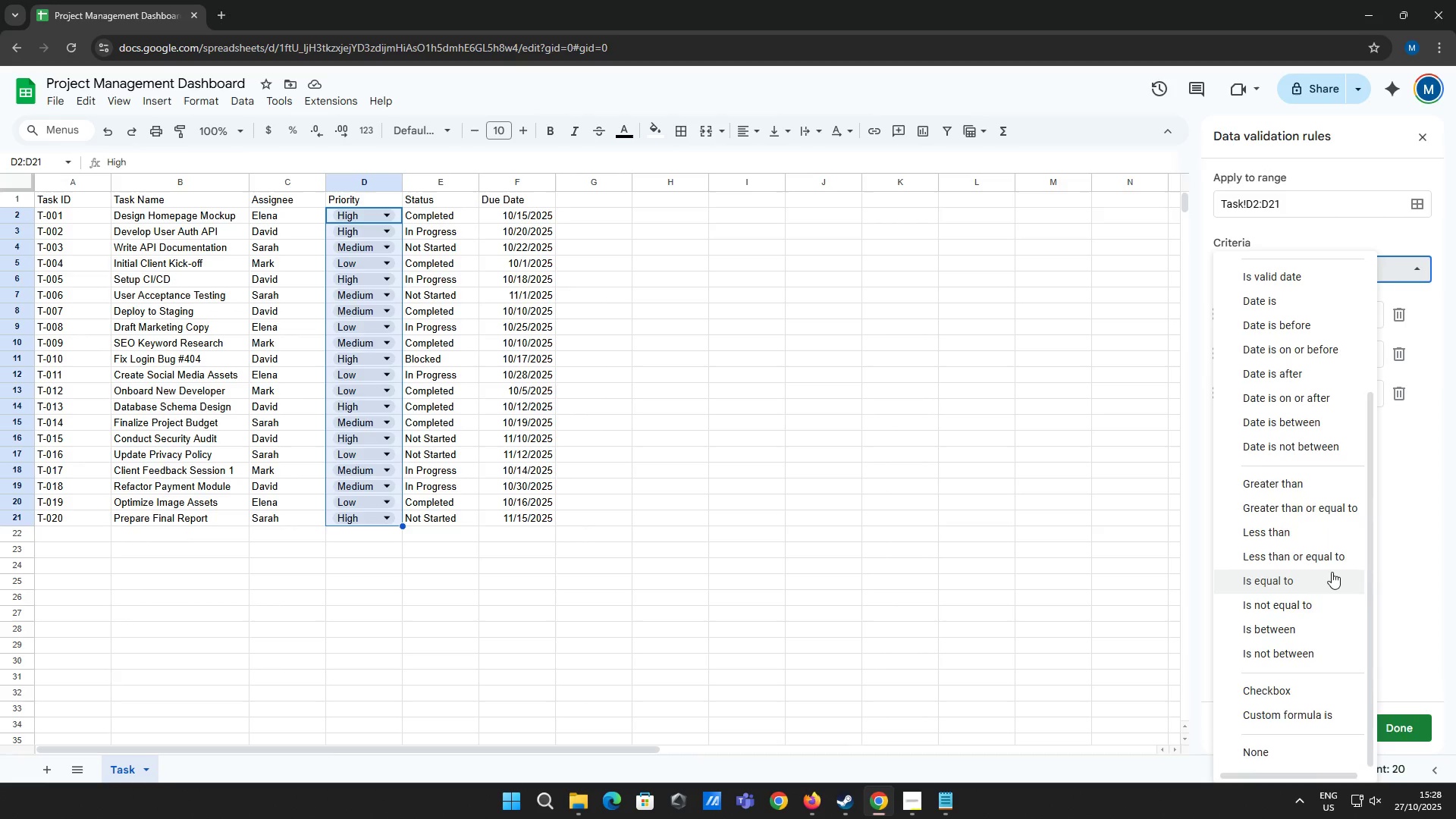 
scroll: coordinate [1332, 572], scroll_direction: up, amount: 6.0
 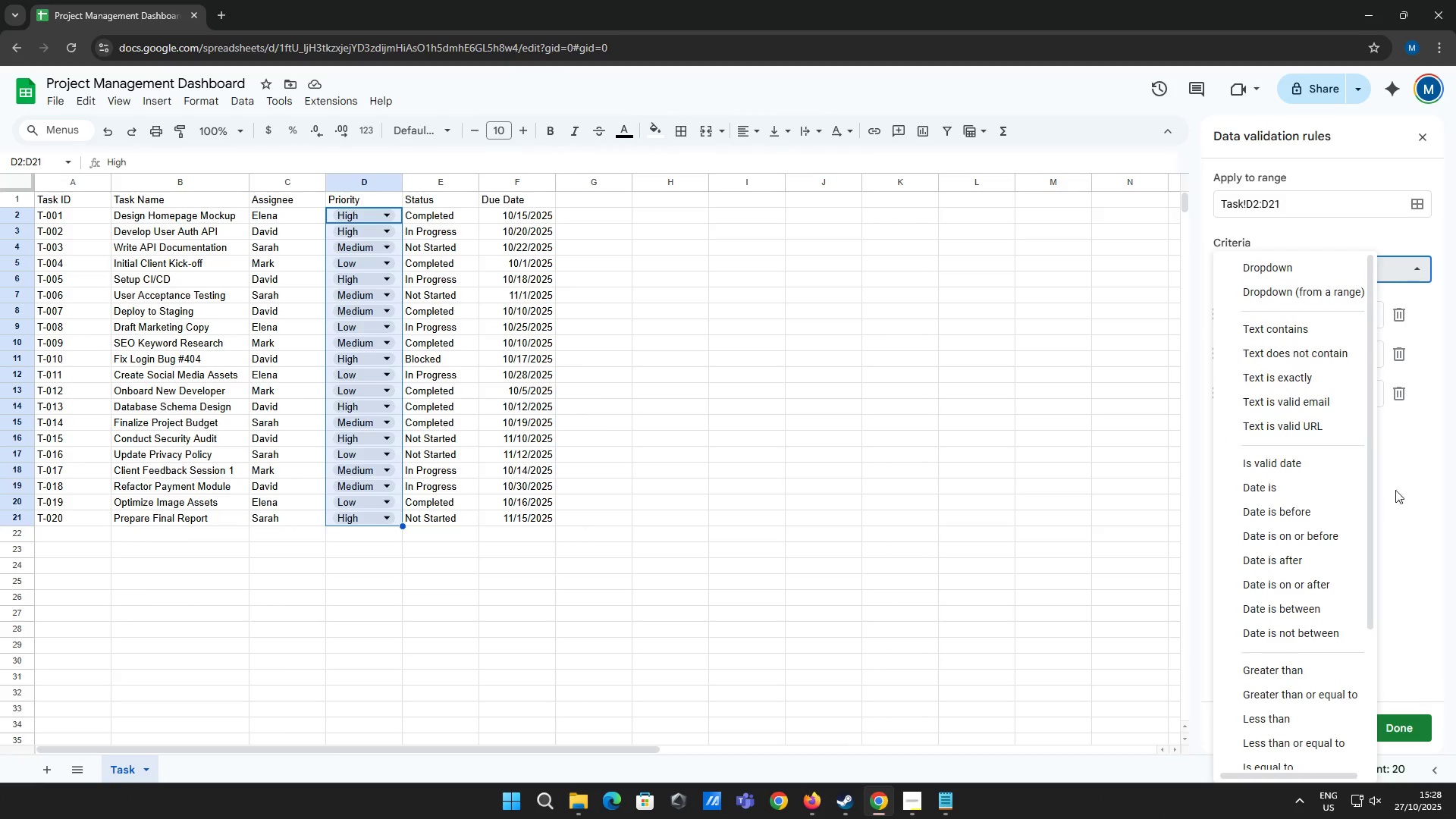 
left_click([1411, 475])
 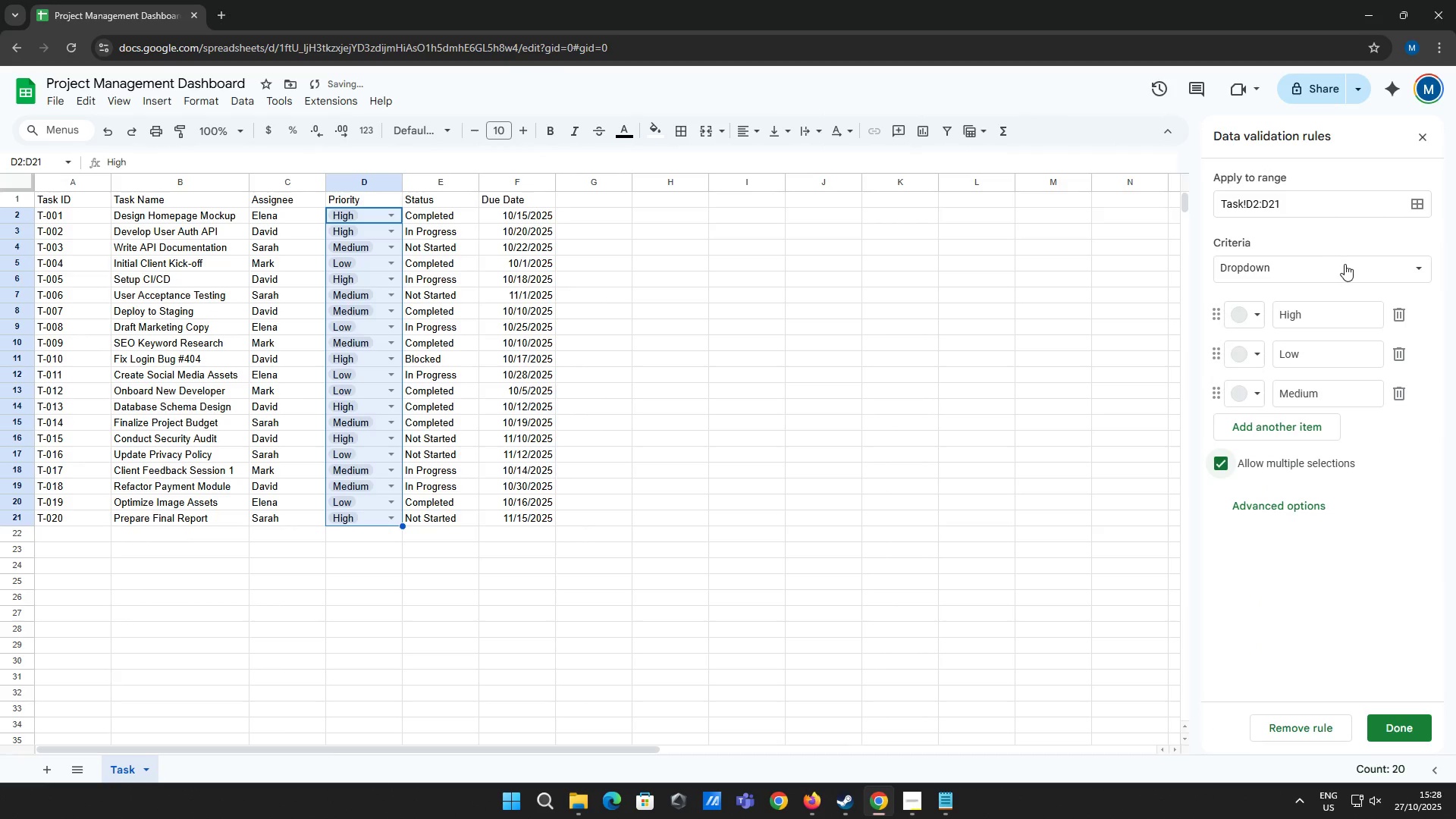 
left_click([1345, 265])
 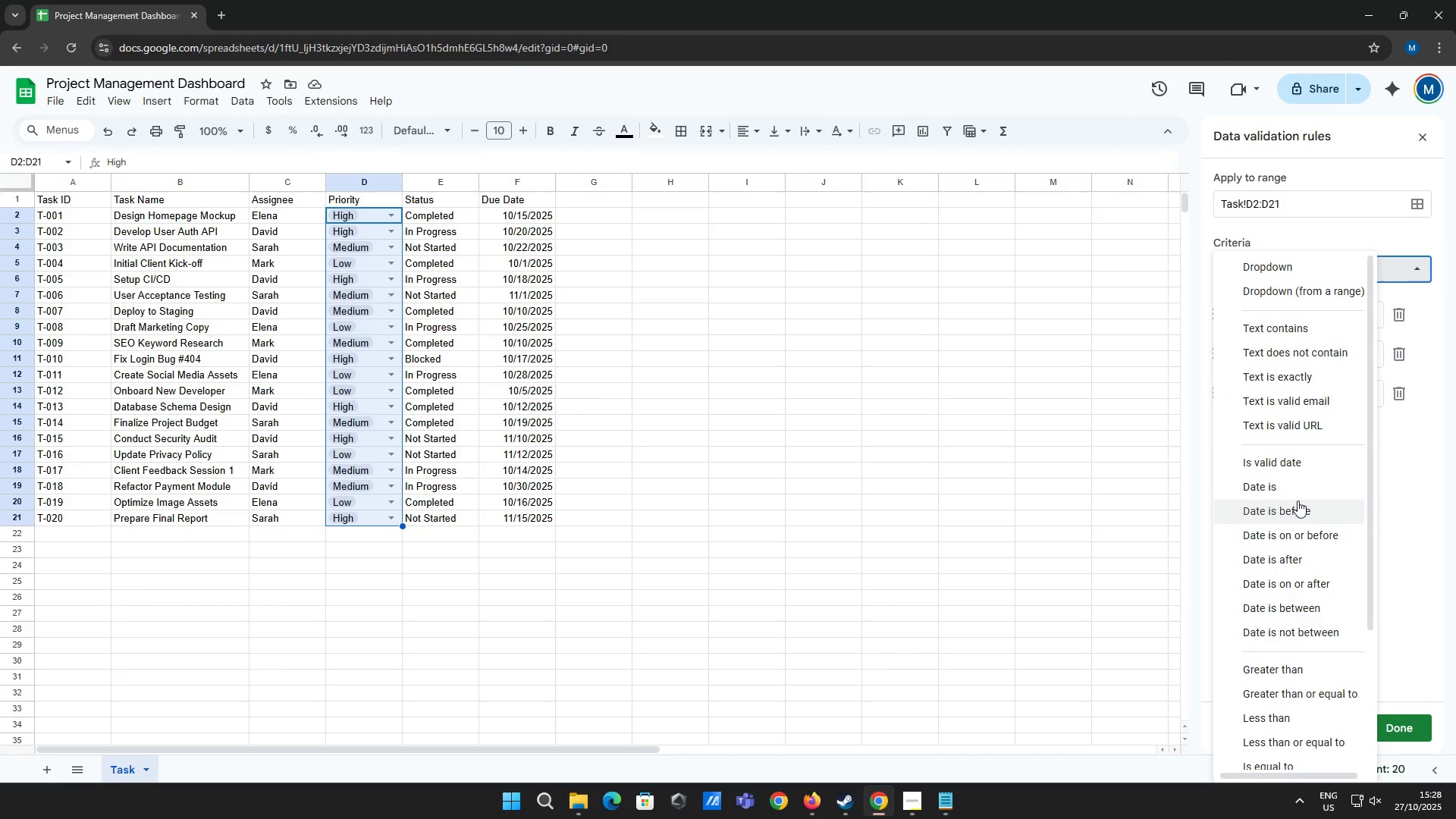 
wait(5.98)
 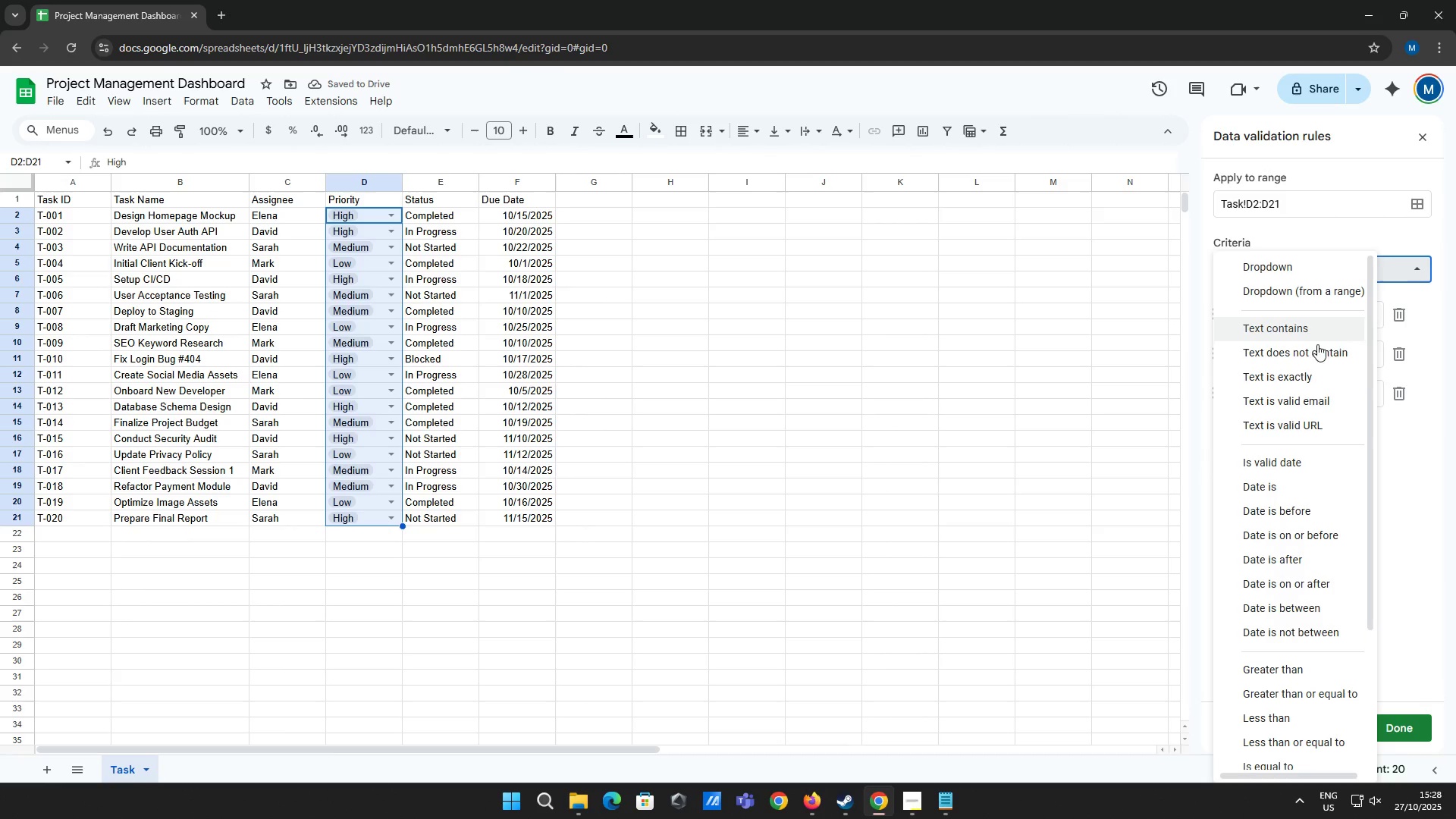 
scroll: coordinate [1304, 600], scroll_direction: down, amount: 6.0
 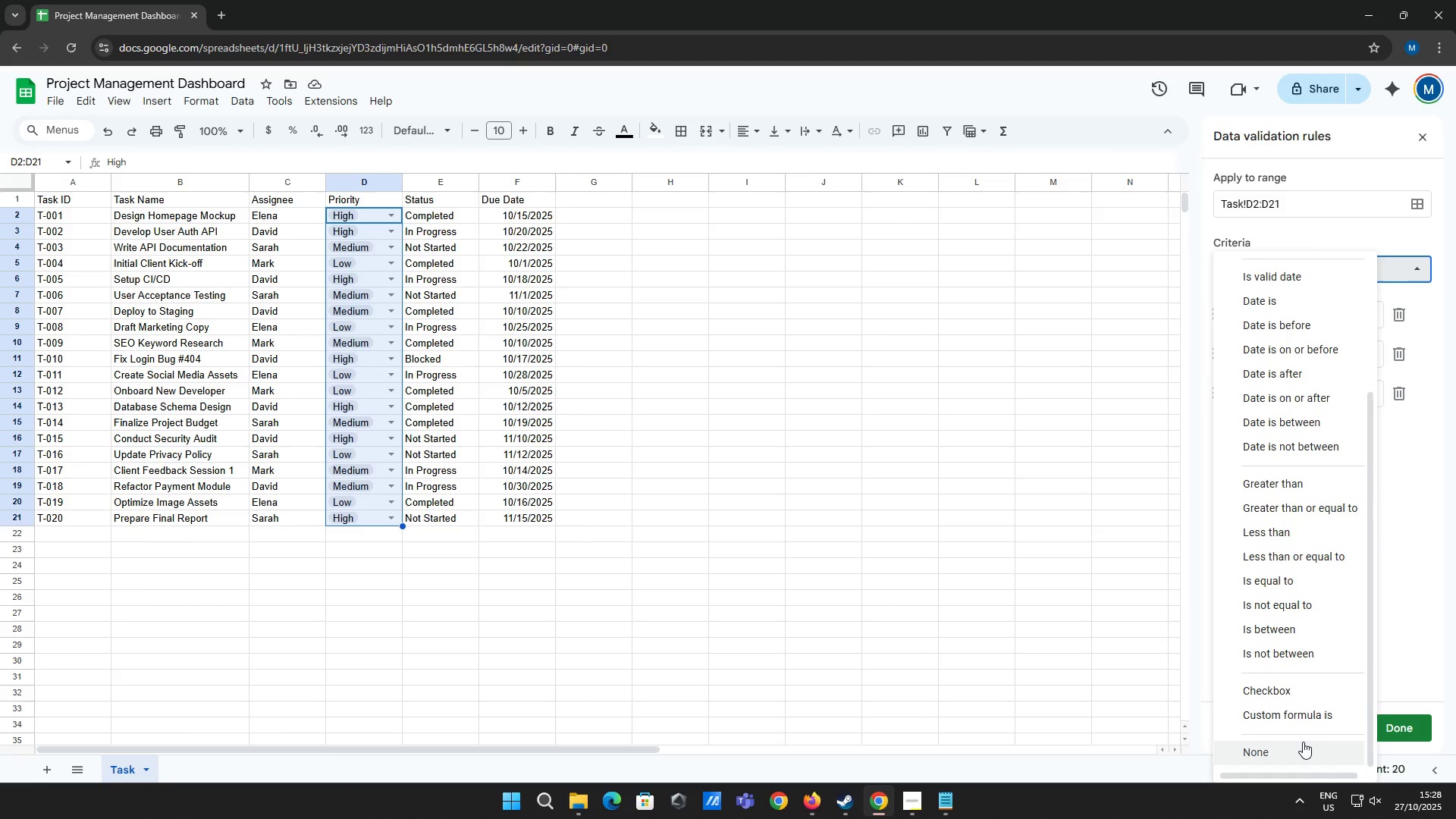 
scroll: coordinate [1324, 513], scroll_direction: up, amount: 6.0
 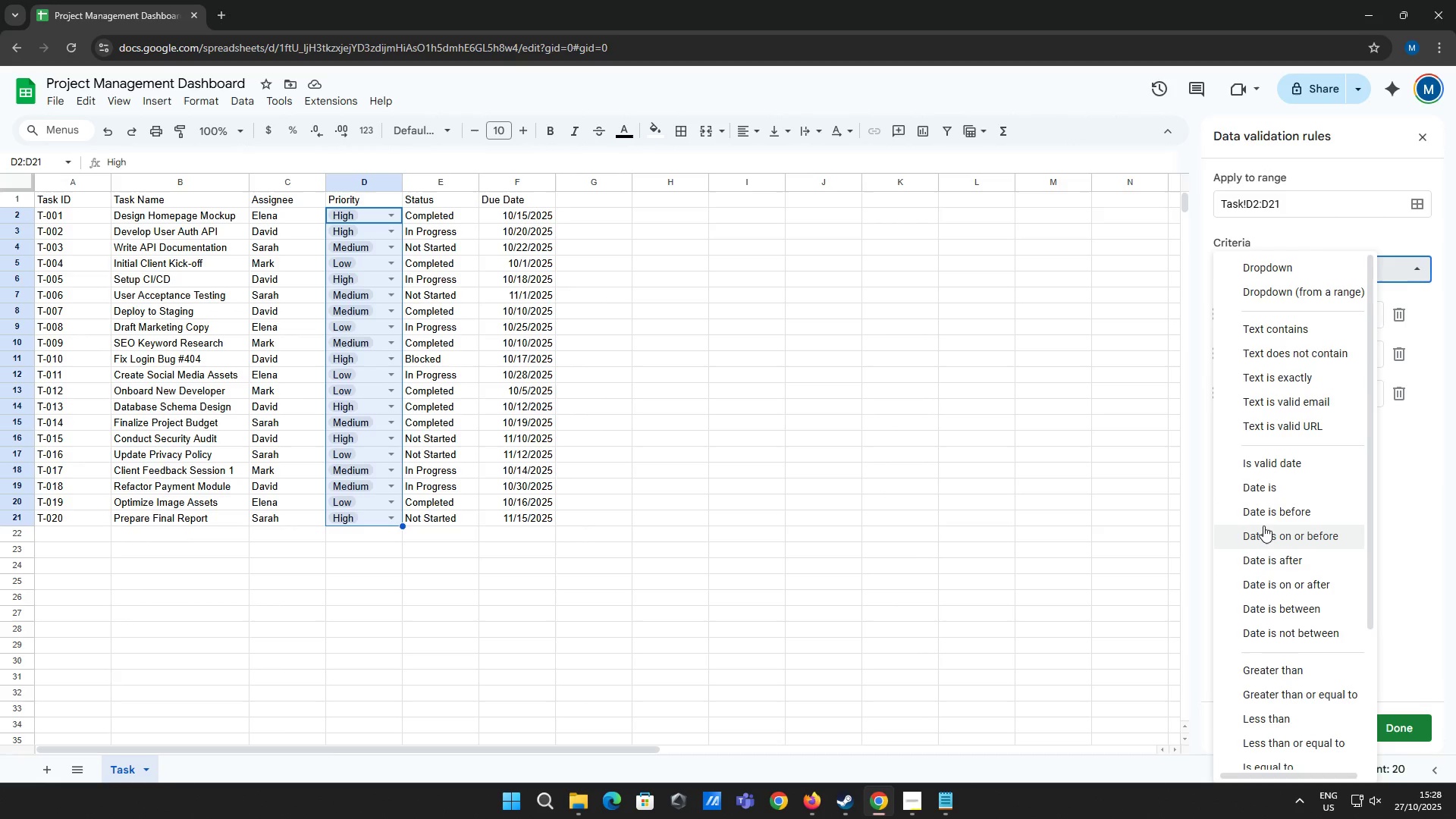 
wait(6.75)
 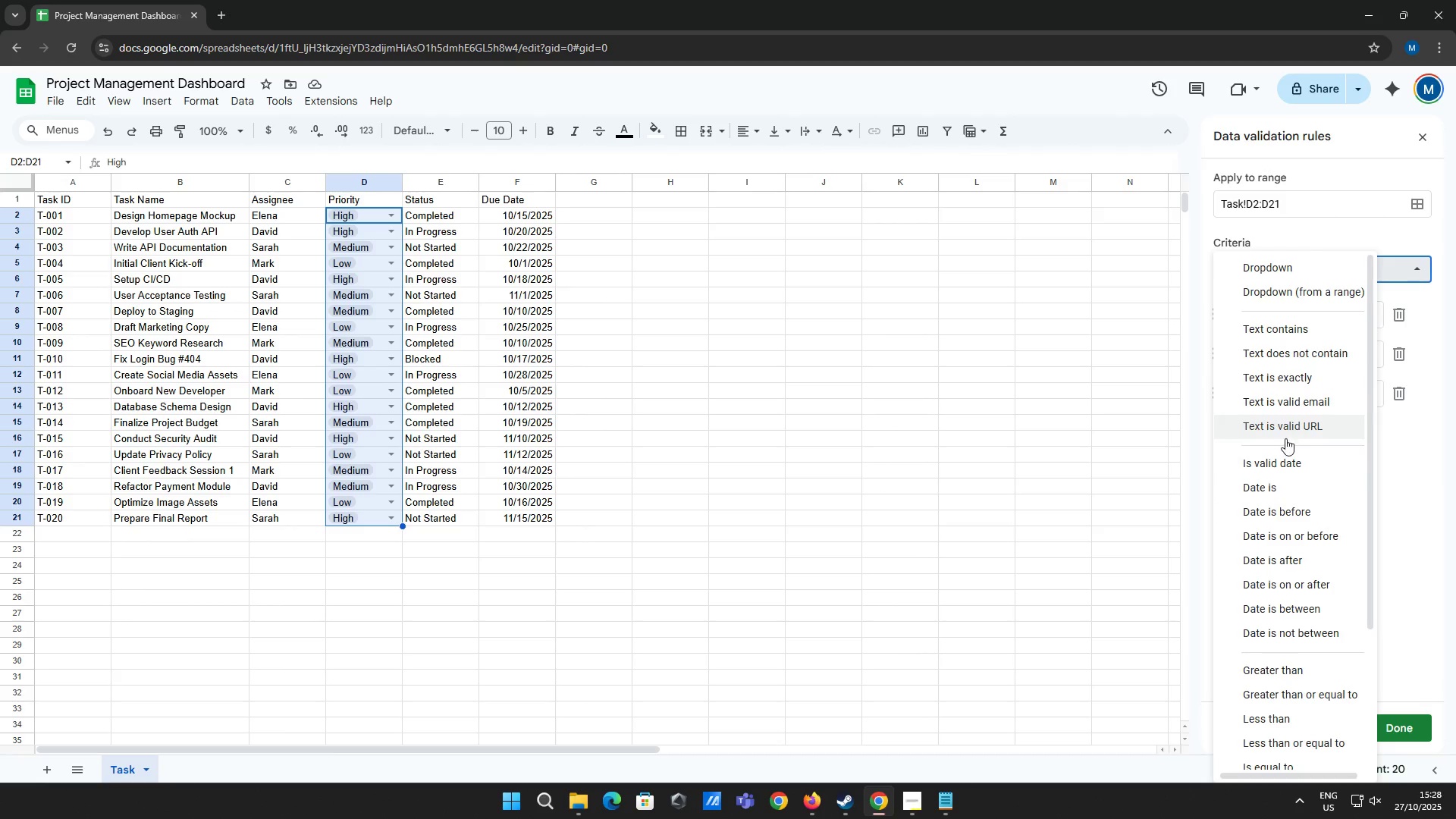 
scroll: coordinate [1263, 531], scroll_direction: down, amount: 1.0
 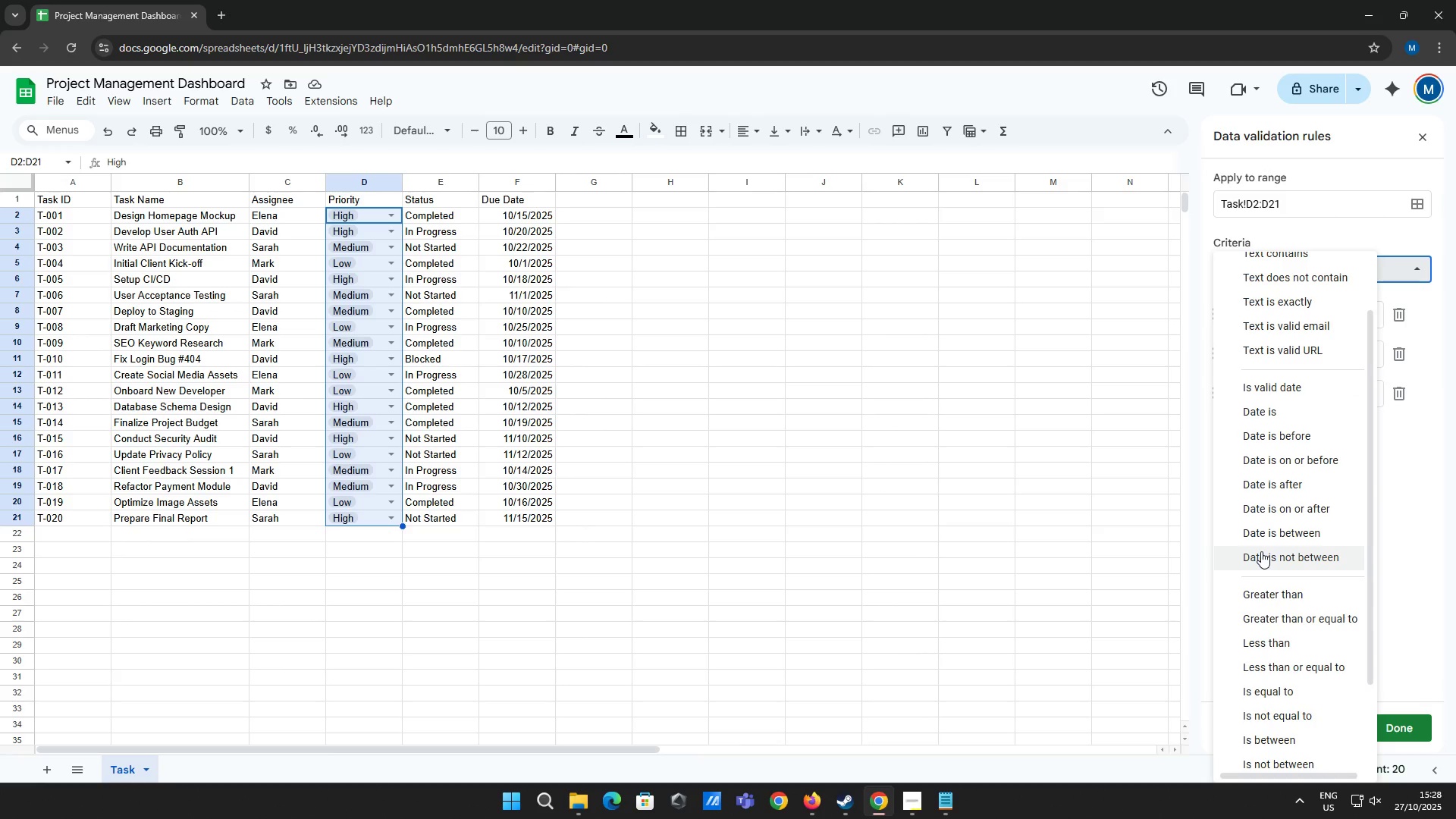 
left_click([1403, 485])
 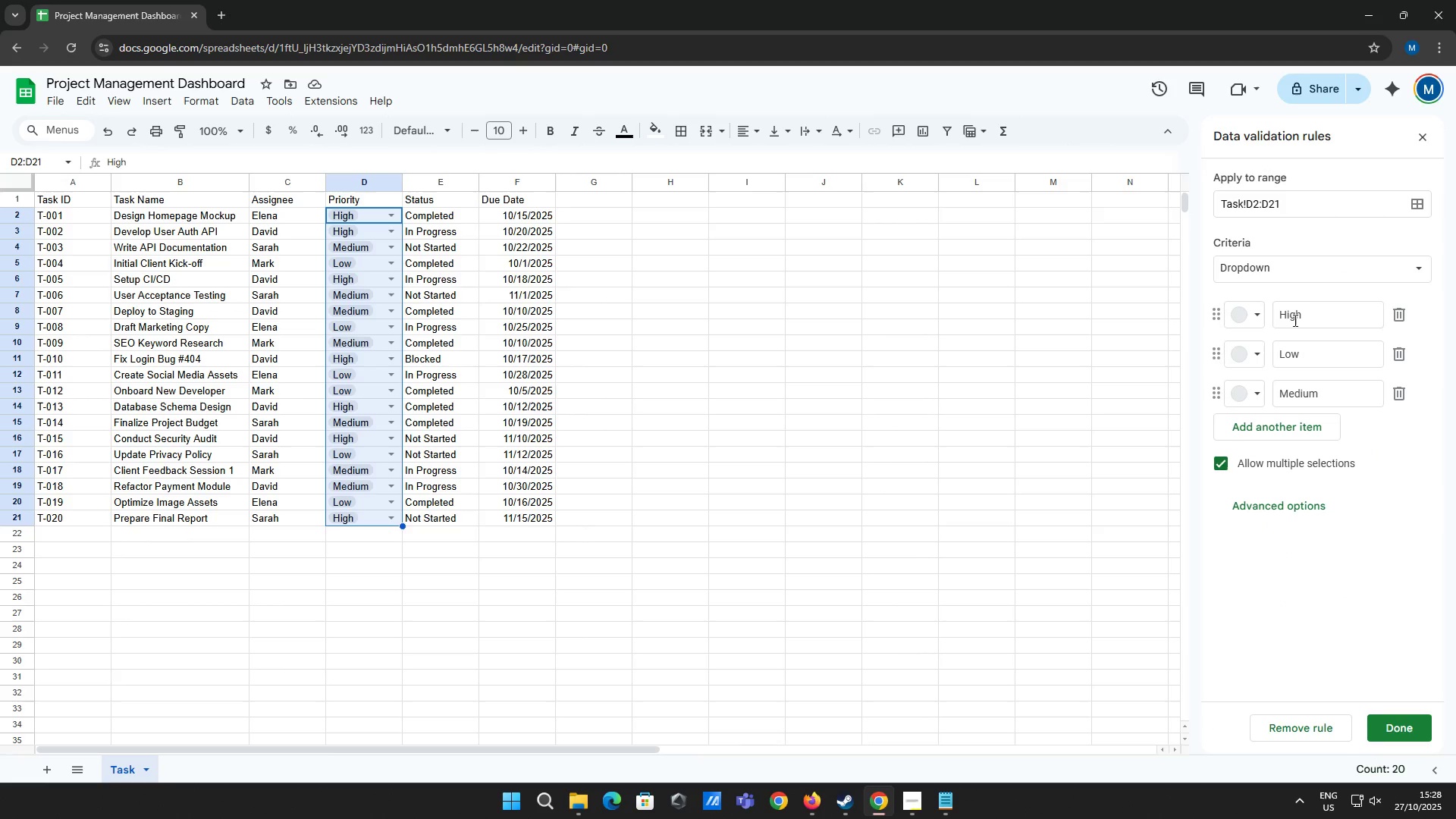 
left_click([1297, 314])
 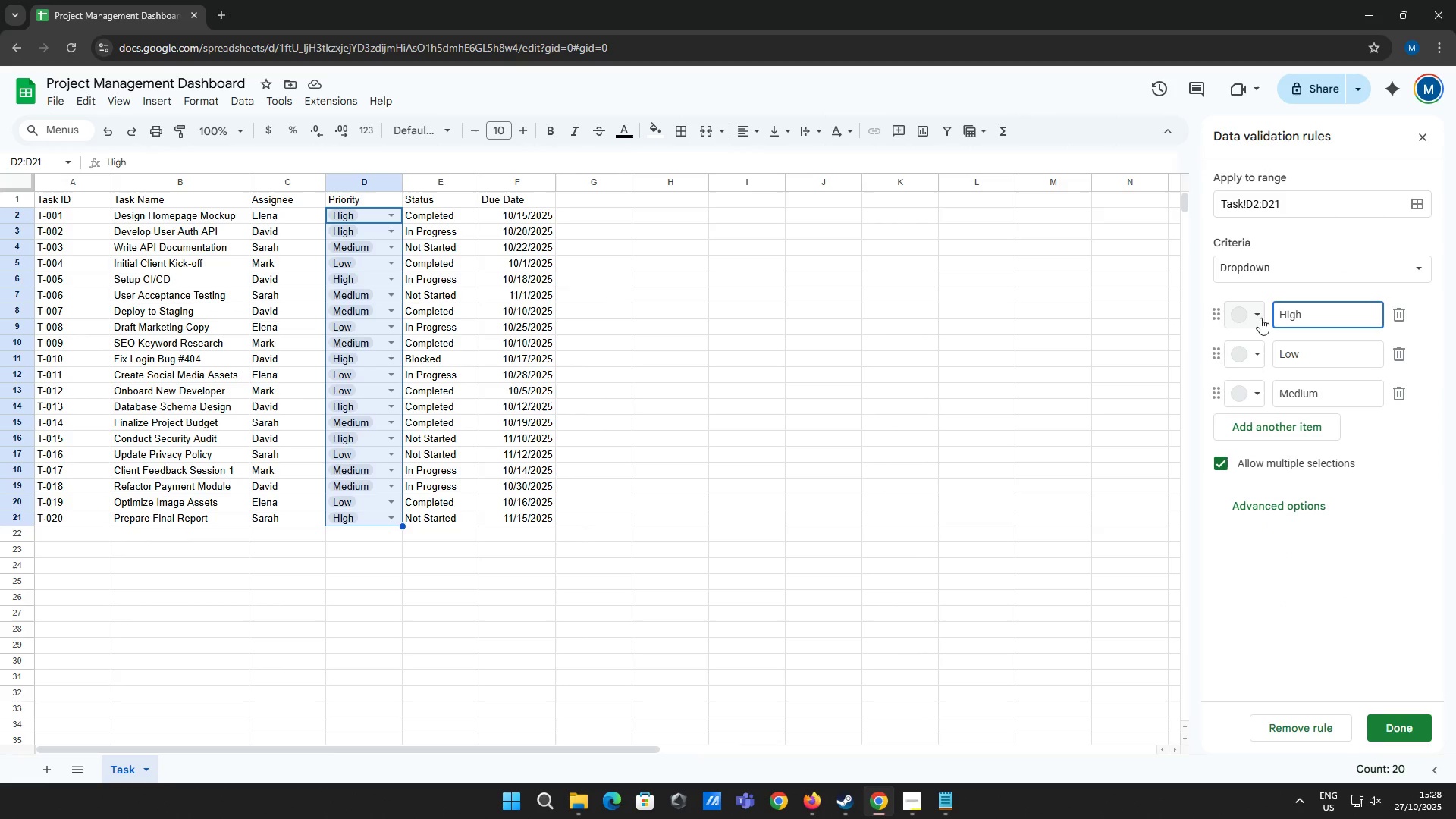 
left_click([1260, 318])
 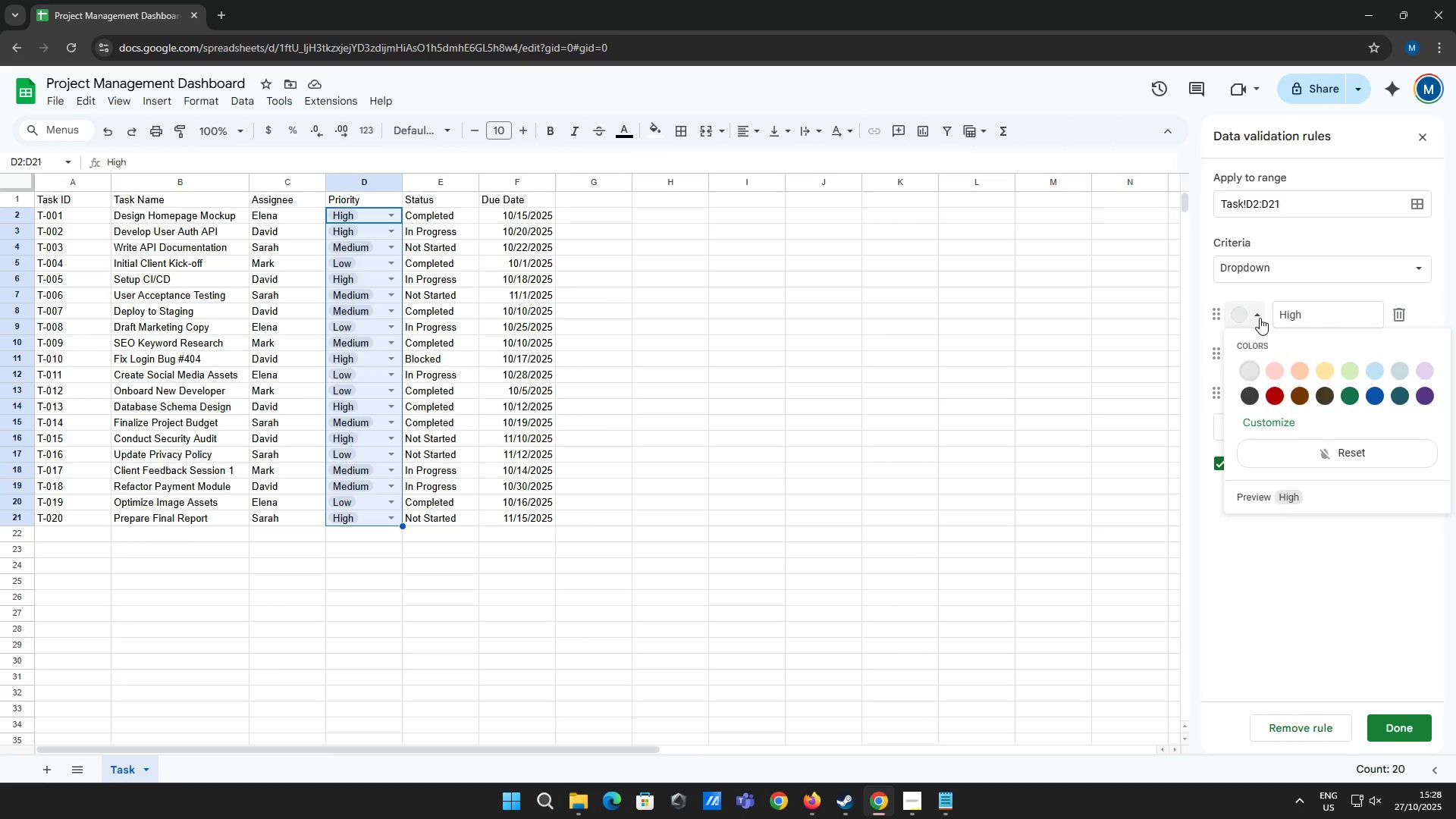 
double_click([1291, 266])
 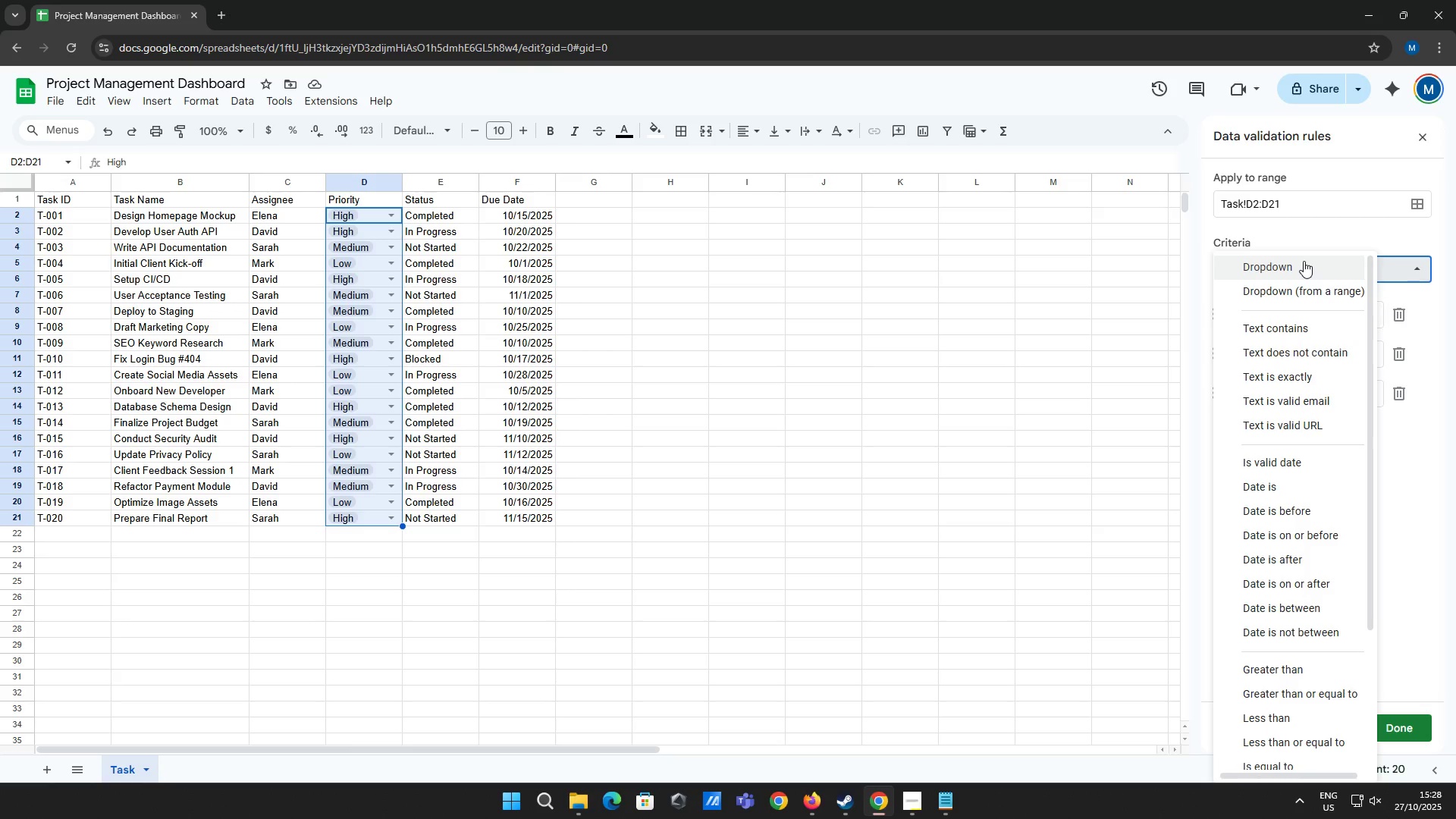 
left_click([1304, 261])
 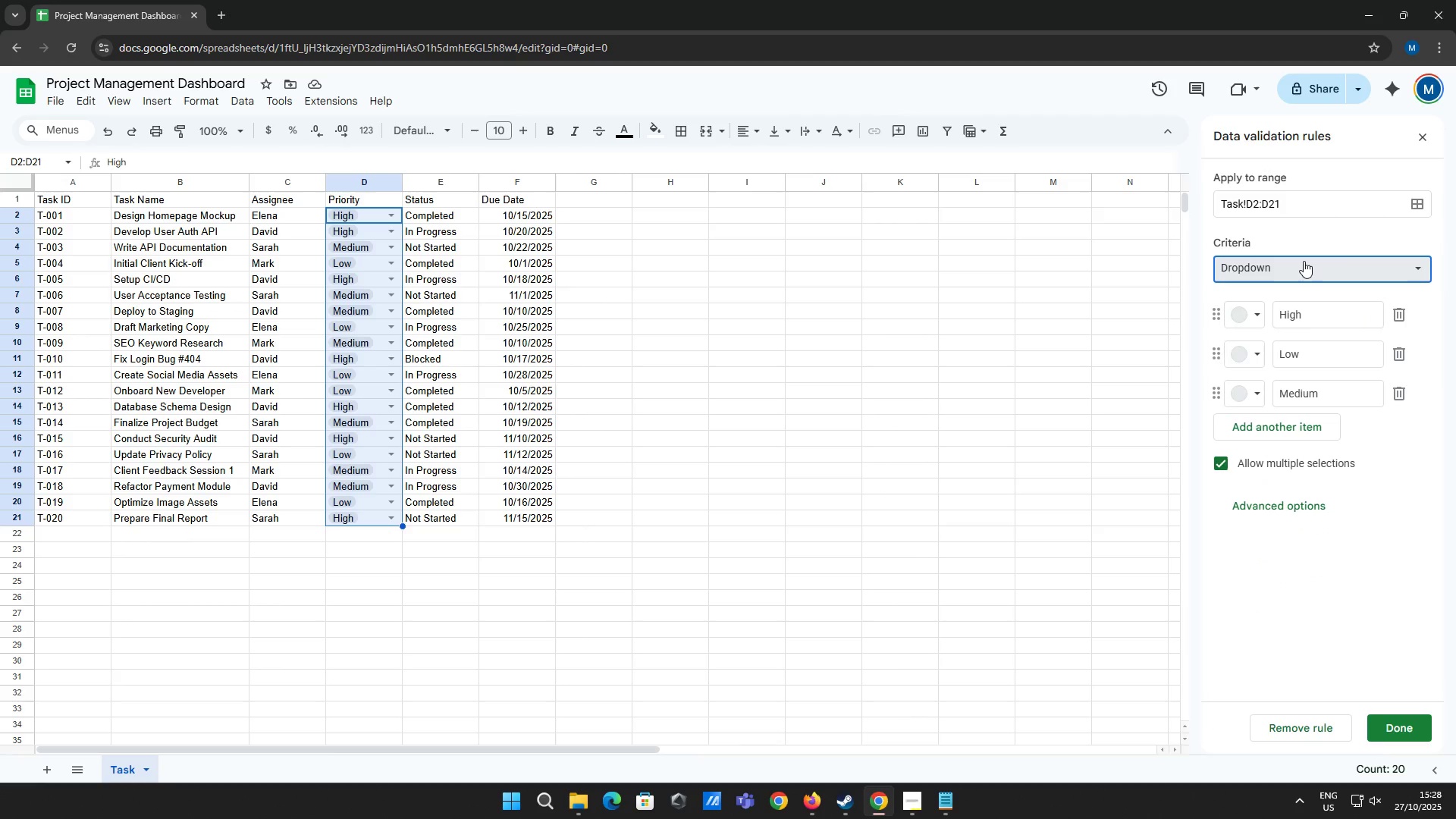 
wait(12.59)
 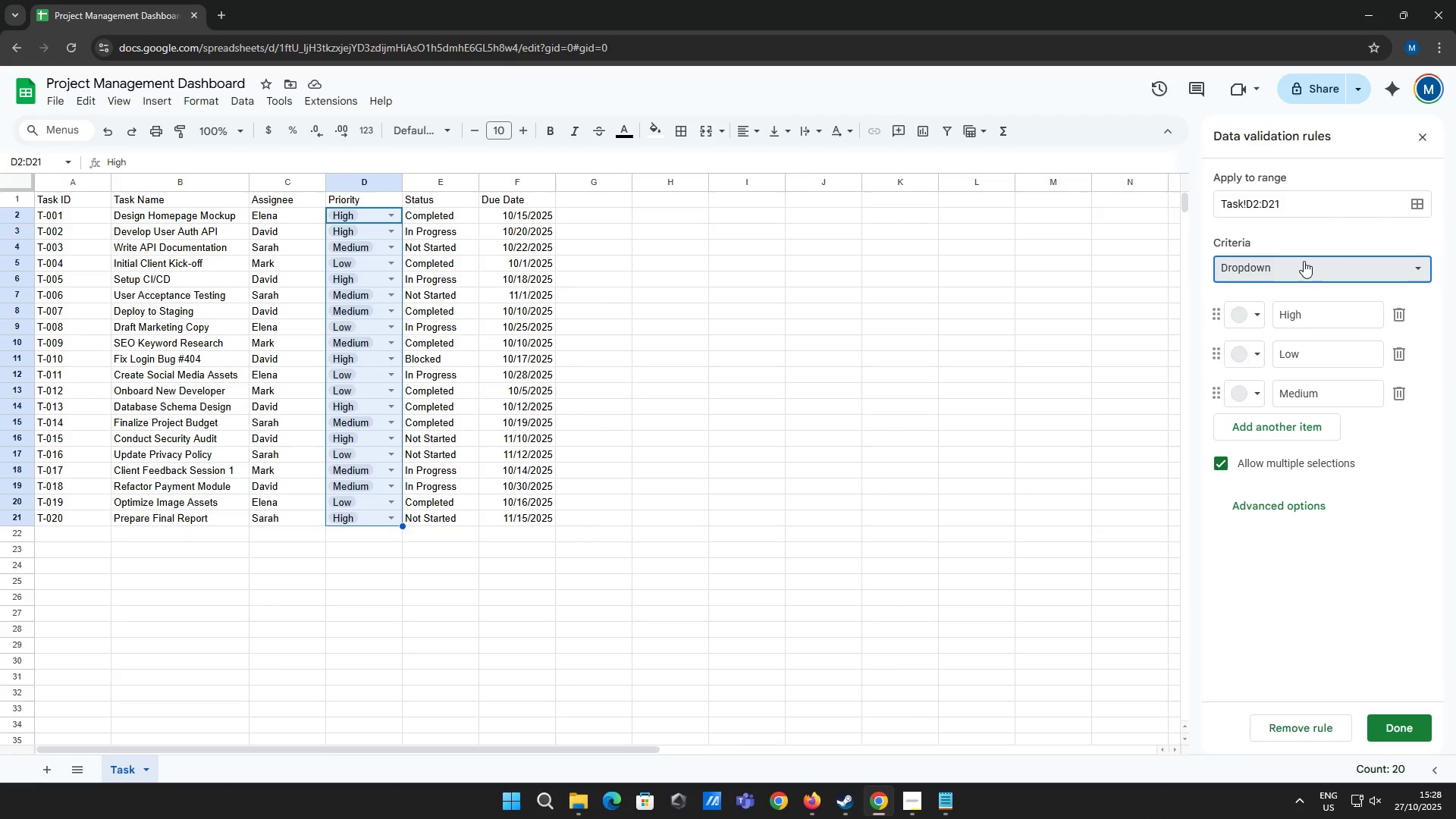 
left_click([1304, 261])
 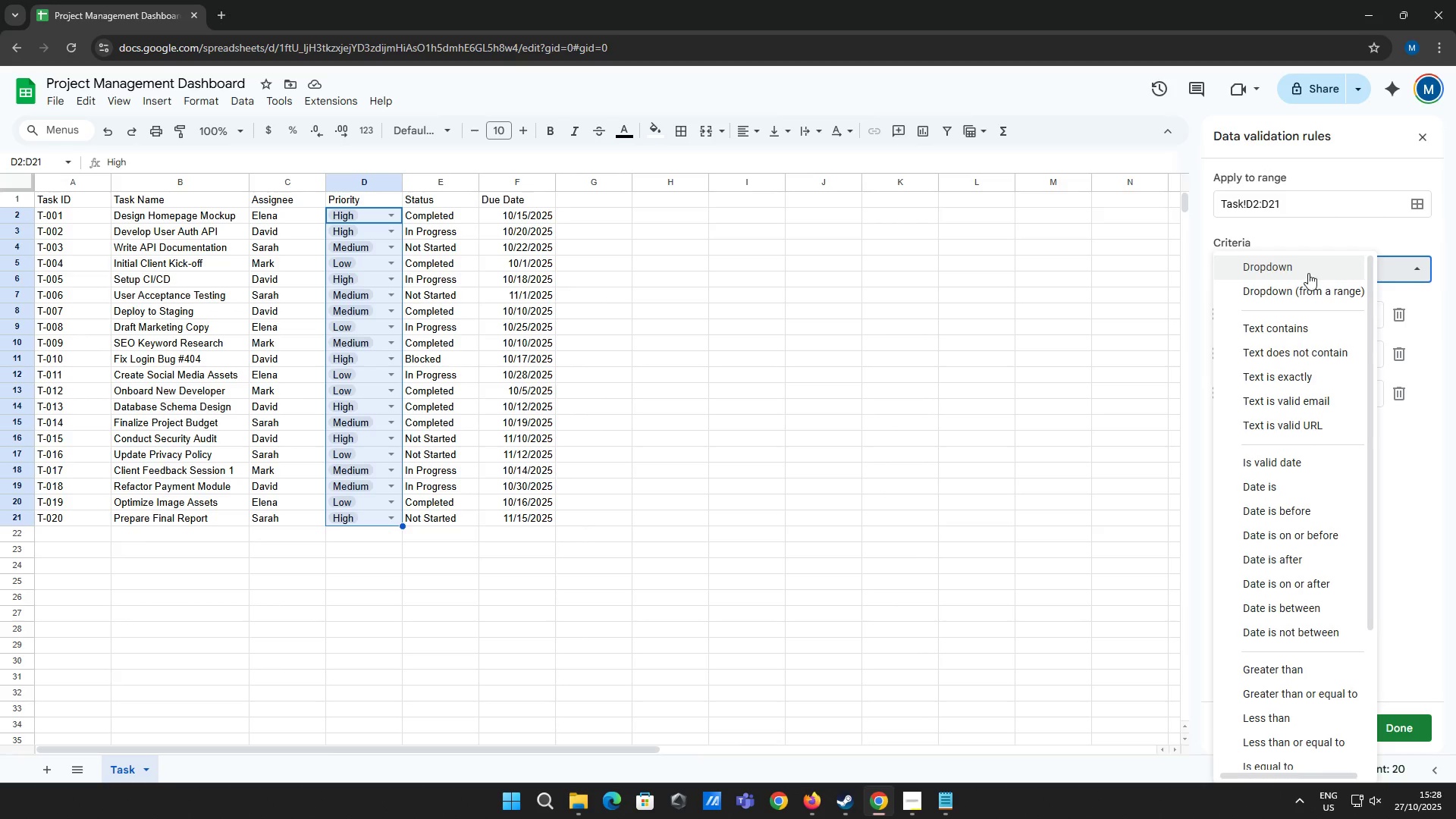 
left_click([1320, 271])
 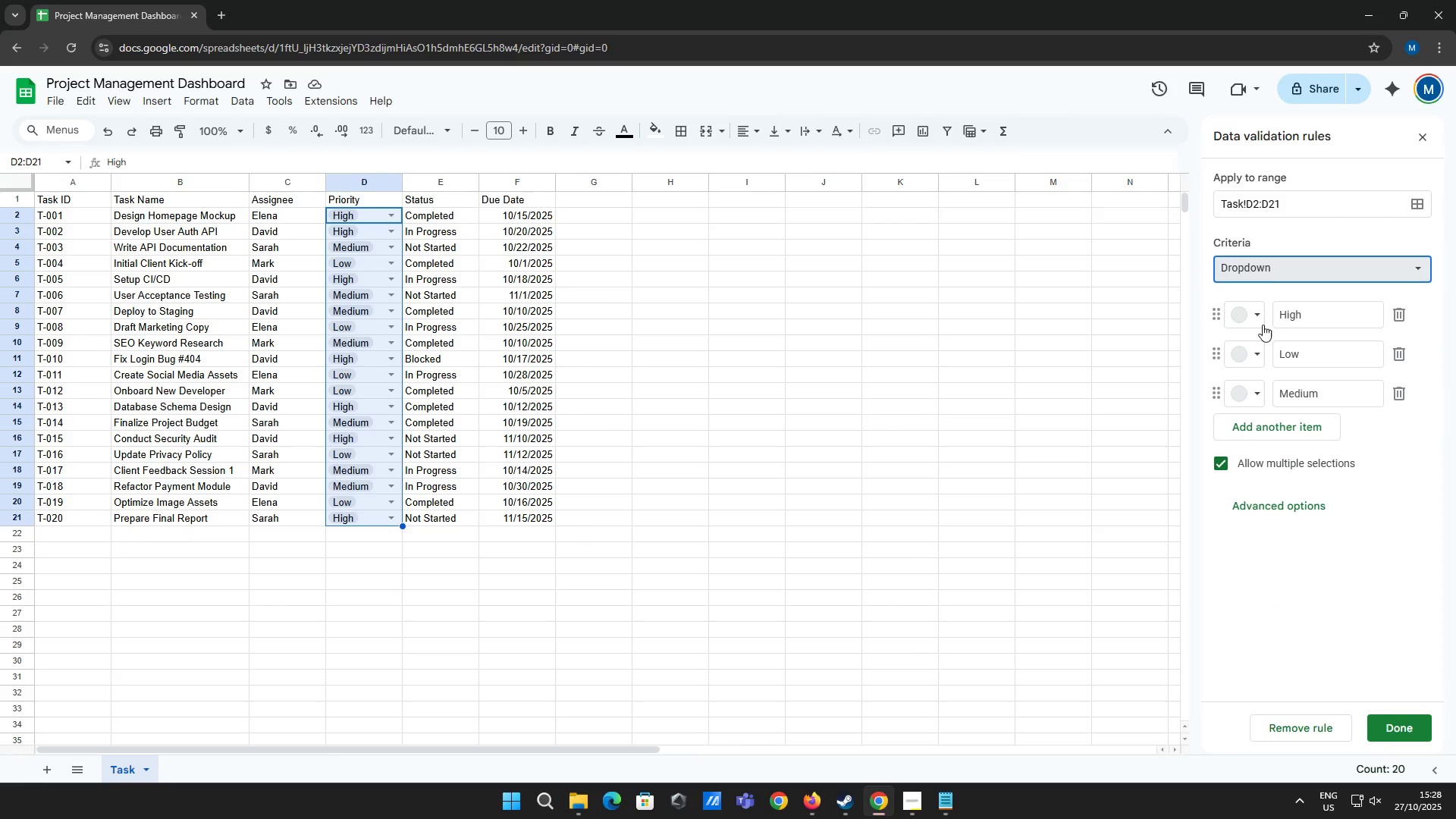 
left_click([1256, 327])
 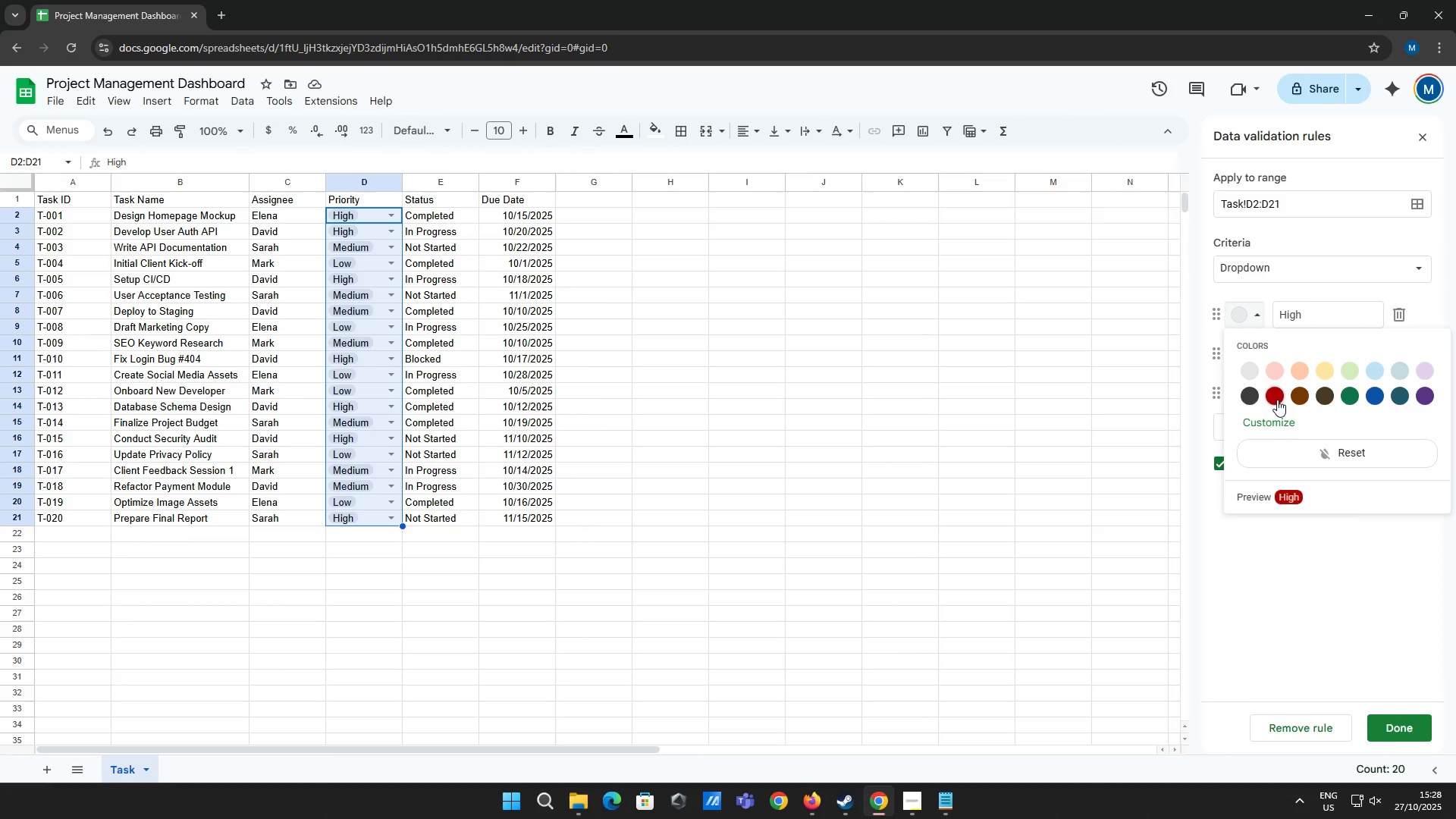 
left_click([1277, 400])
 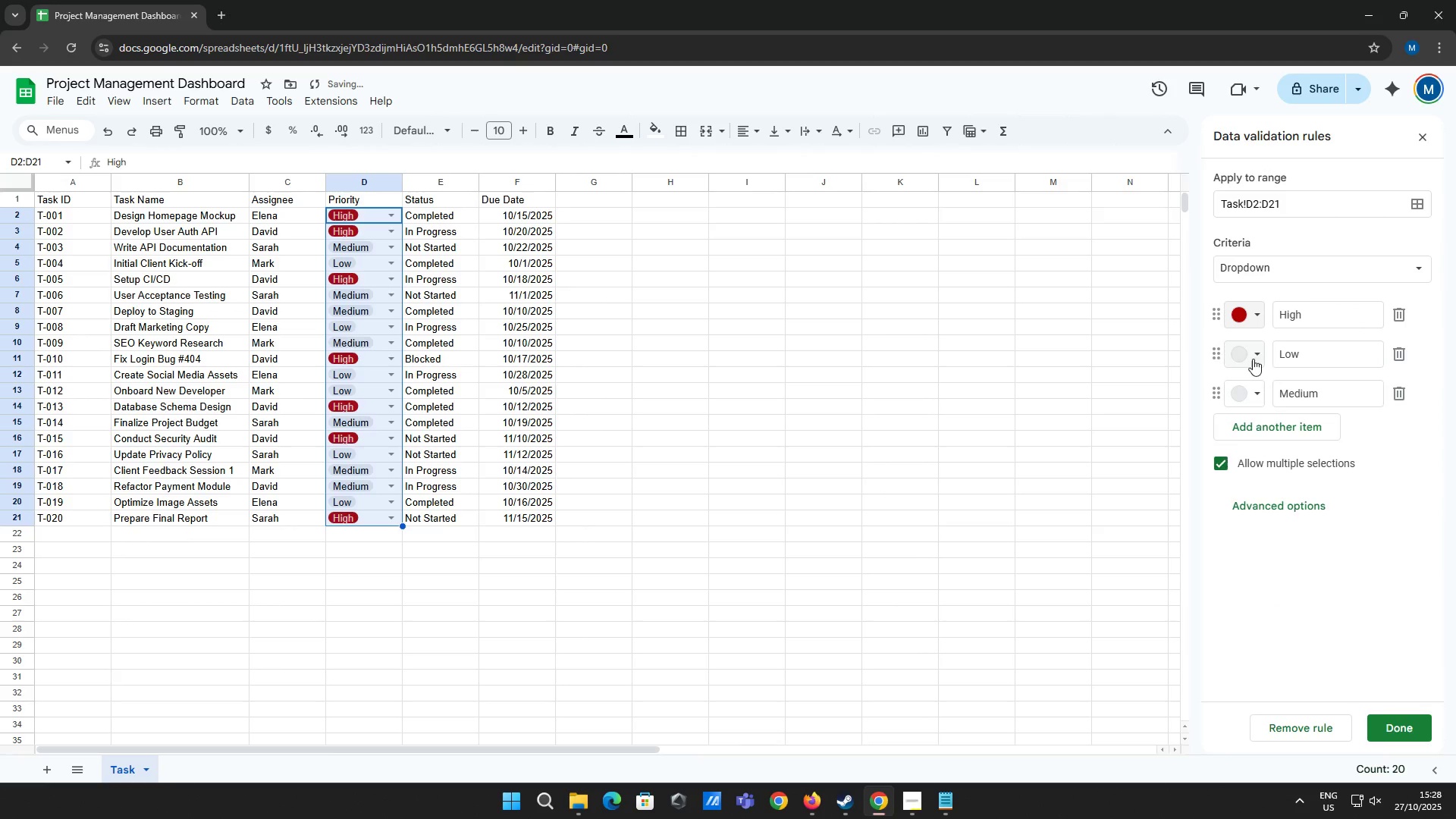 
left_click([1253, 361])
 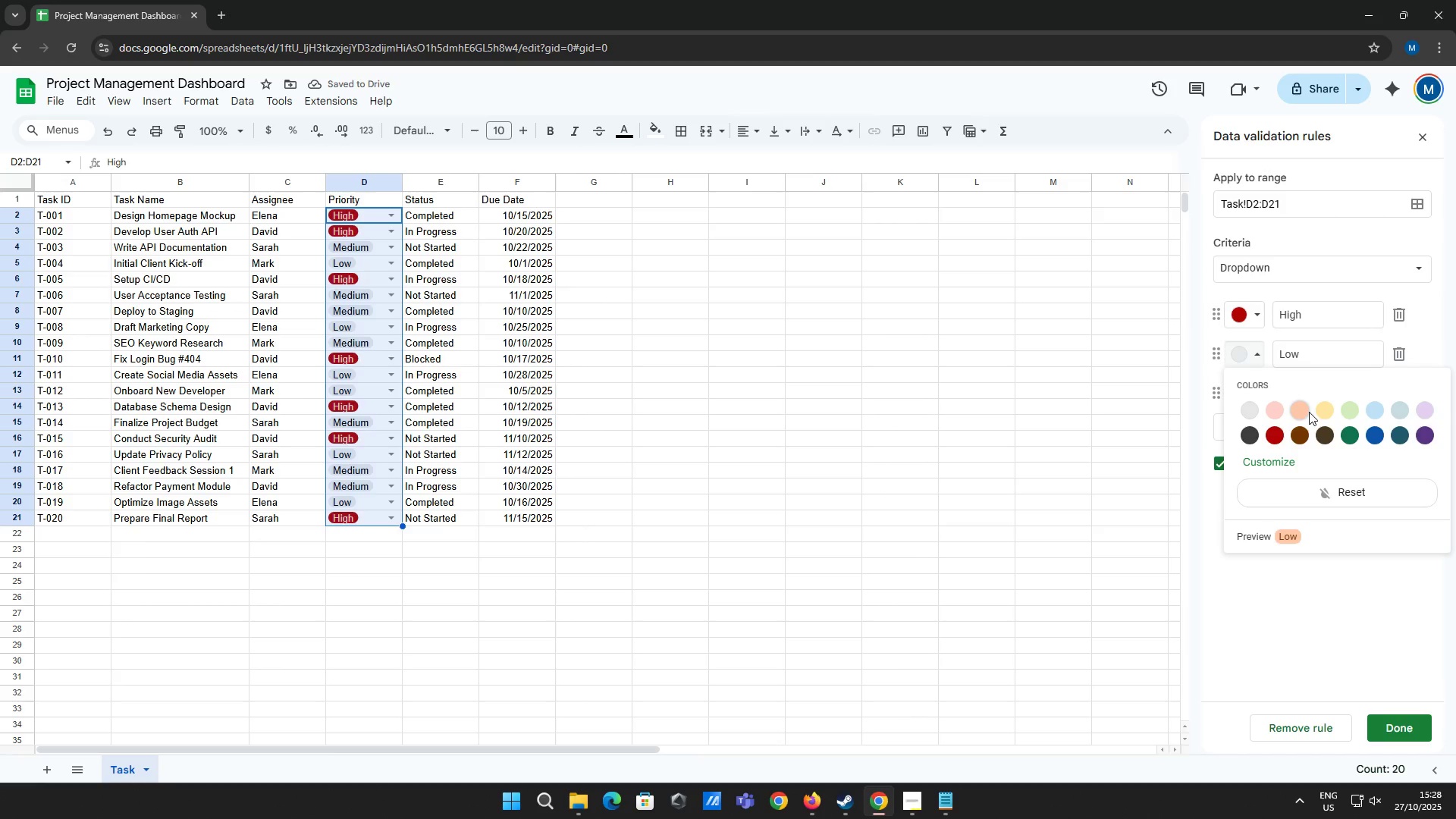 
wait(5.48)
 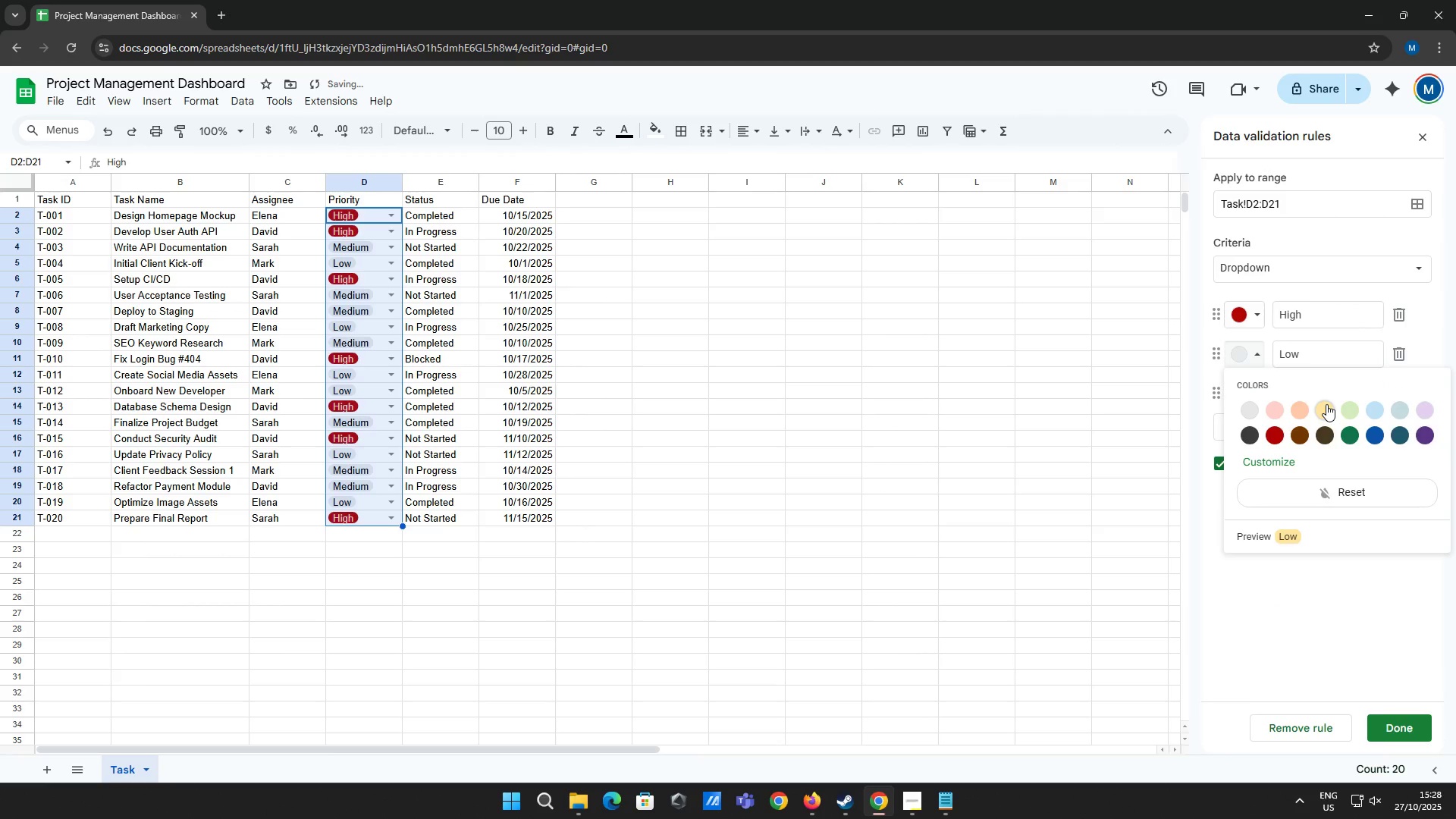 
left_click([1357, 407])
 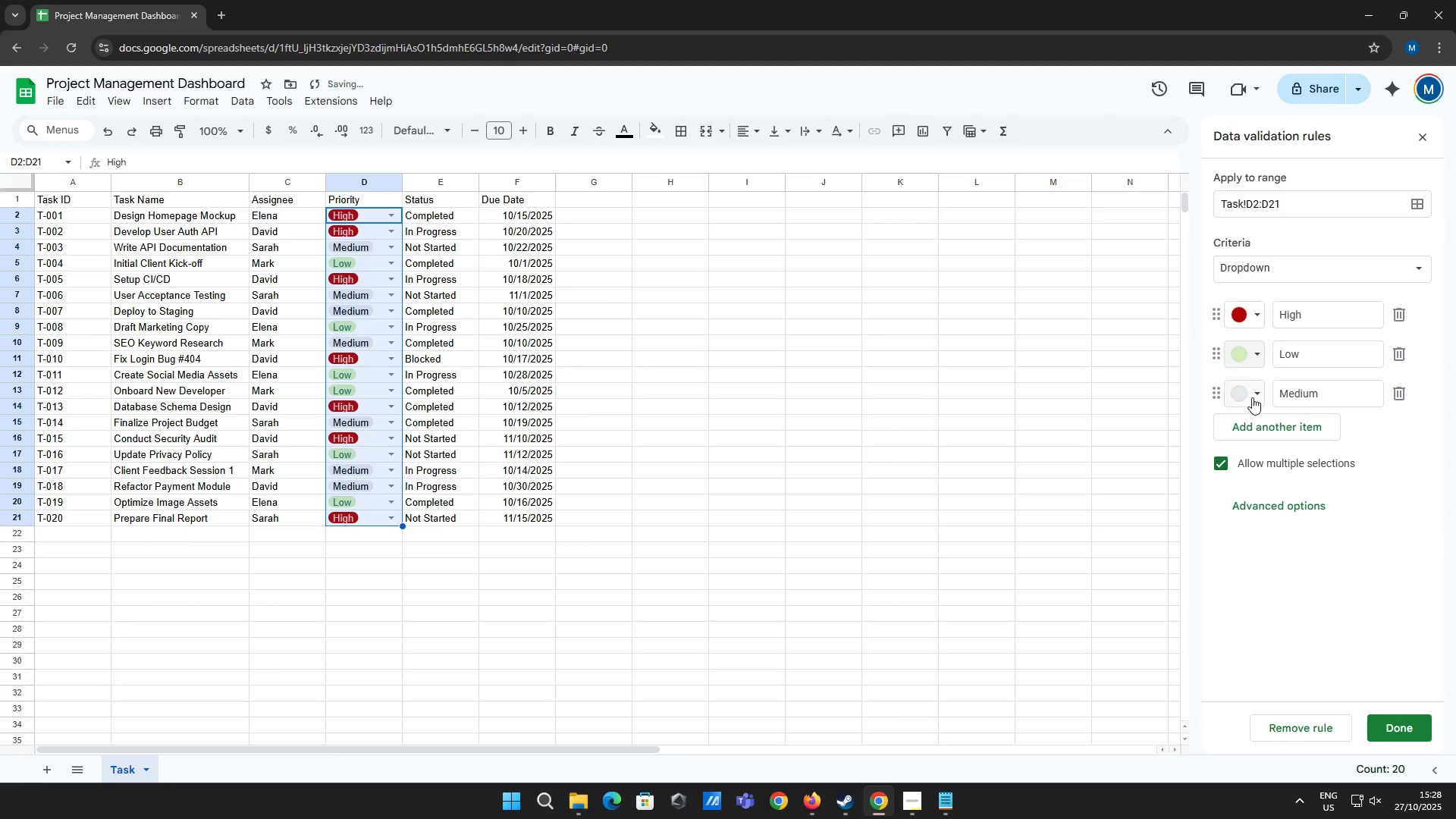 
left_click([1252, 397])
 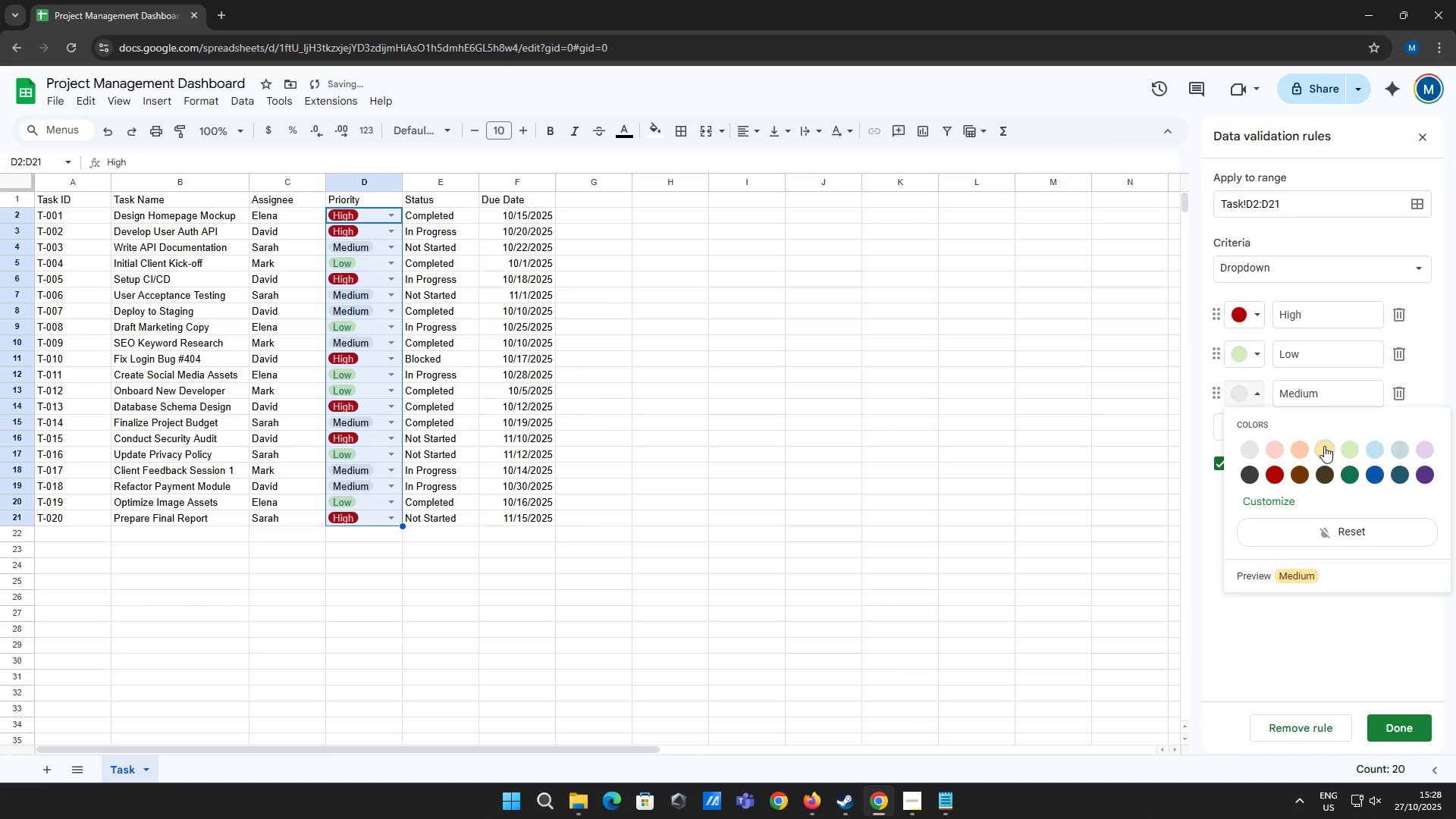 
left_click([1324, 446])
 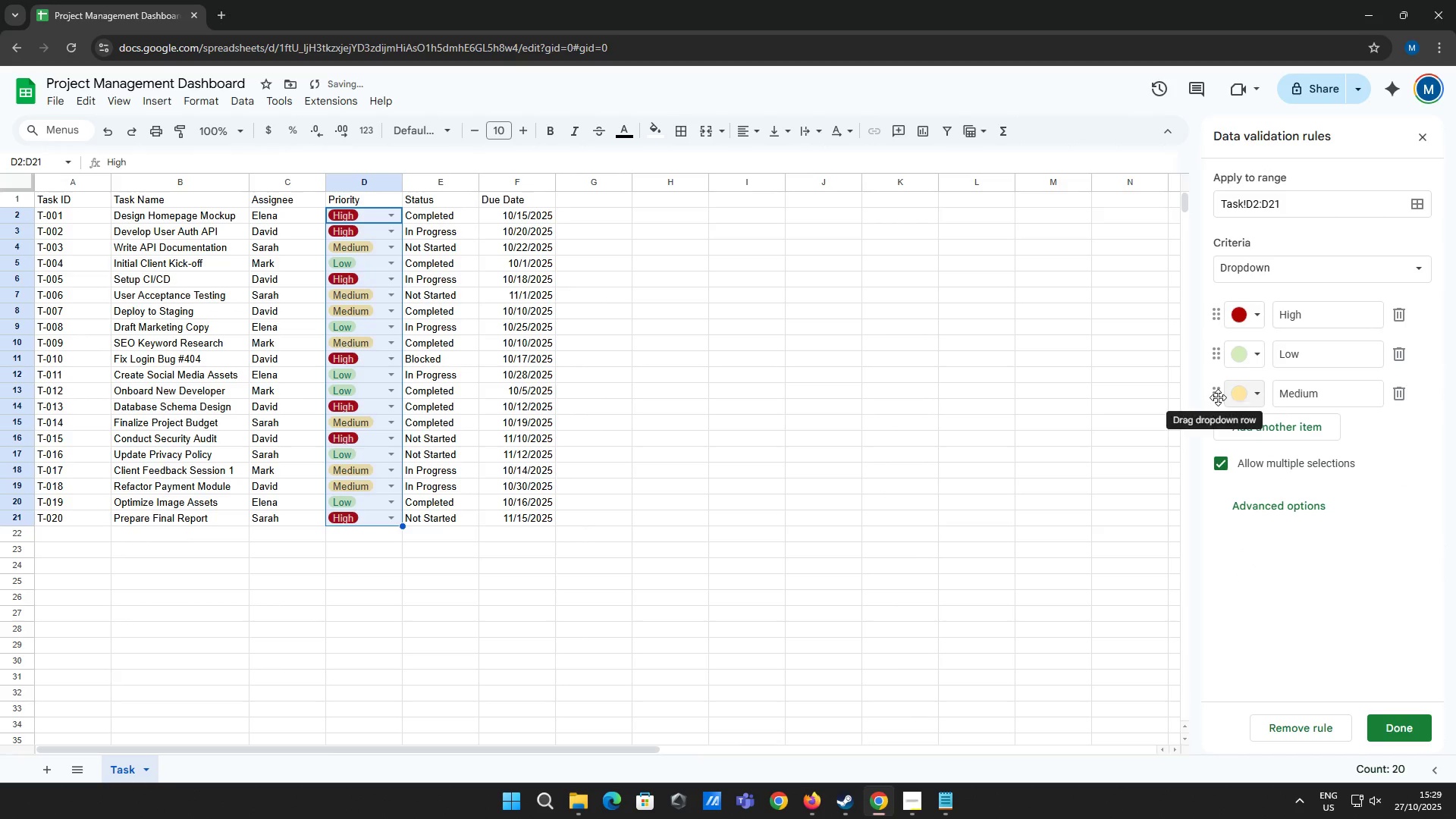 
left_click_drag(start_coordinate=[1218, 397], to_coordinate=[1222, 354])
 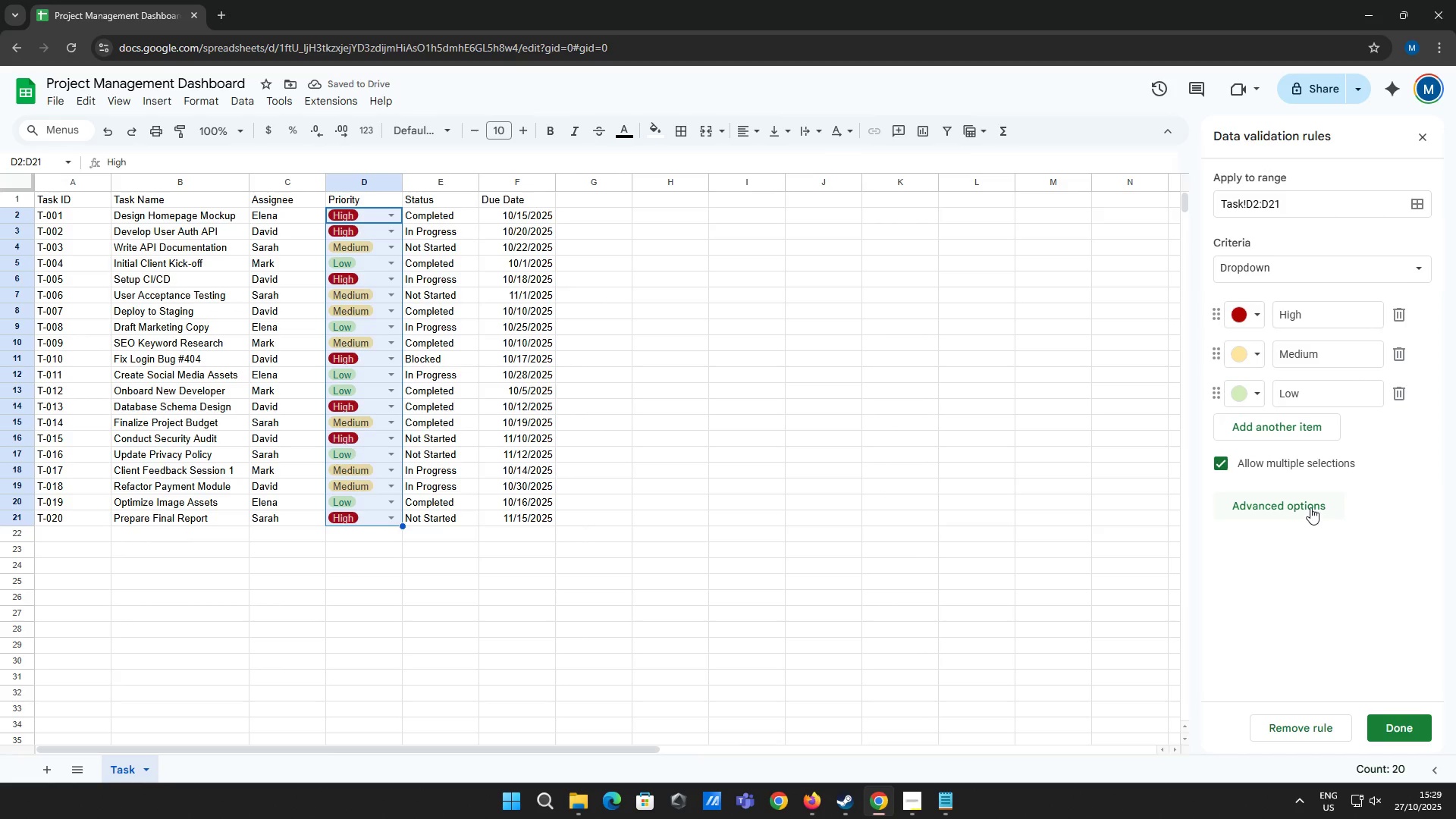 
left_click([1327, 508])
 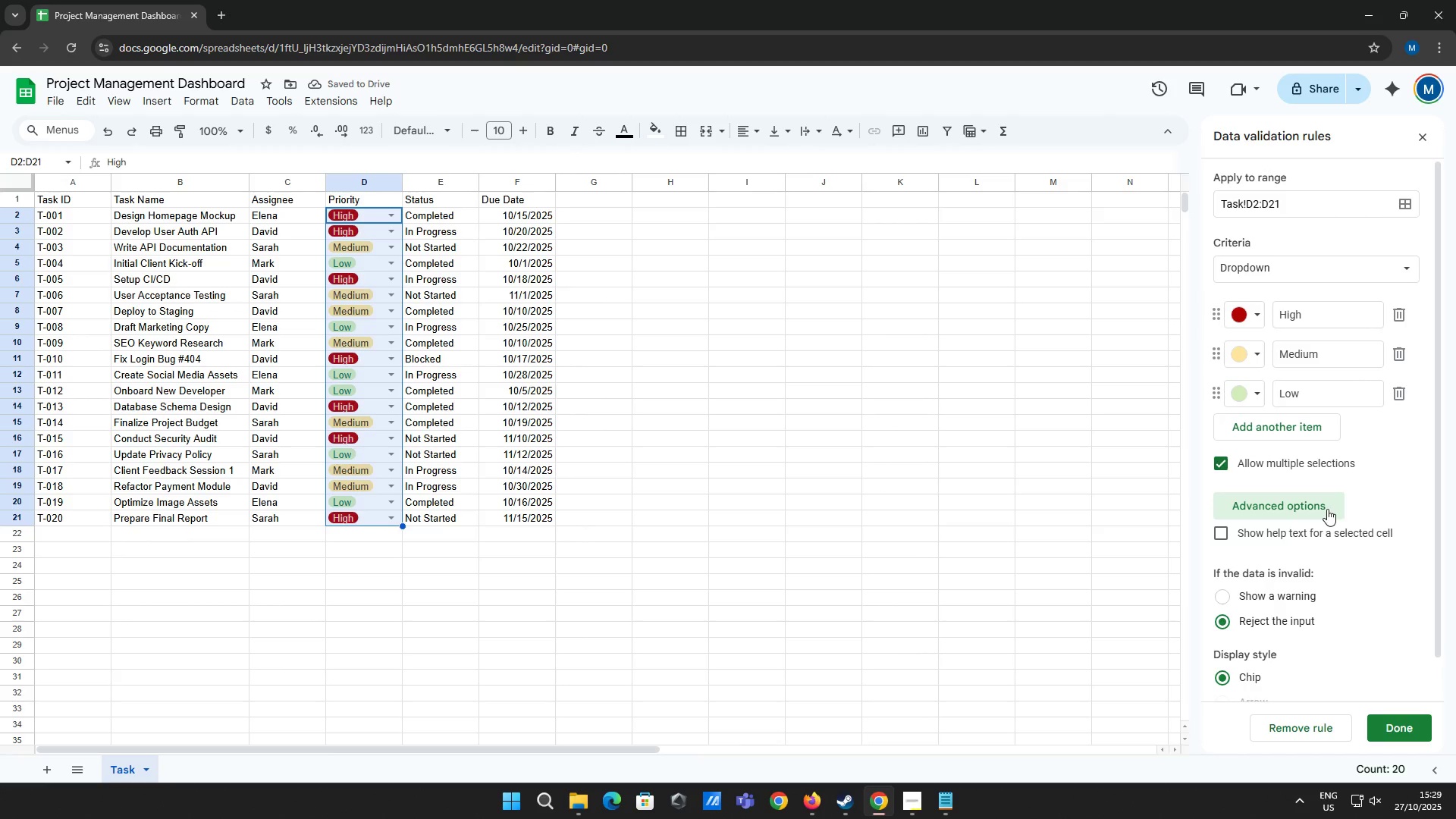 
scroll: coordinate [1320, 555], scroll_direction: down, amount: 4.0
 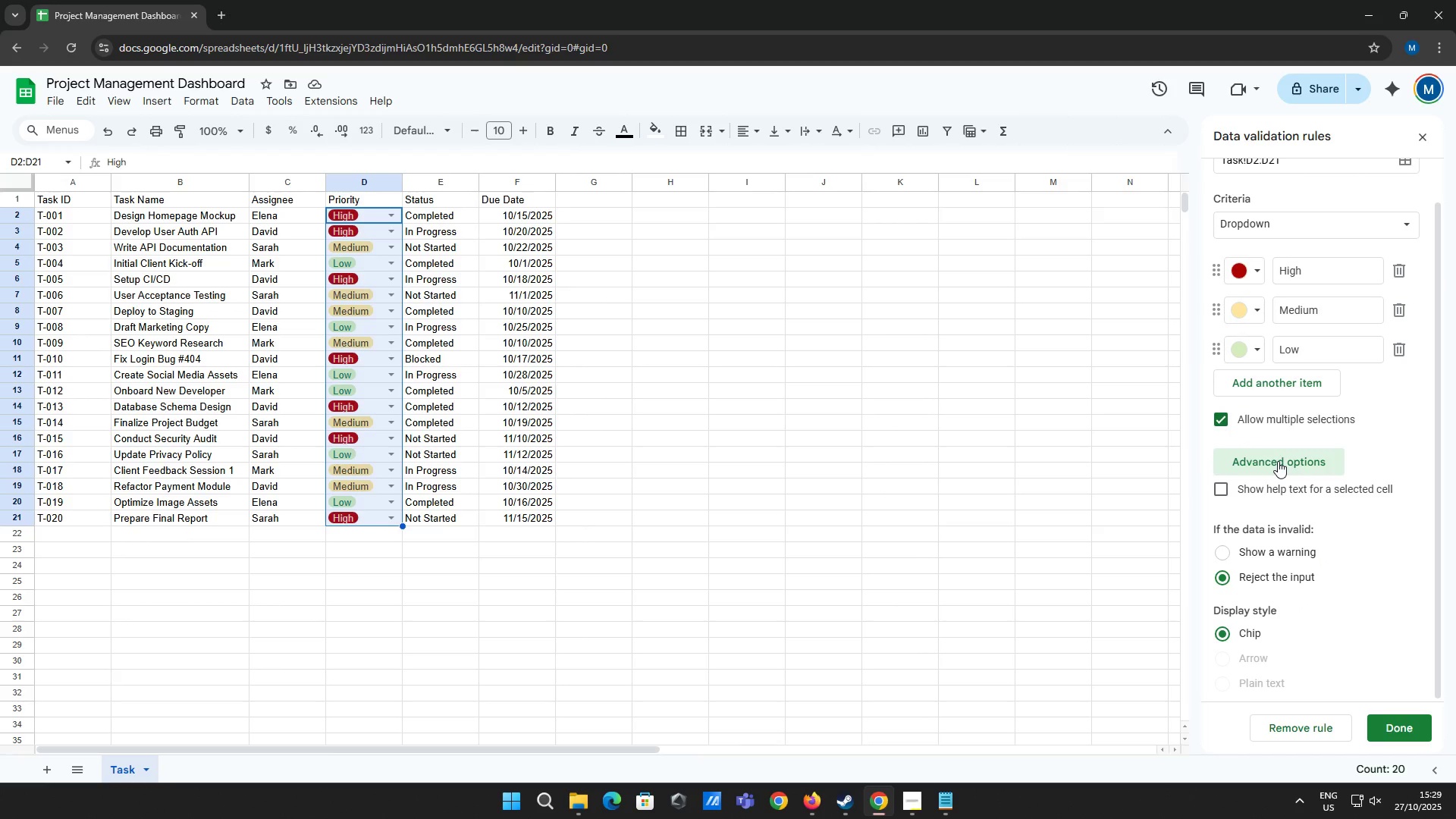 
left_click([1278, 461])
 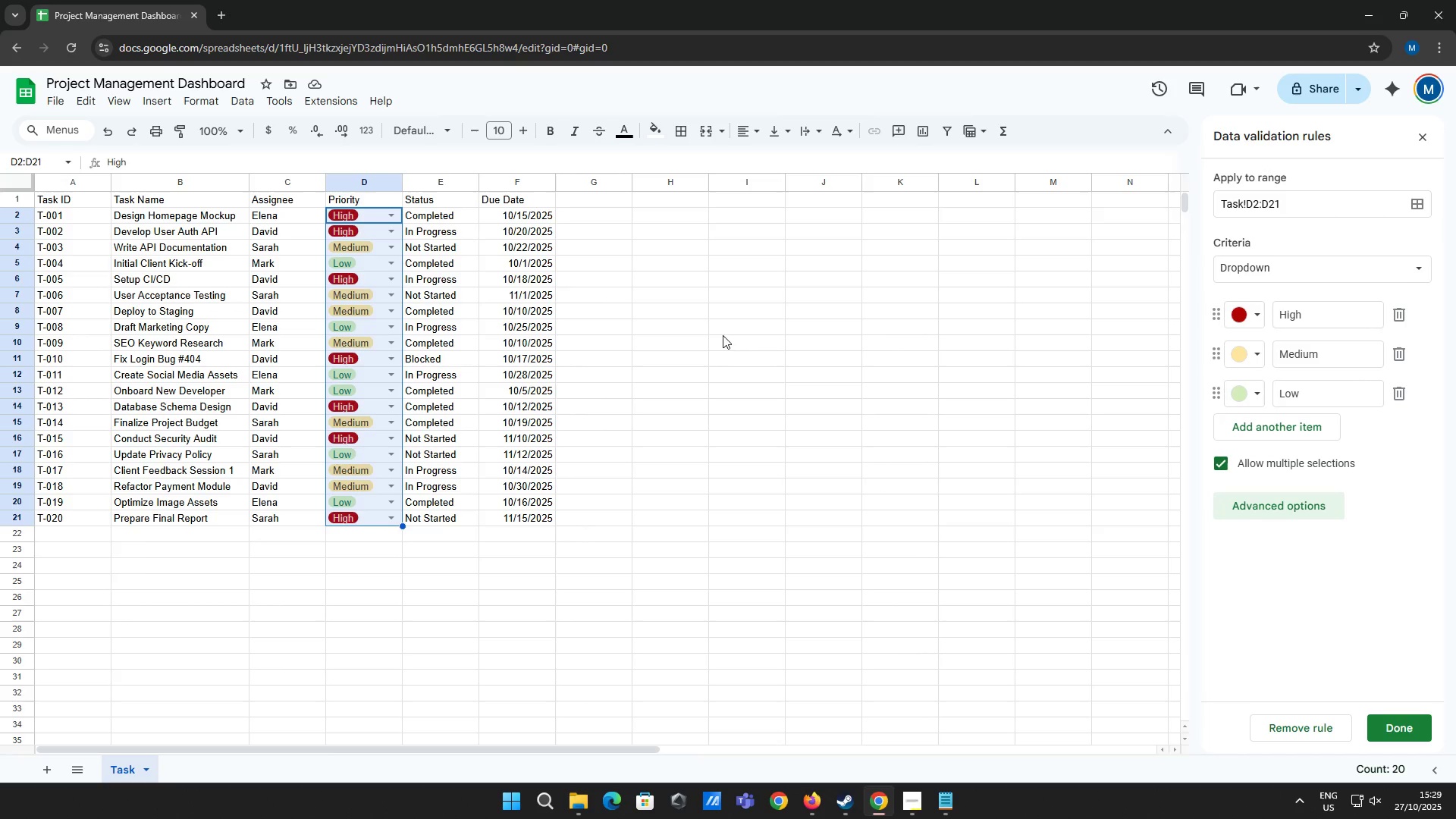 
wait(5.03)
 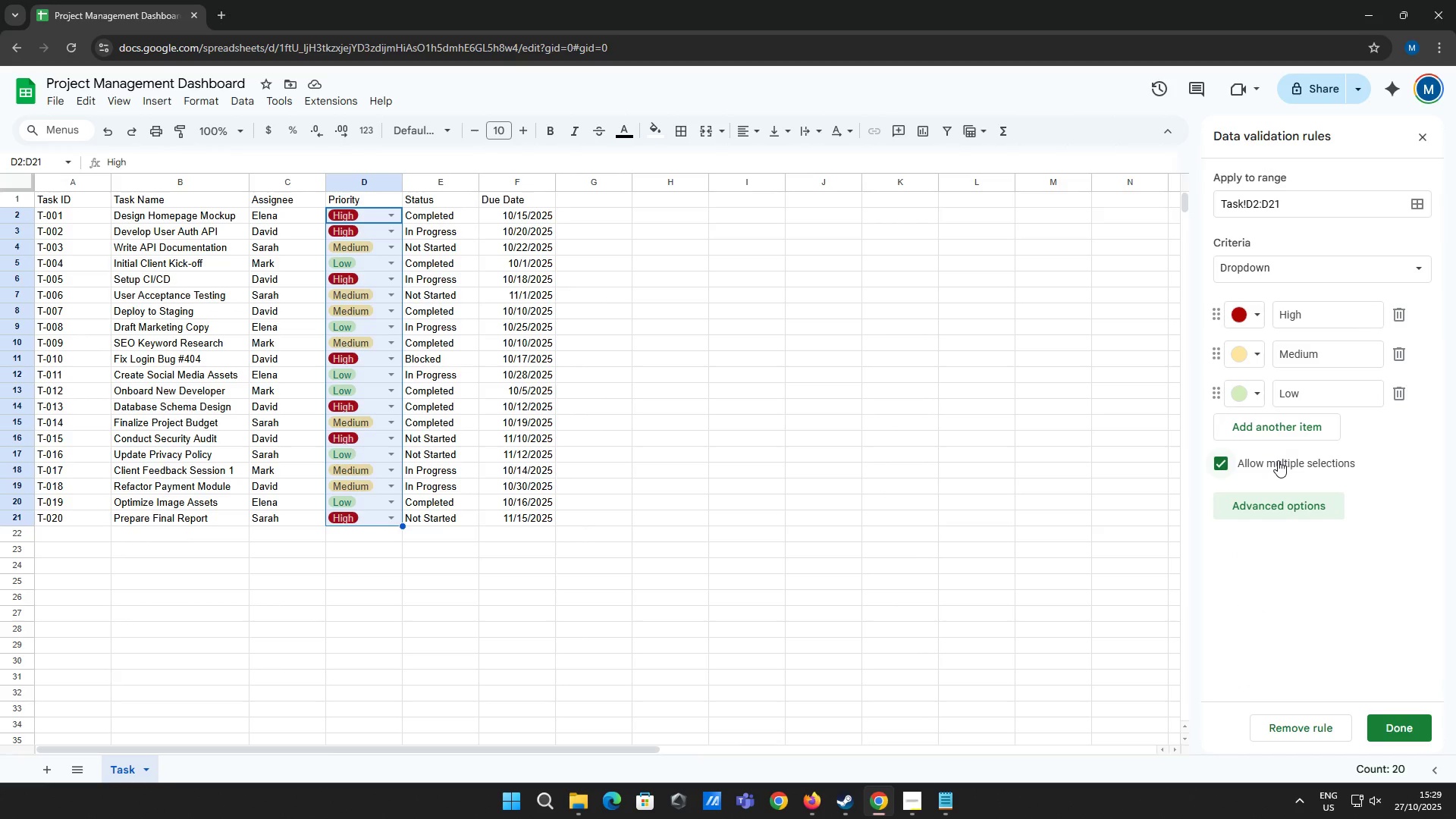 
left_click_drag(start_coordinate=[447, 218], to_coordinate=[457, 344])
 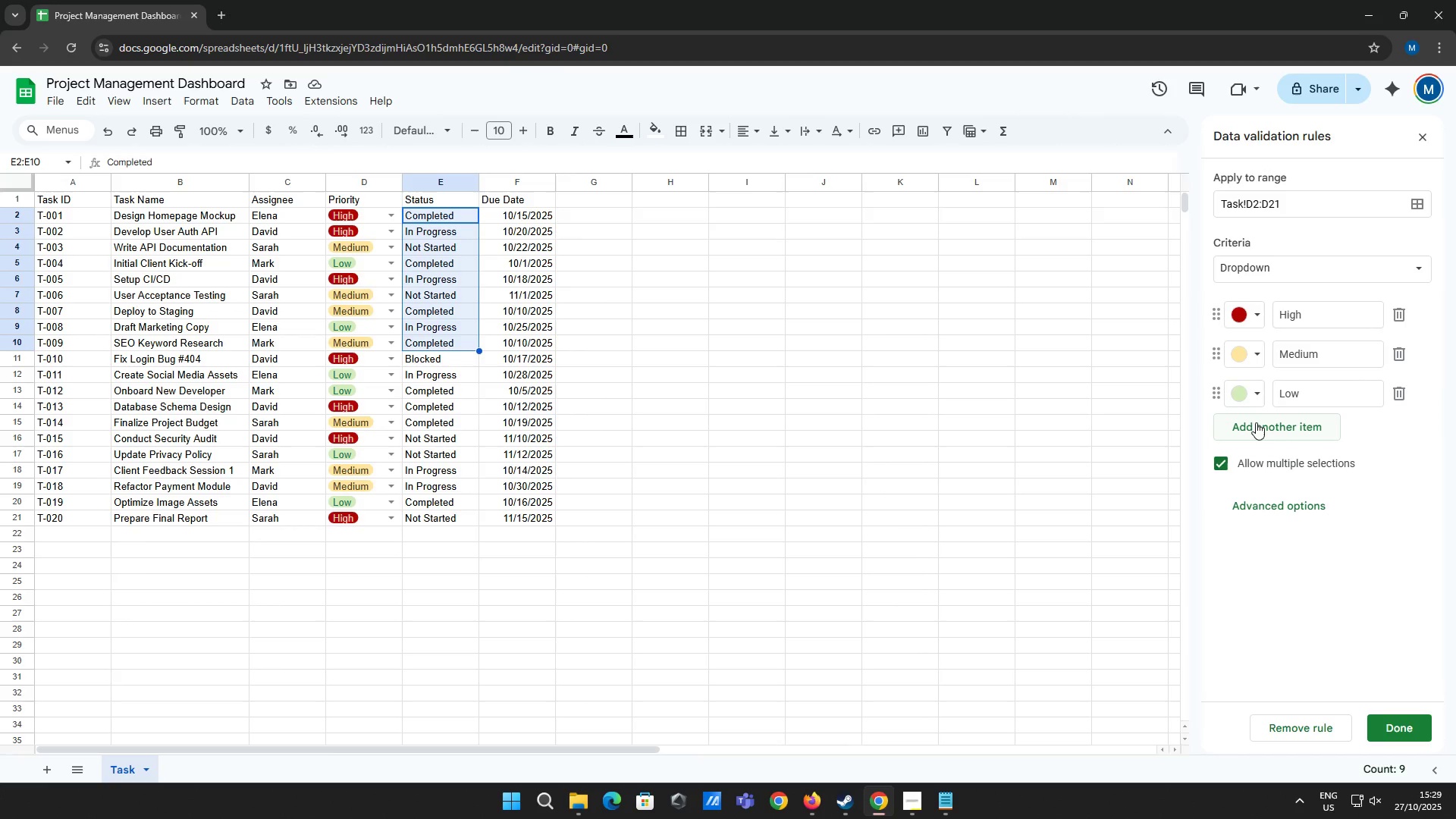 
left_click([1388, 726])
 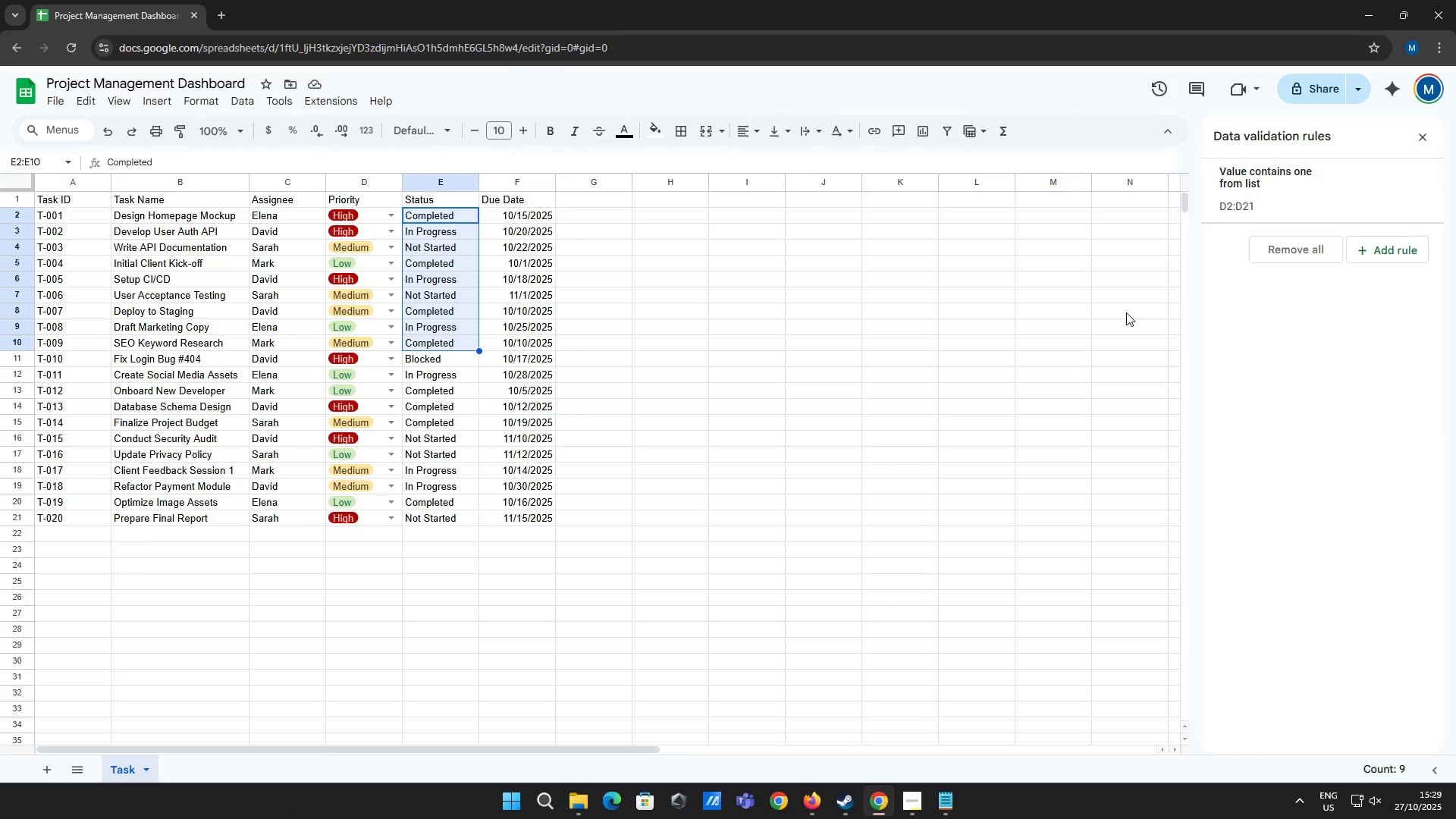 
wait(9.62)
 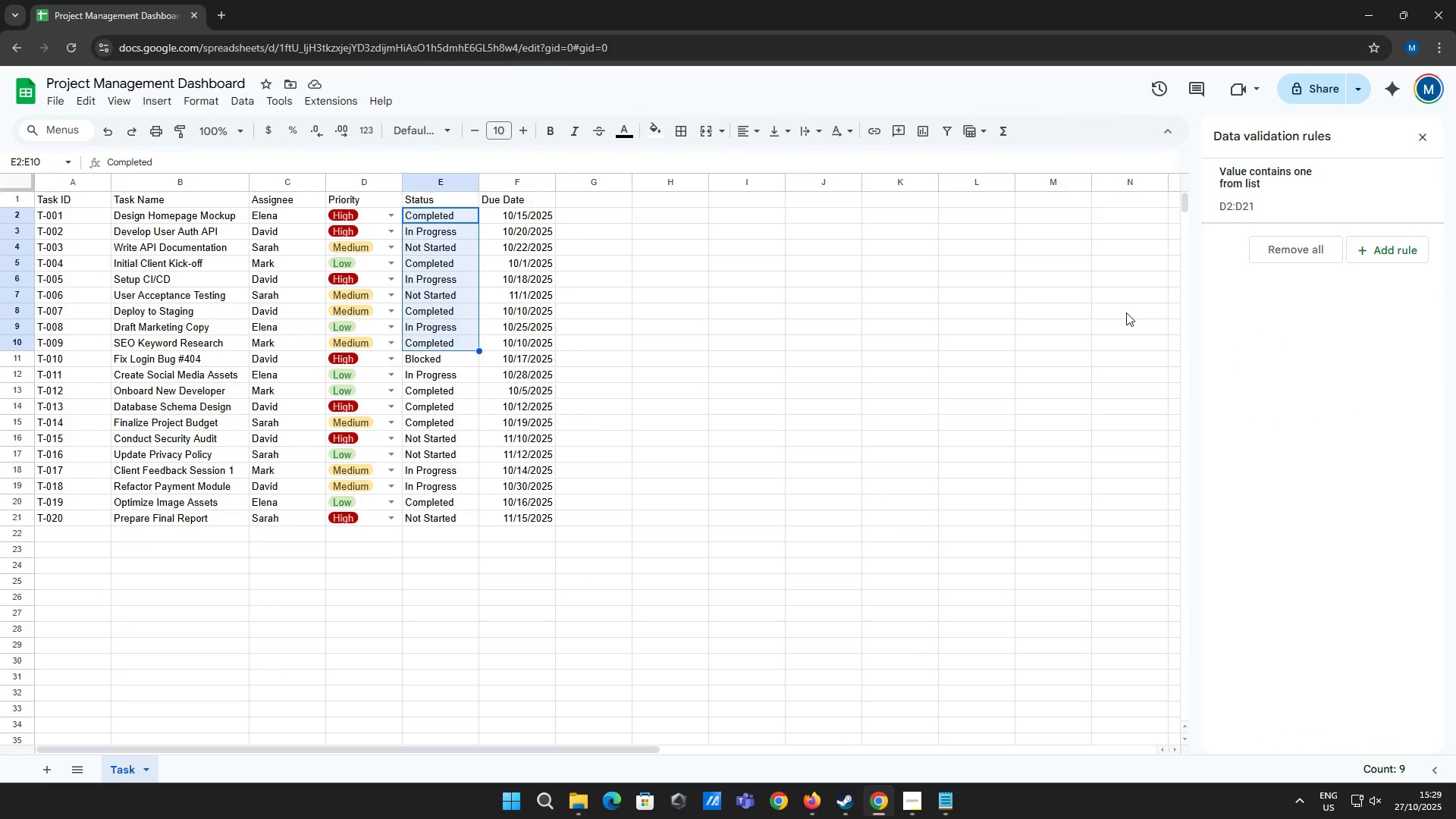 
left_click([442, 212])
 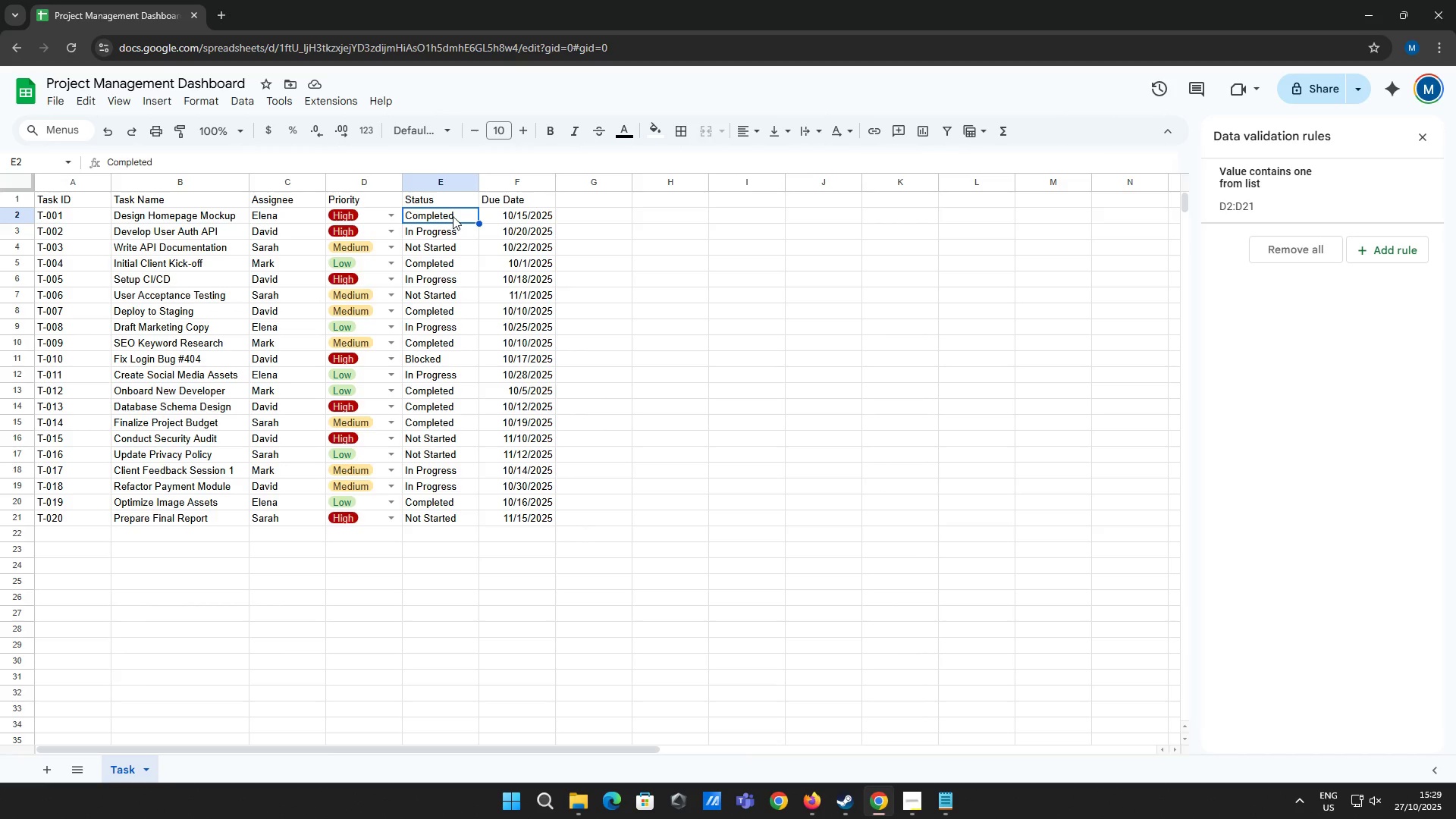 
left_click_drag(start_coordinate=[453, 216], to_coordinate=[467, 518])
 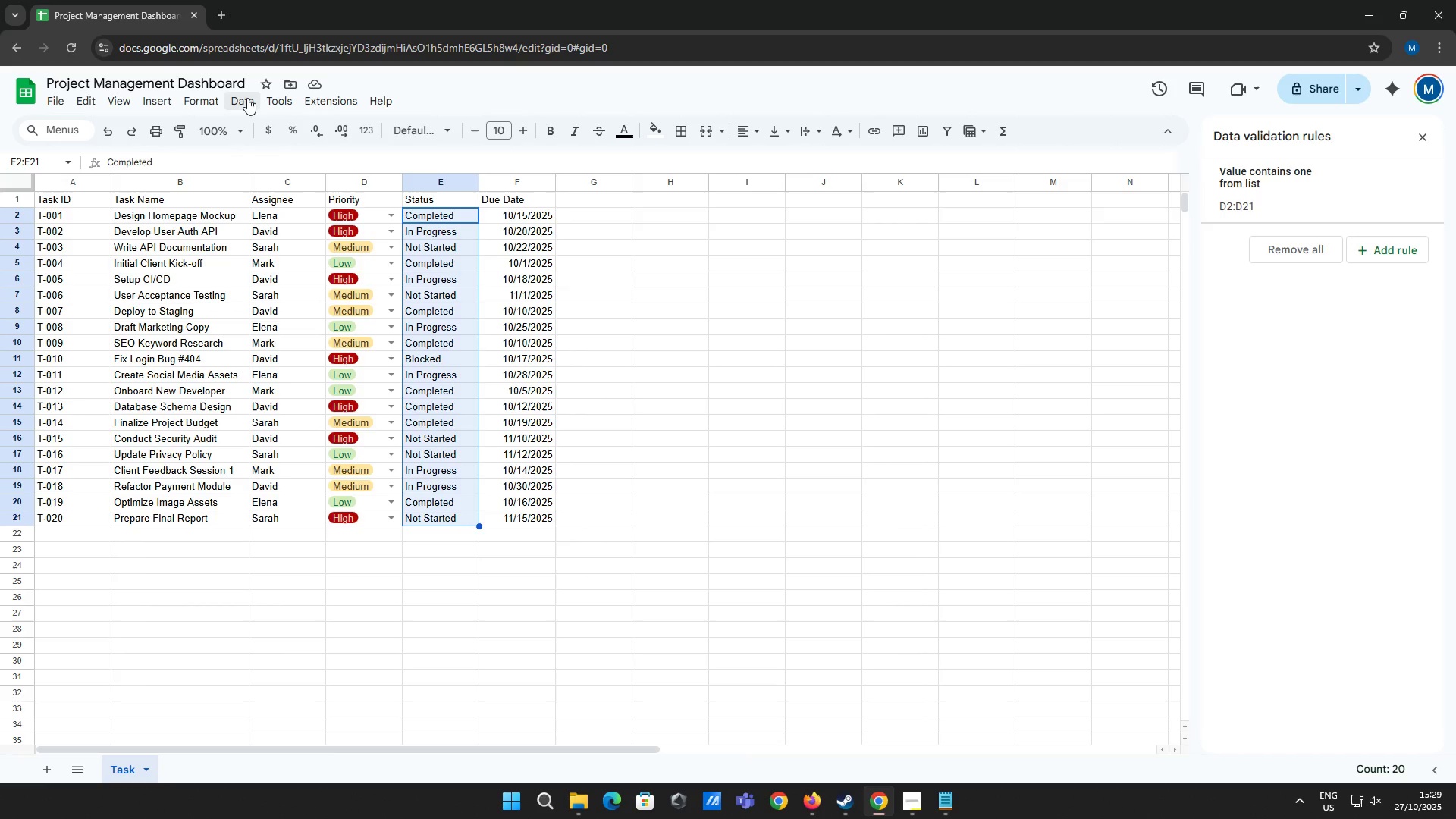 
left_click([247, 98])
 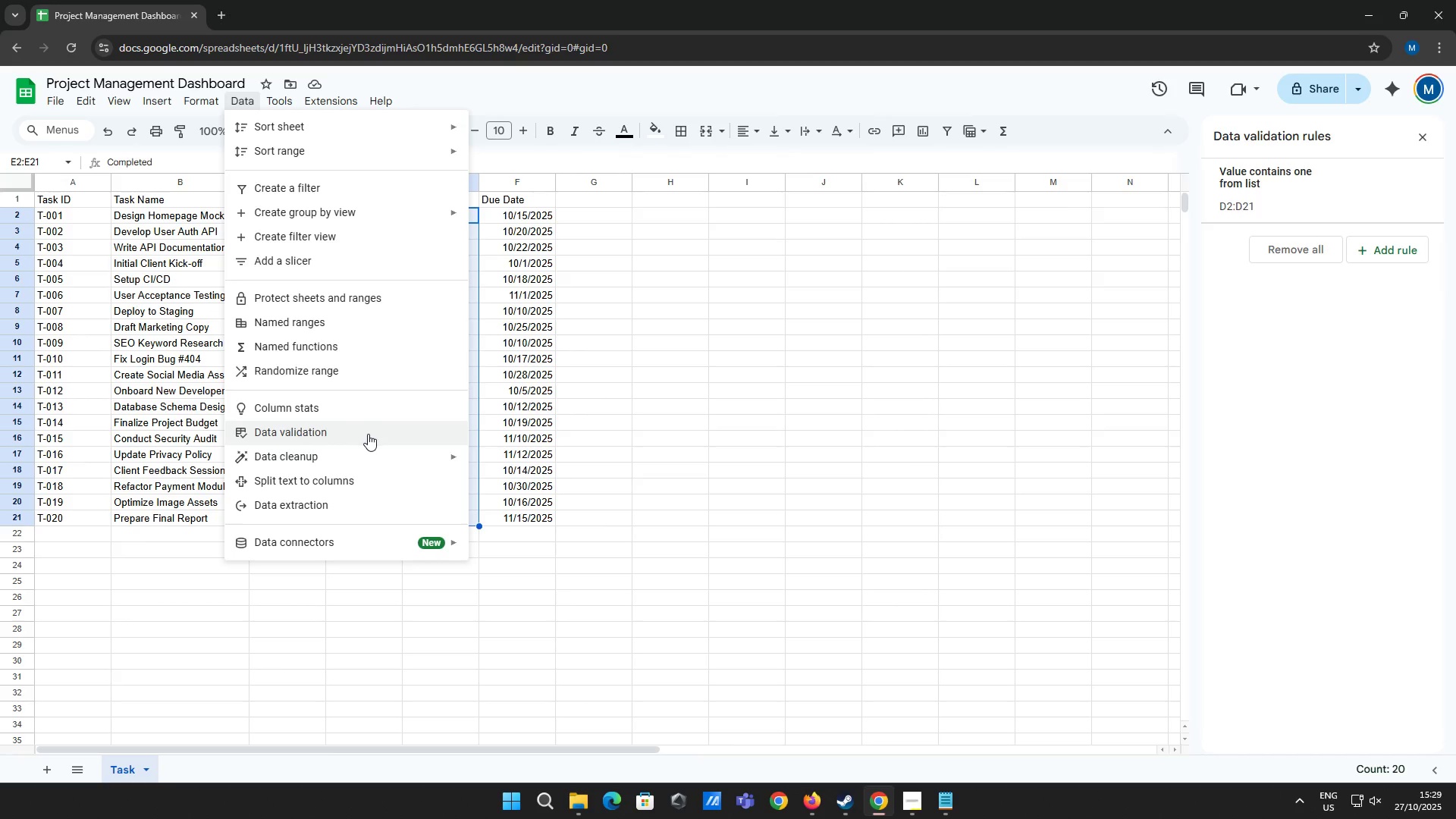 
left_click([368, 434])
 